 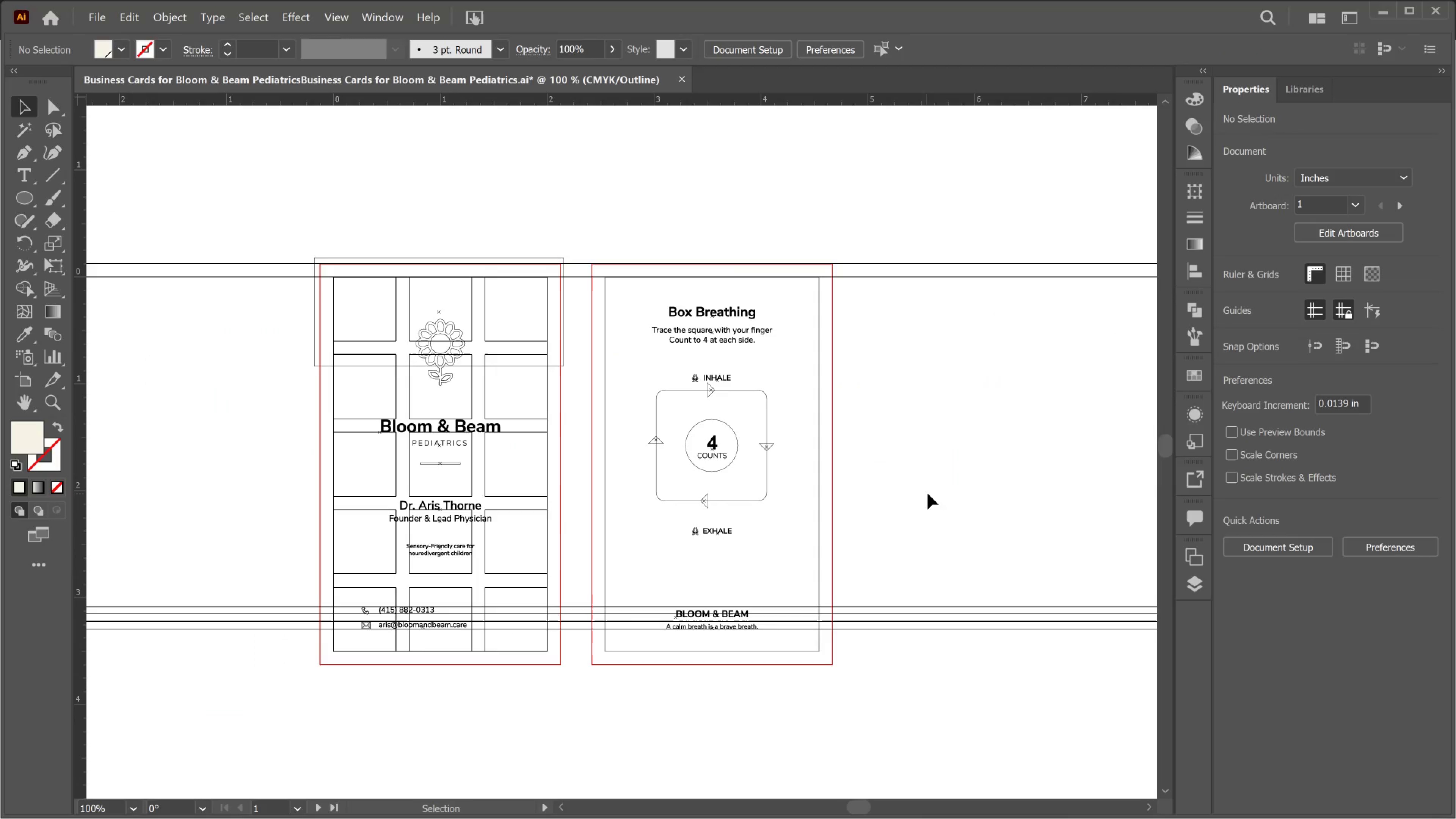 
key(Control+Y)
 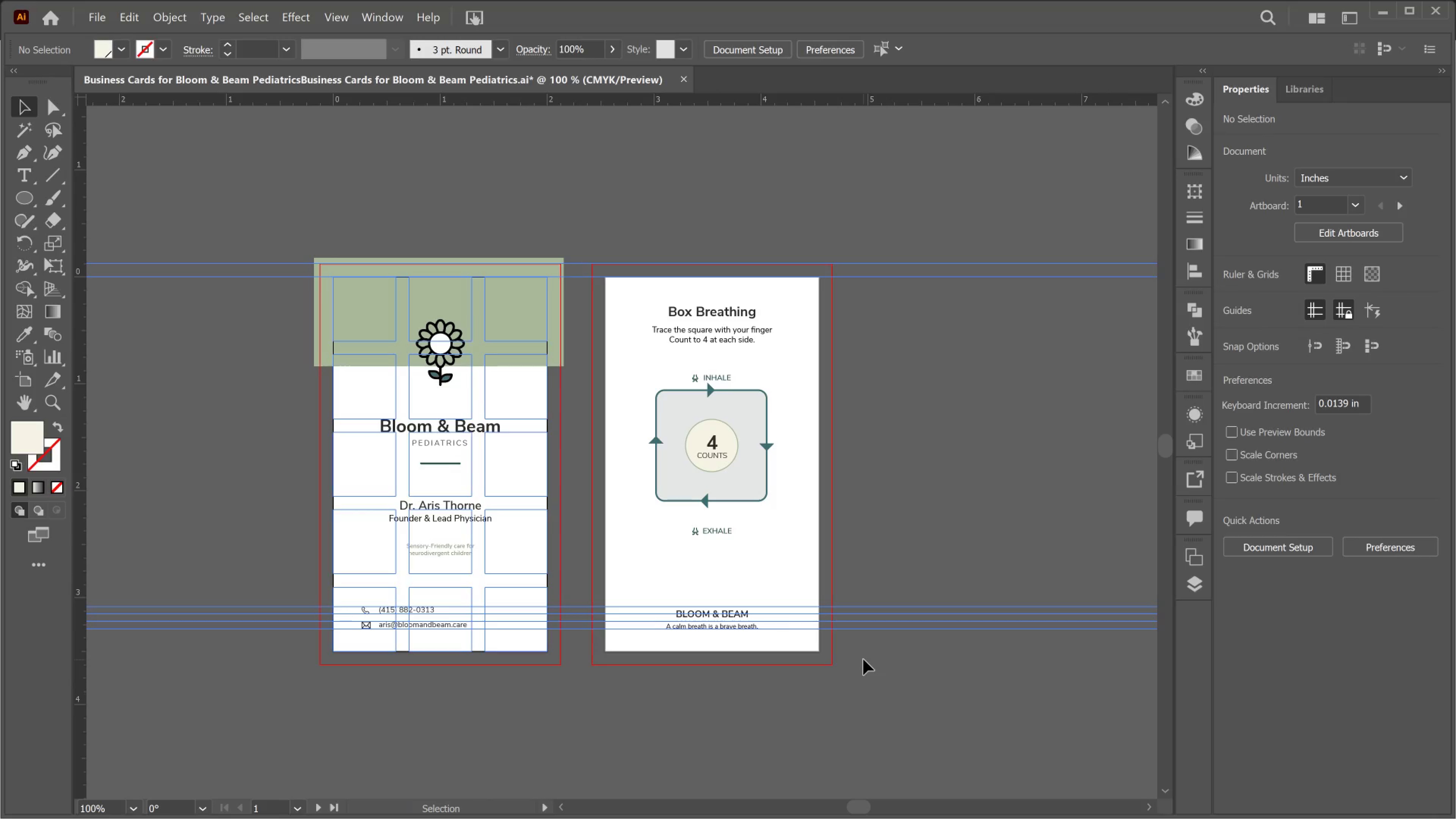 
left_click_drag(start_coordinate=[856, 676], to_coordinate=[605, 223])
 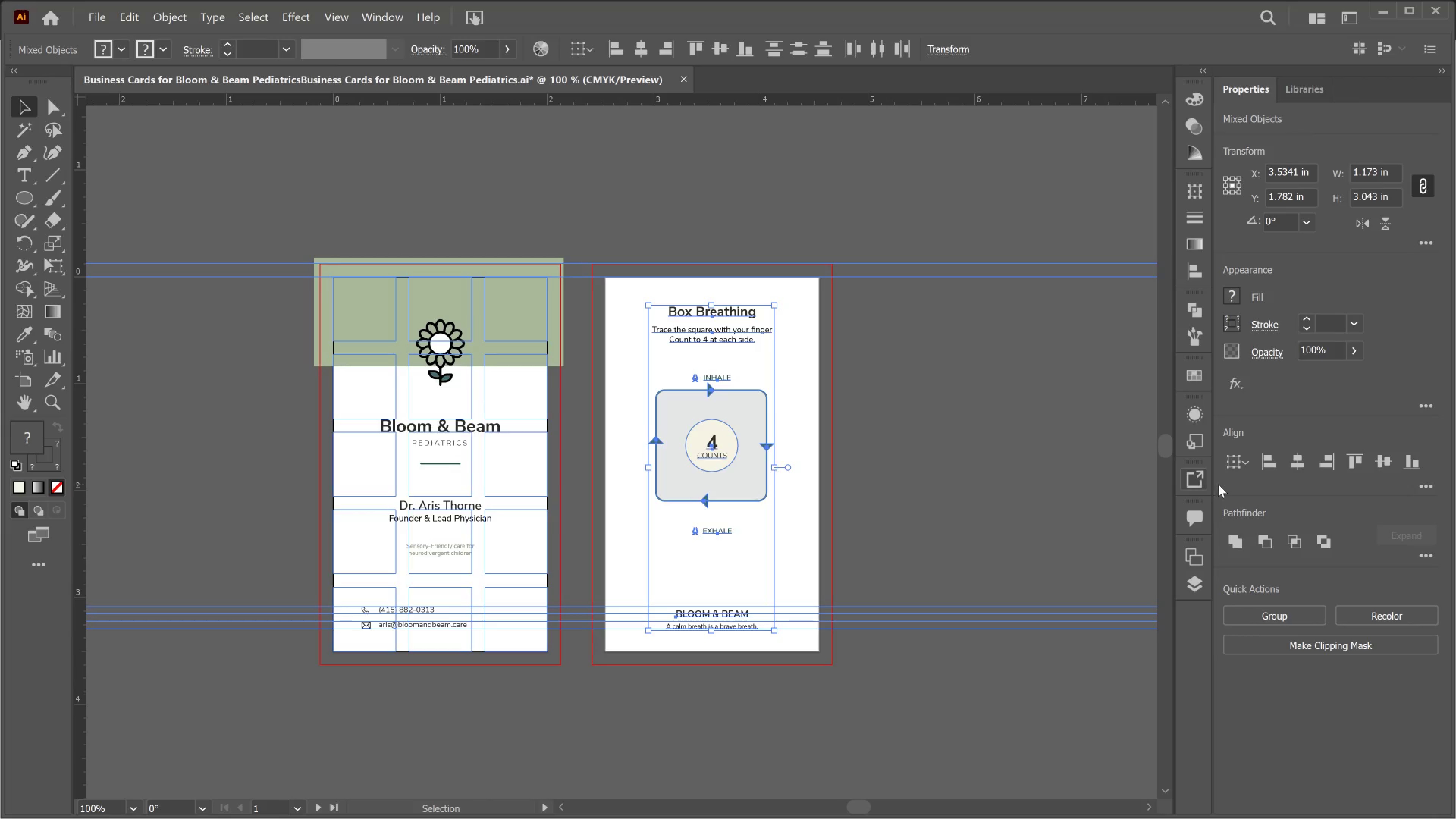 
wait(20.14)
 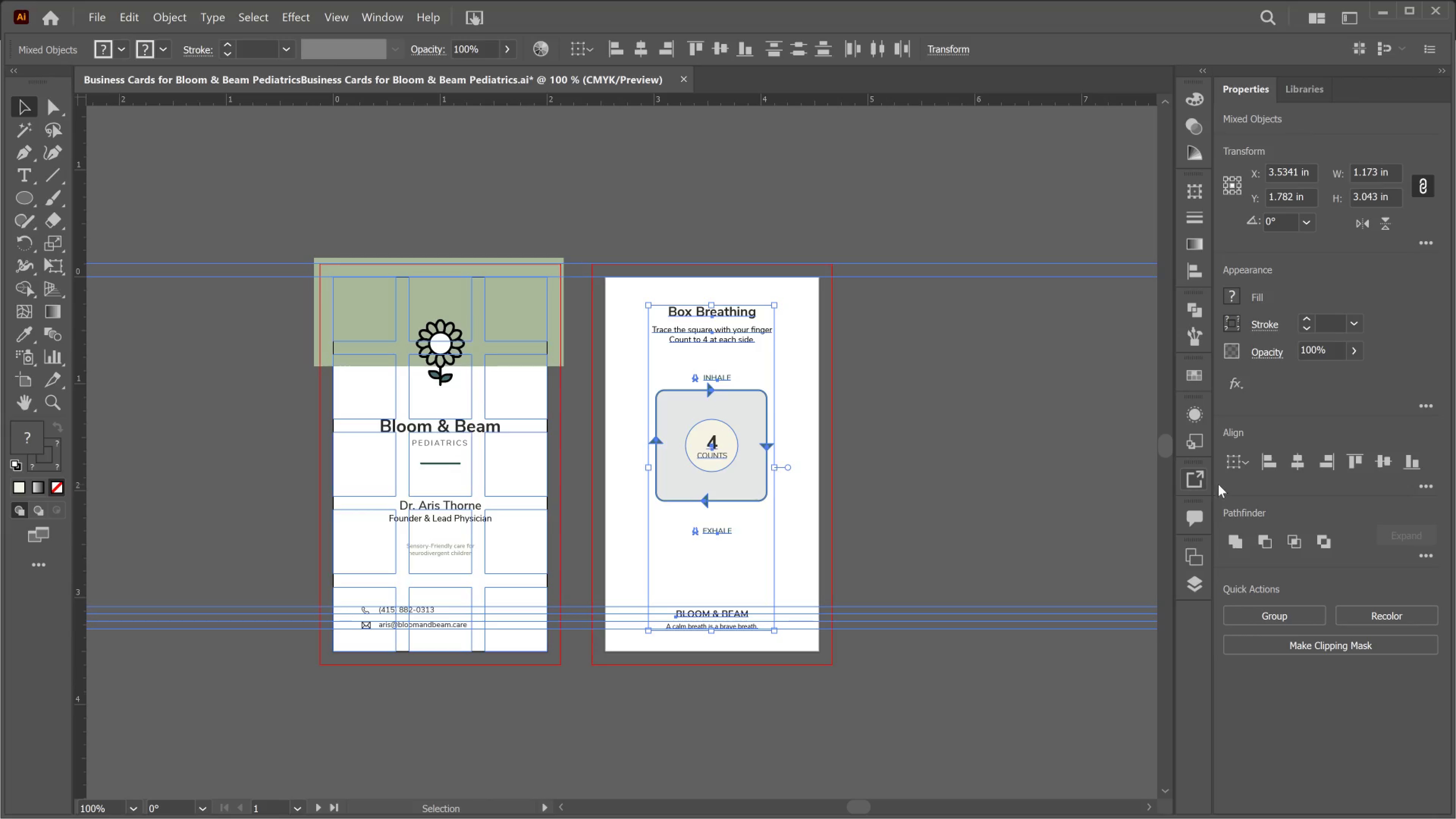 
left_click([1201, 587])
 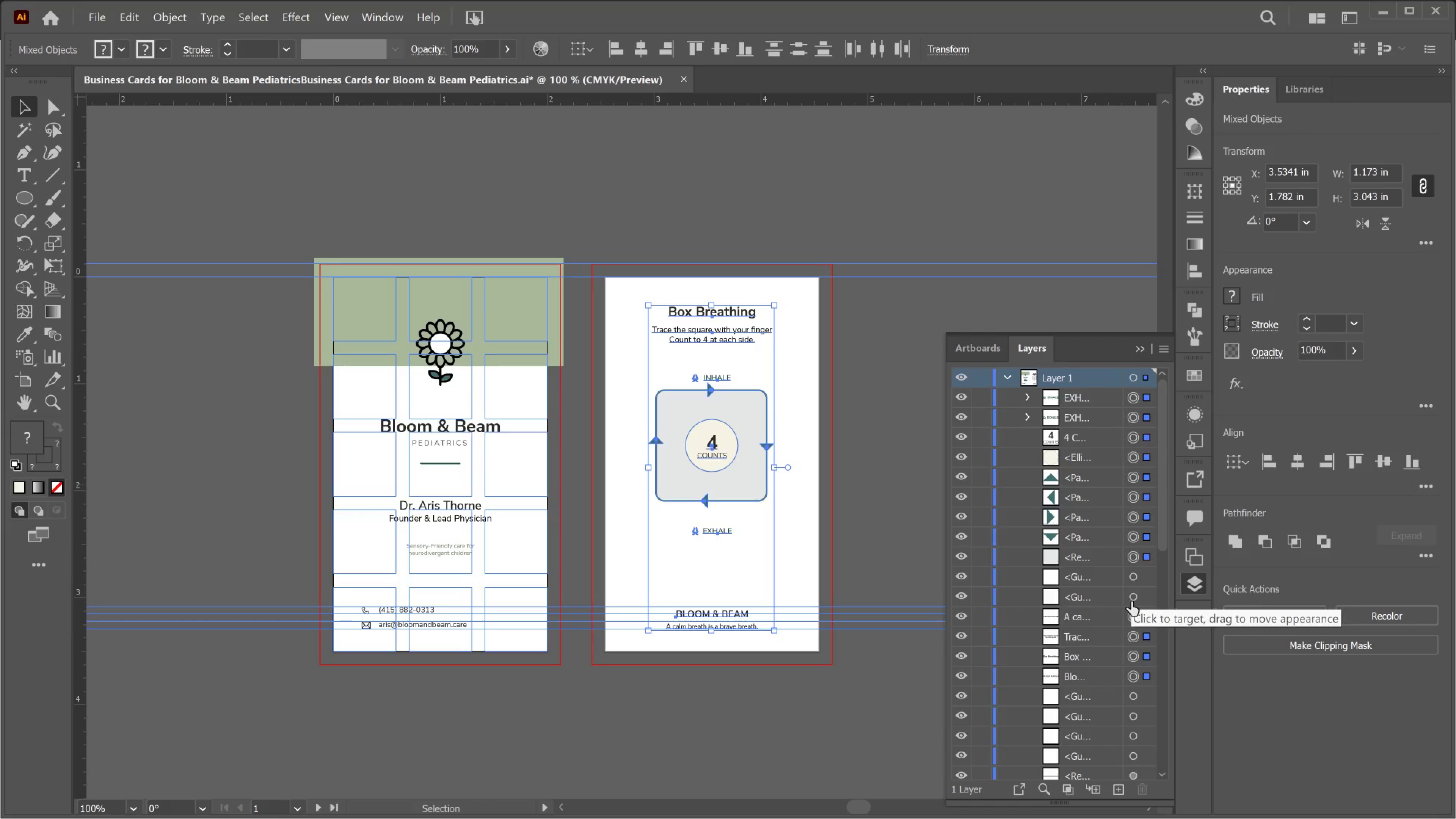 
wait(5.62)
 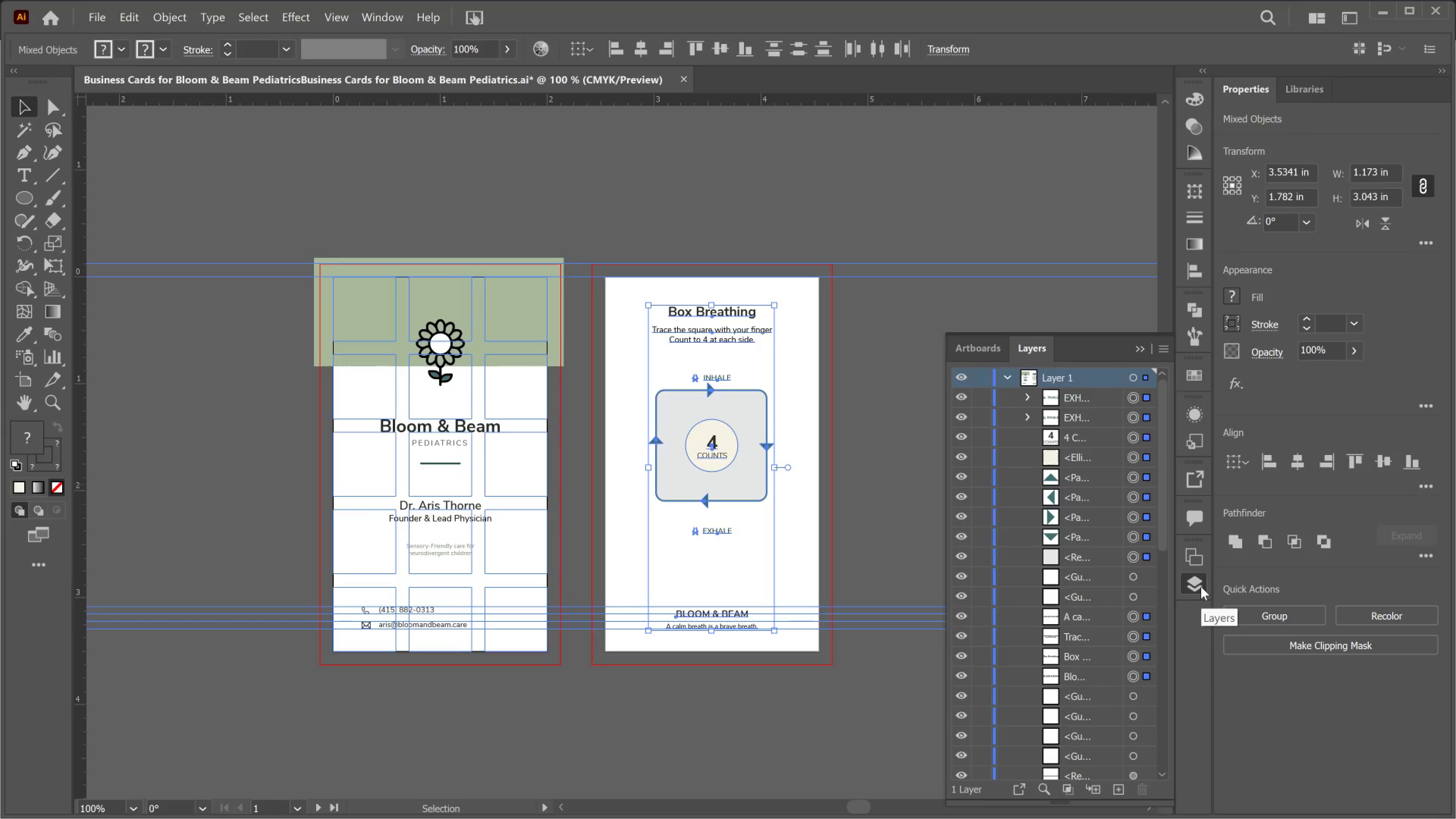 
scroll: coordinate [1088, 584], scroll_direction: down, amount: 6.0
 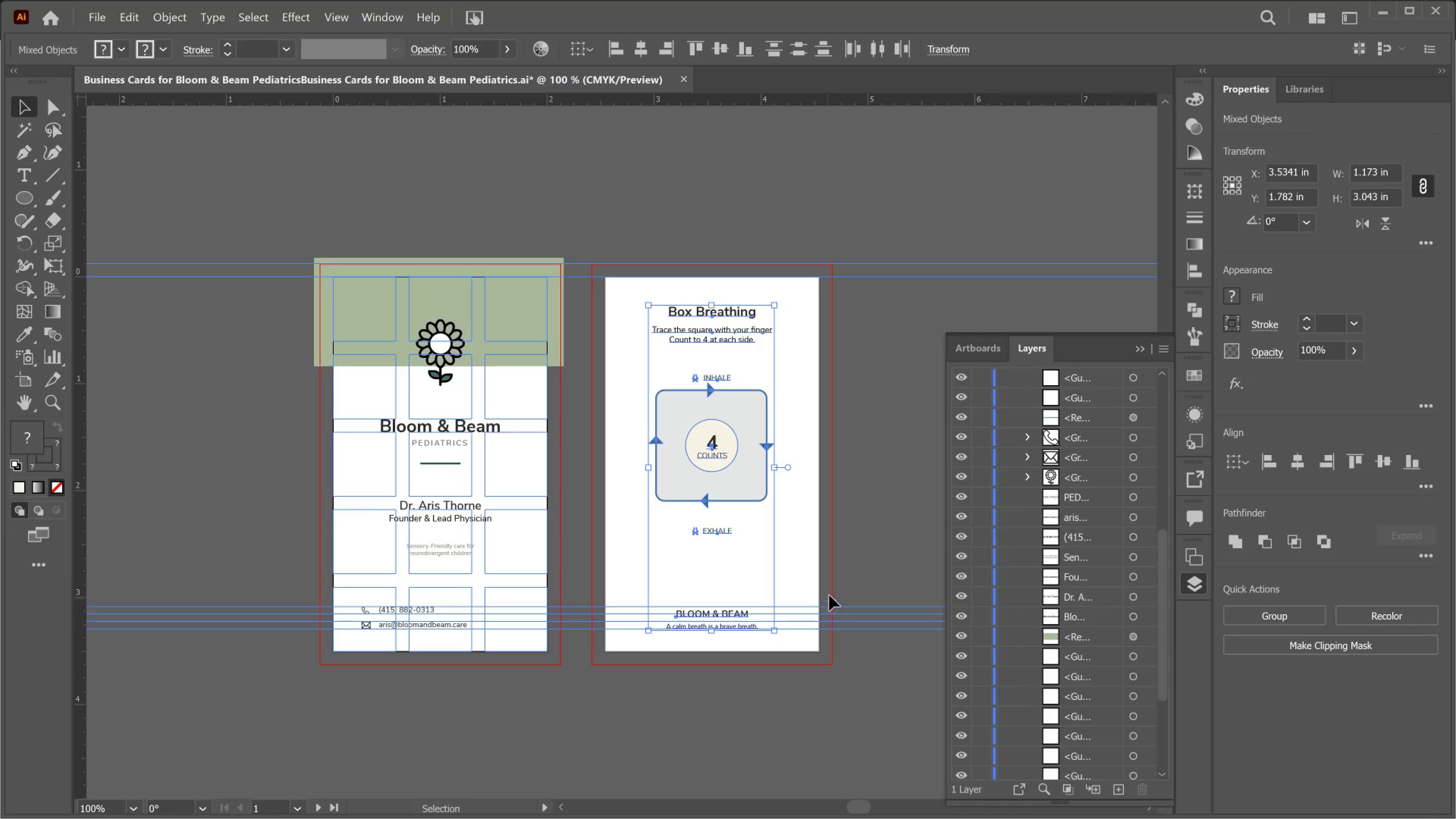 
left_click([863, 574])
 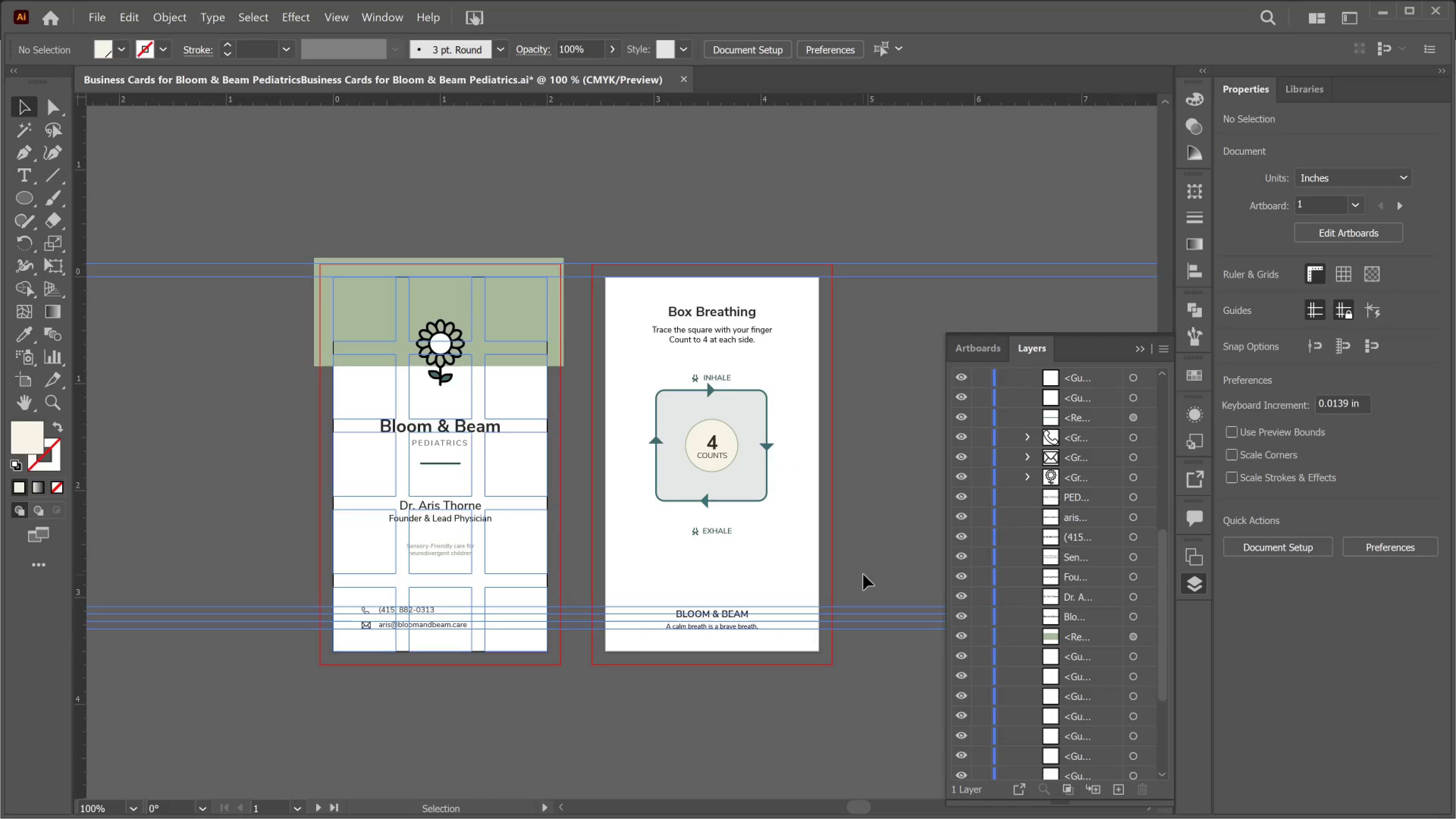 
left_click_drag(start_coordinate=[865, 577], to_coordinate=[880, 671])
 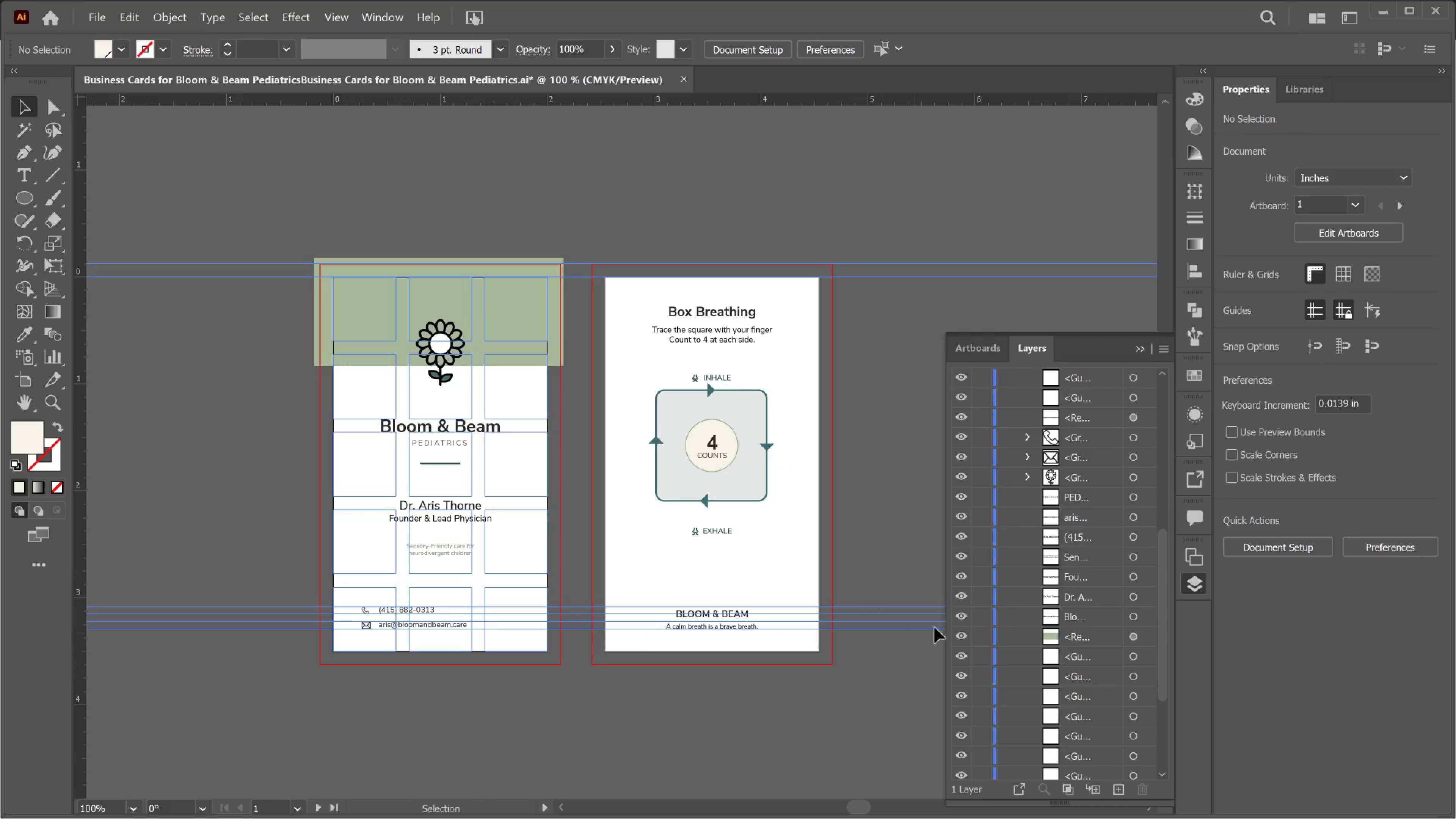 
scroll: coordinate [1043, 672], scroll_direction: down, amount: 8.0
 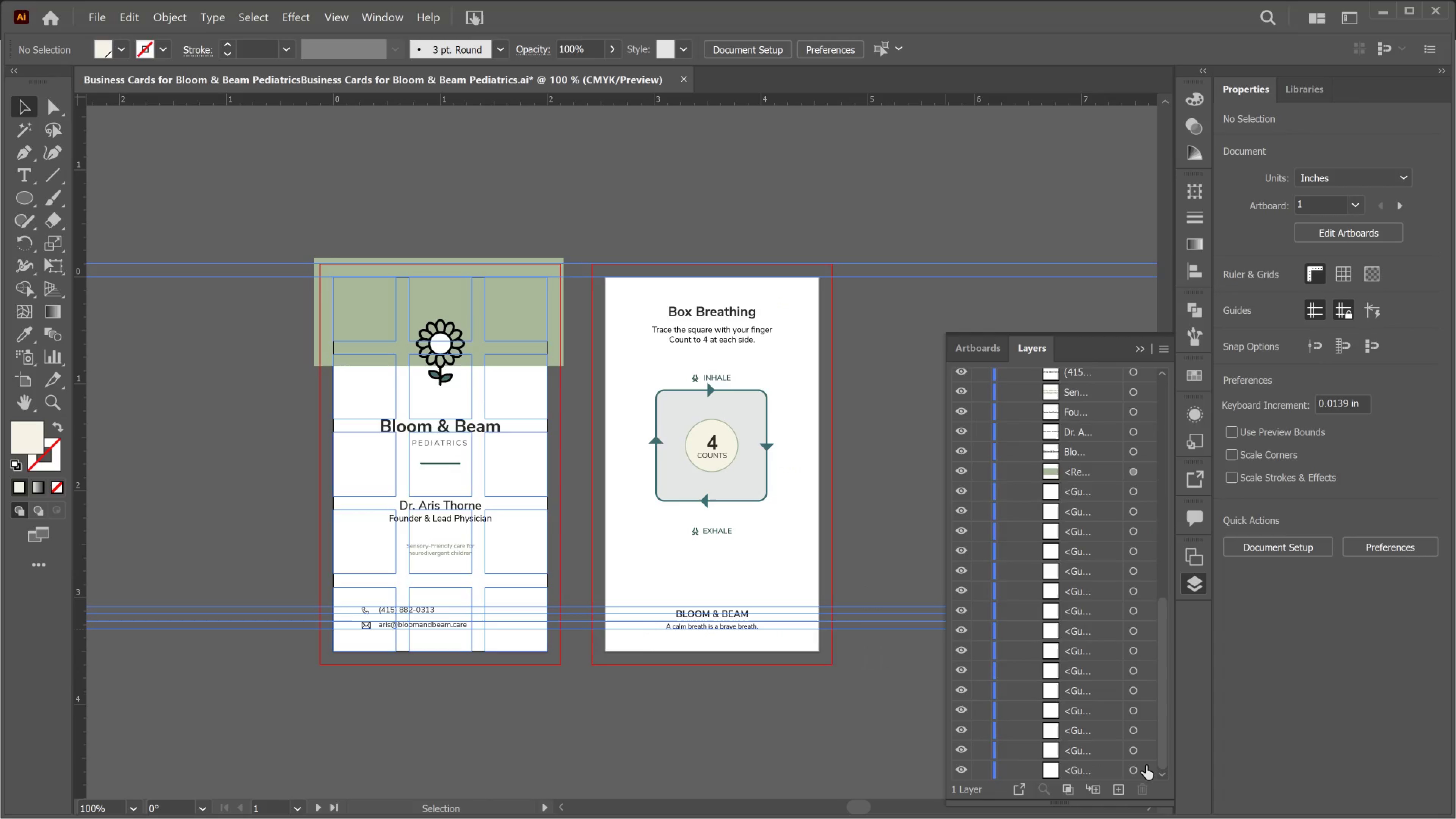 
left_click([1146, 766])
 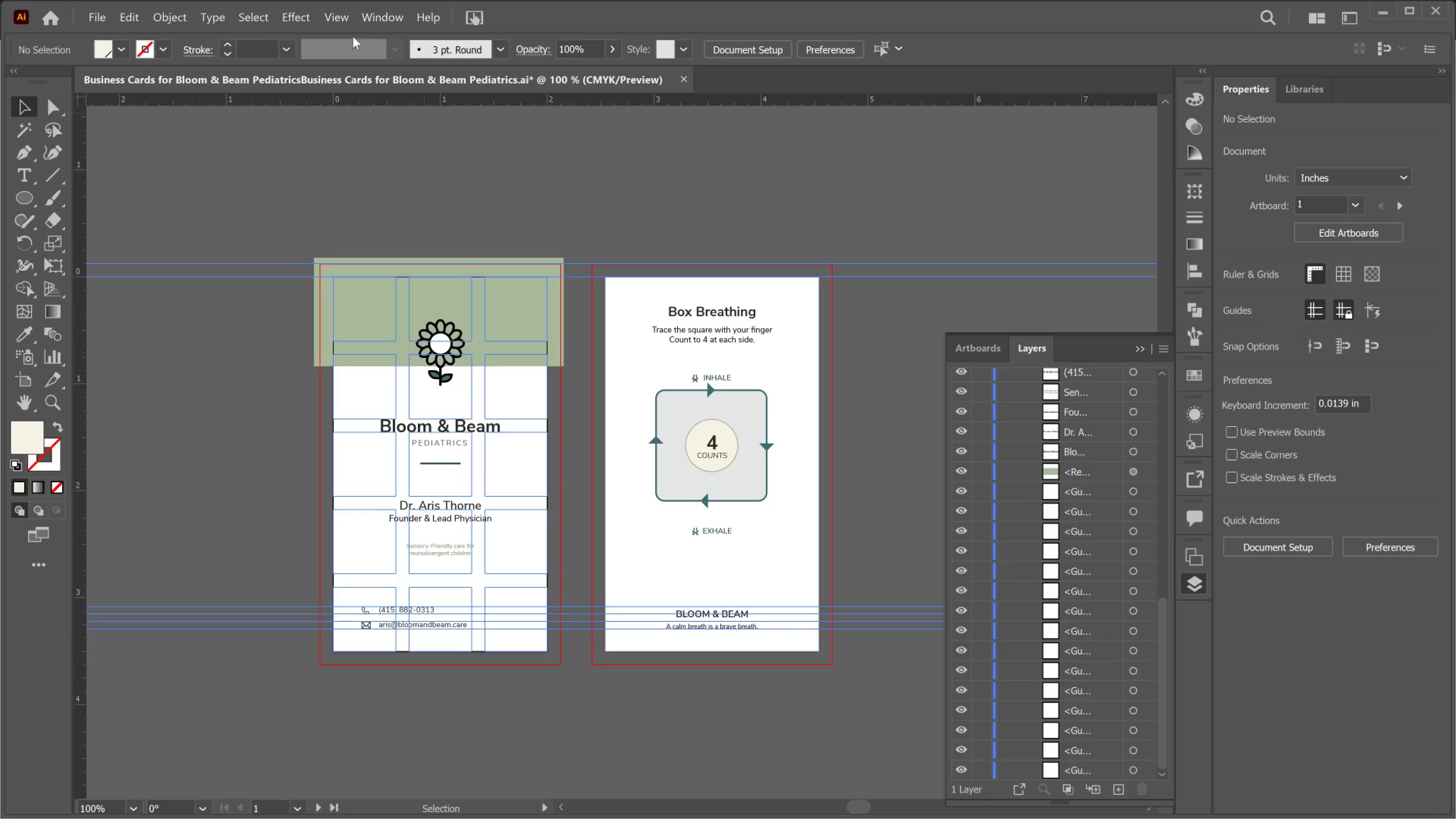 
left_click_drag(start_coordinate=[343, 11], to_coordinate=[341, 11])
 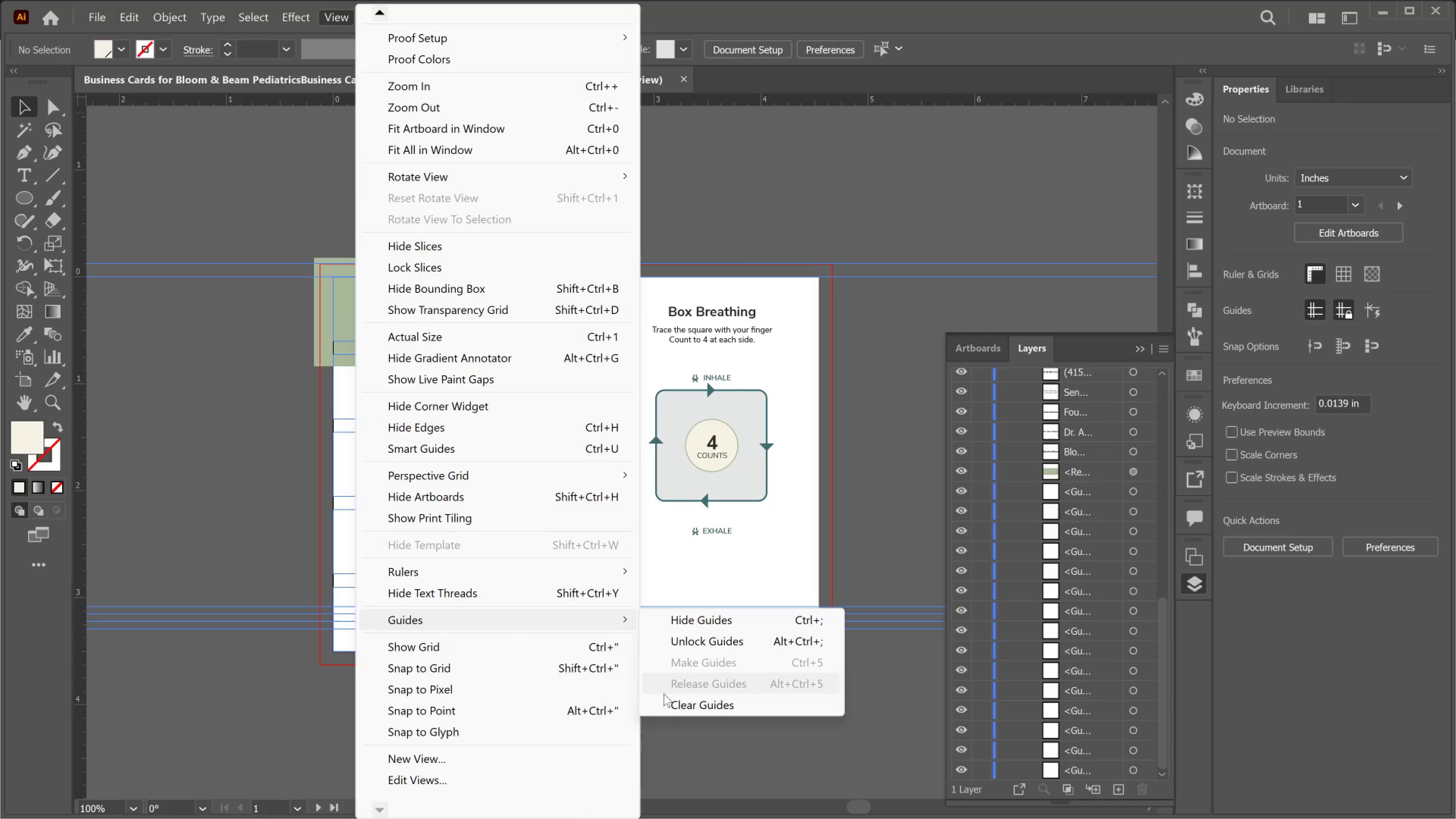 
left_click_drag(start_coordinate=[717, 641], to_coordinate=[719, 641])
 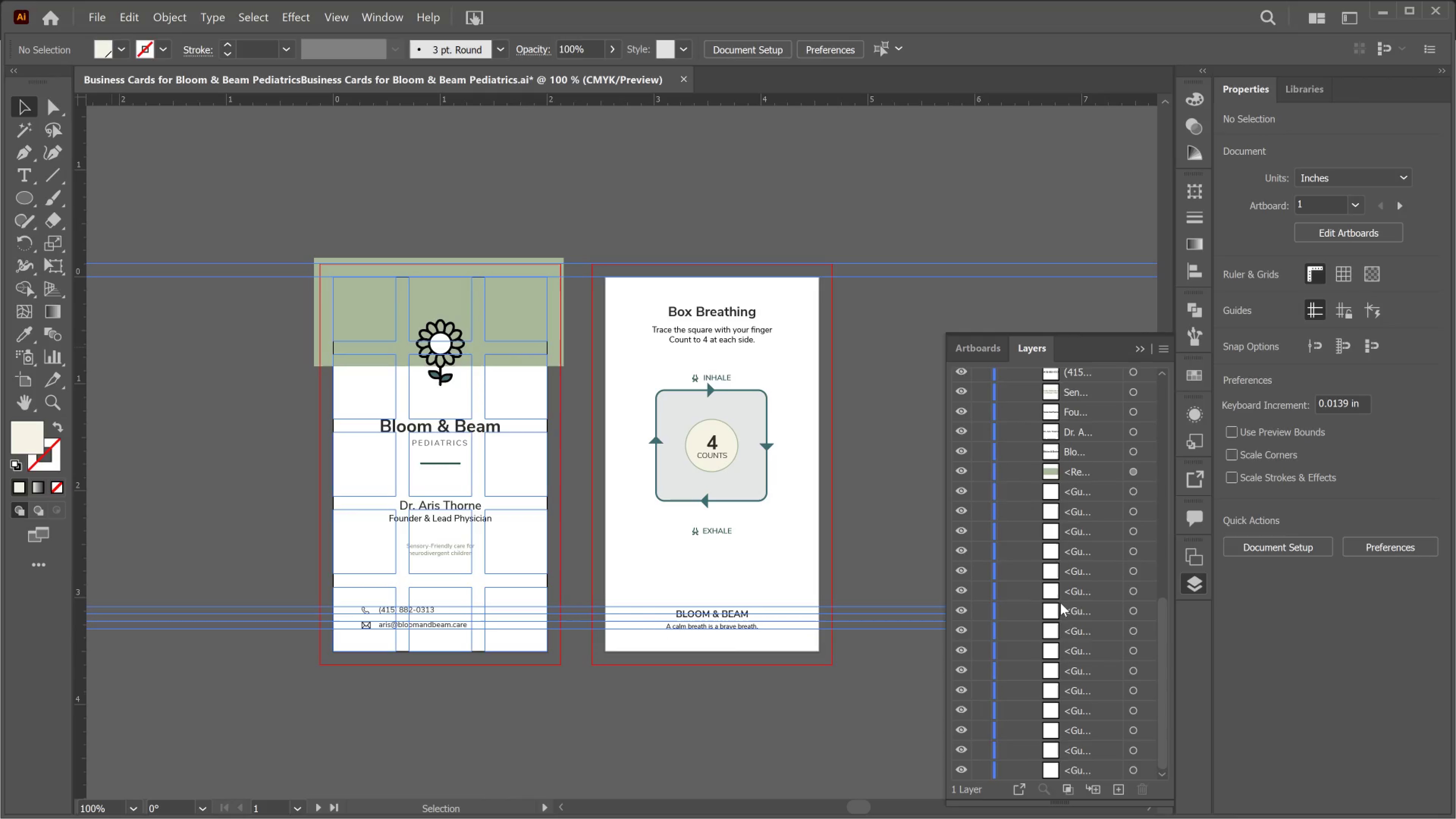 
scroll: coordinate [1098, 620], scroll_direction: down, amount: 5.0
 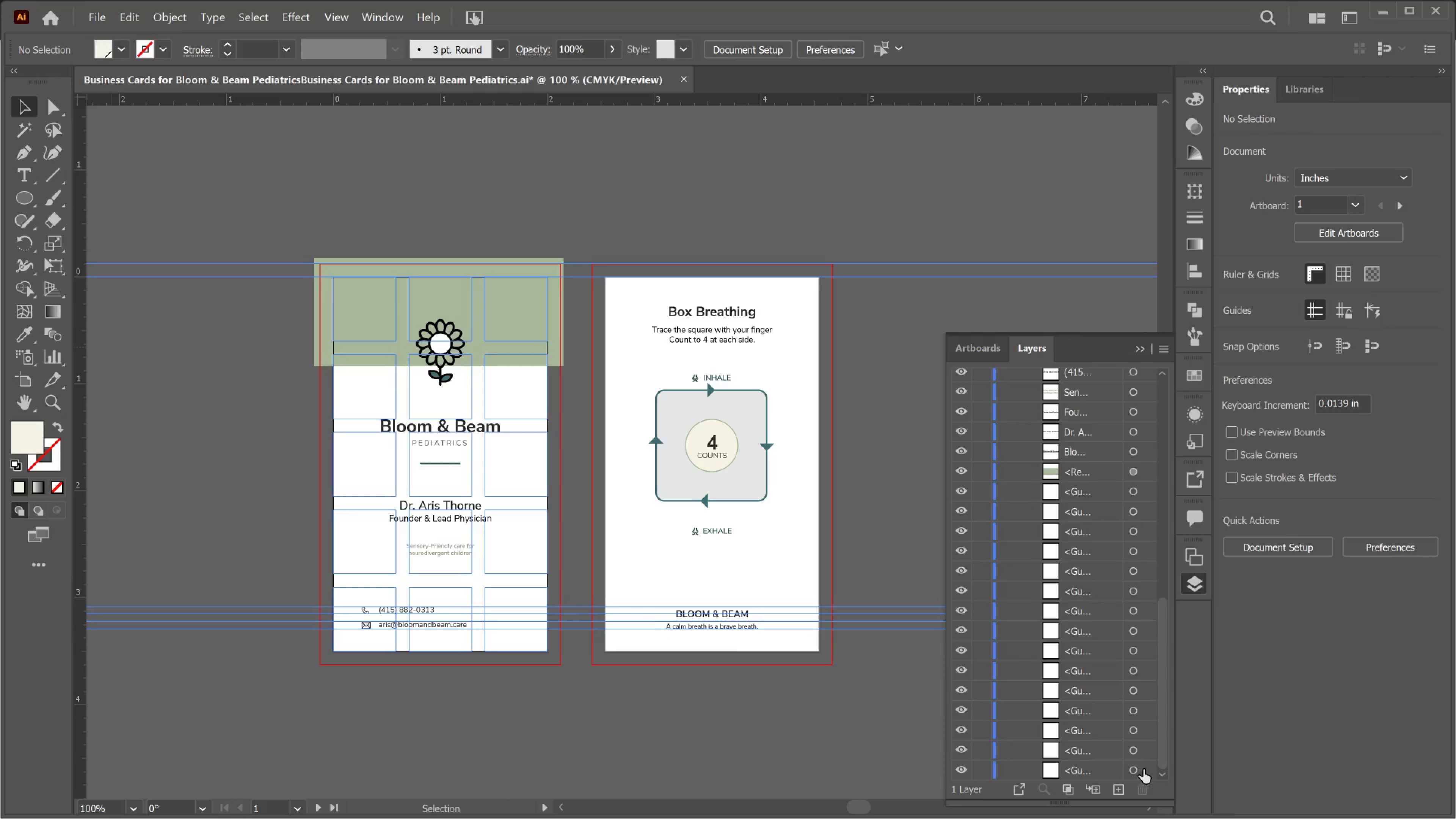 
left_click([1145, 769])
 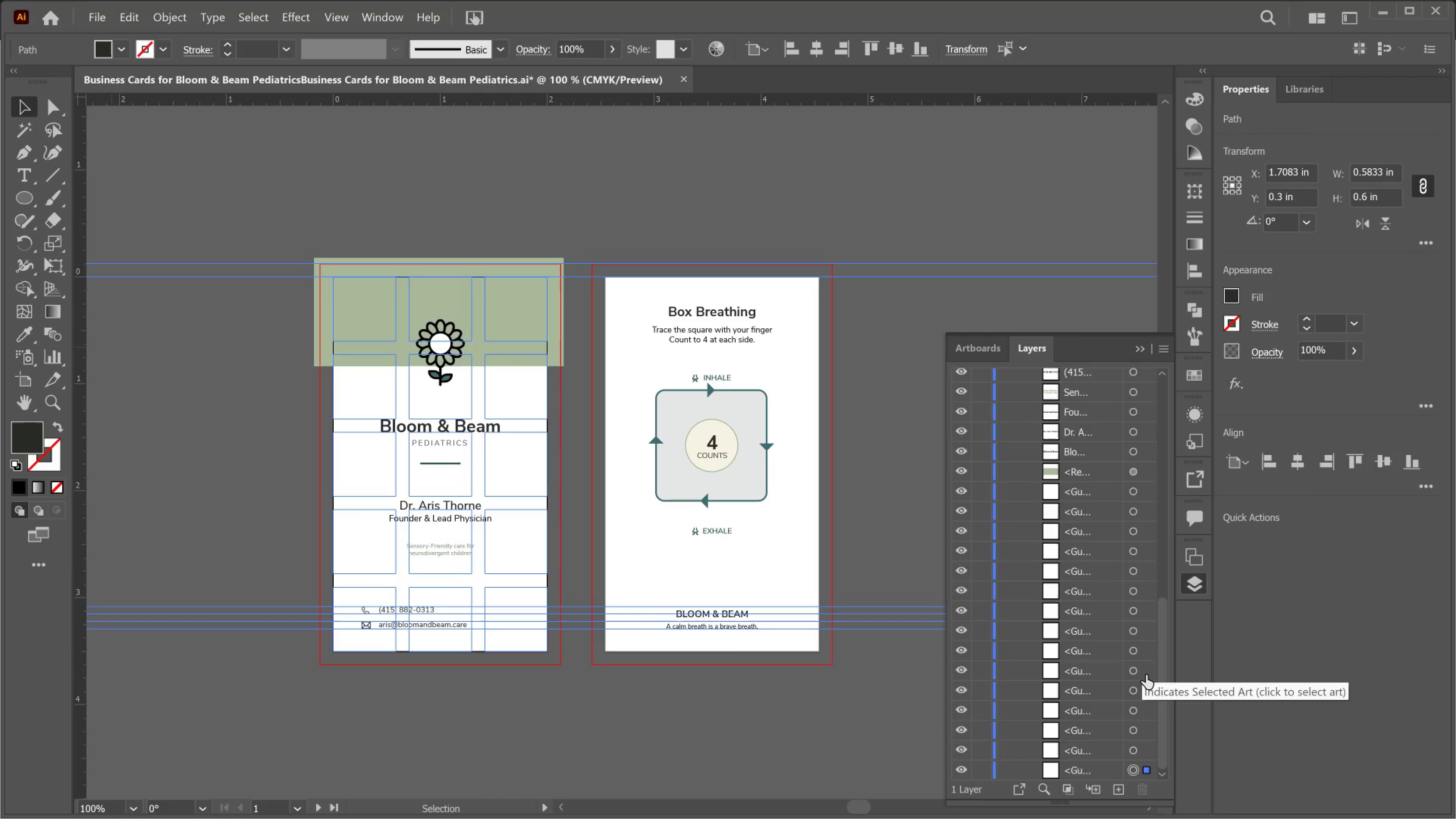 
hold_key(key=ShiftLeft, duration=8.95)
left_click([1148, 675])
 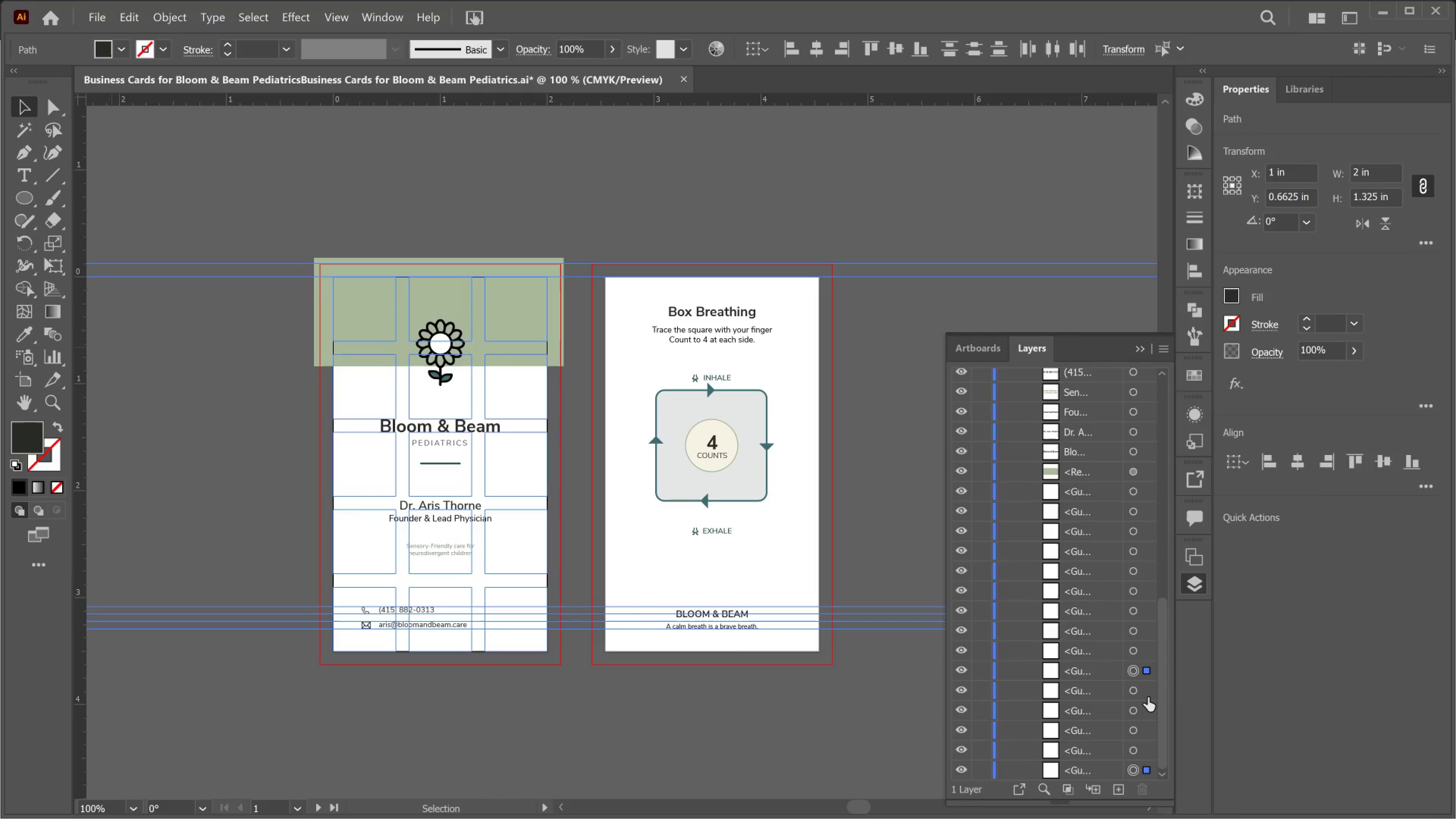 
left_click([1146, 703])
 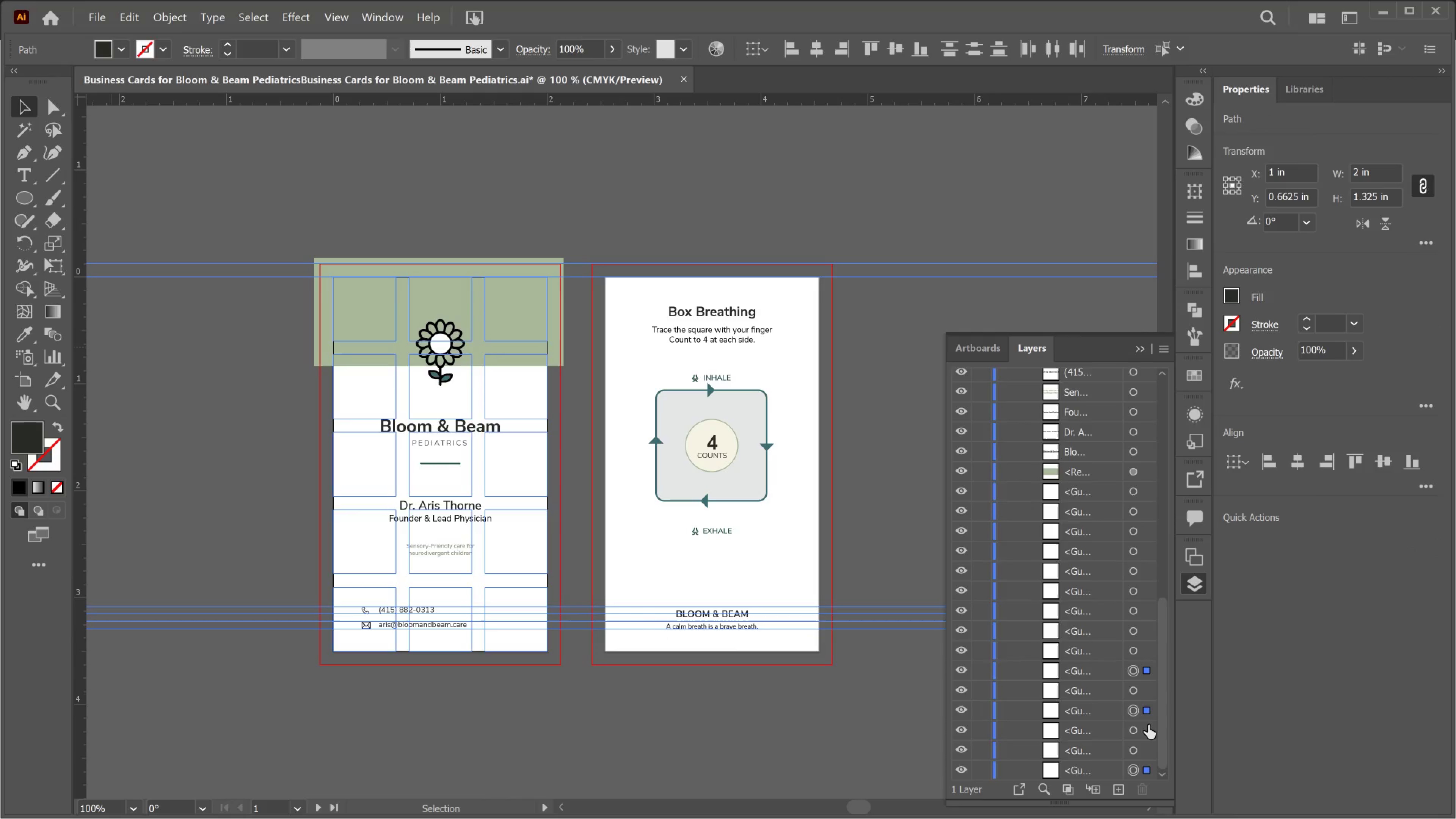 
left_click([1148, 725])
 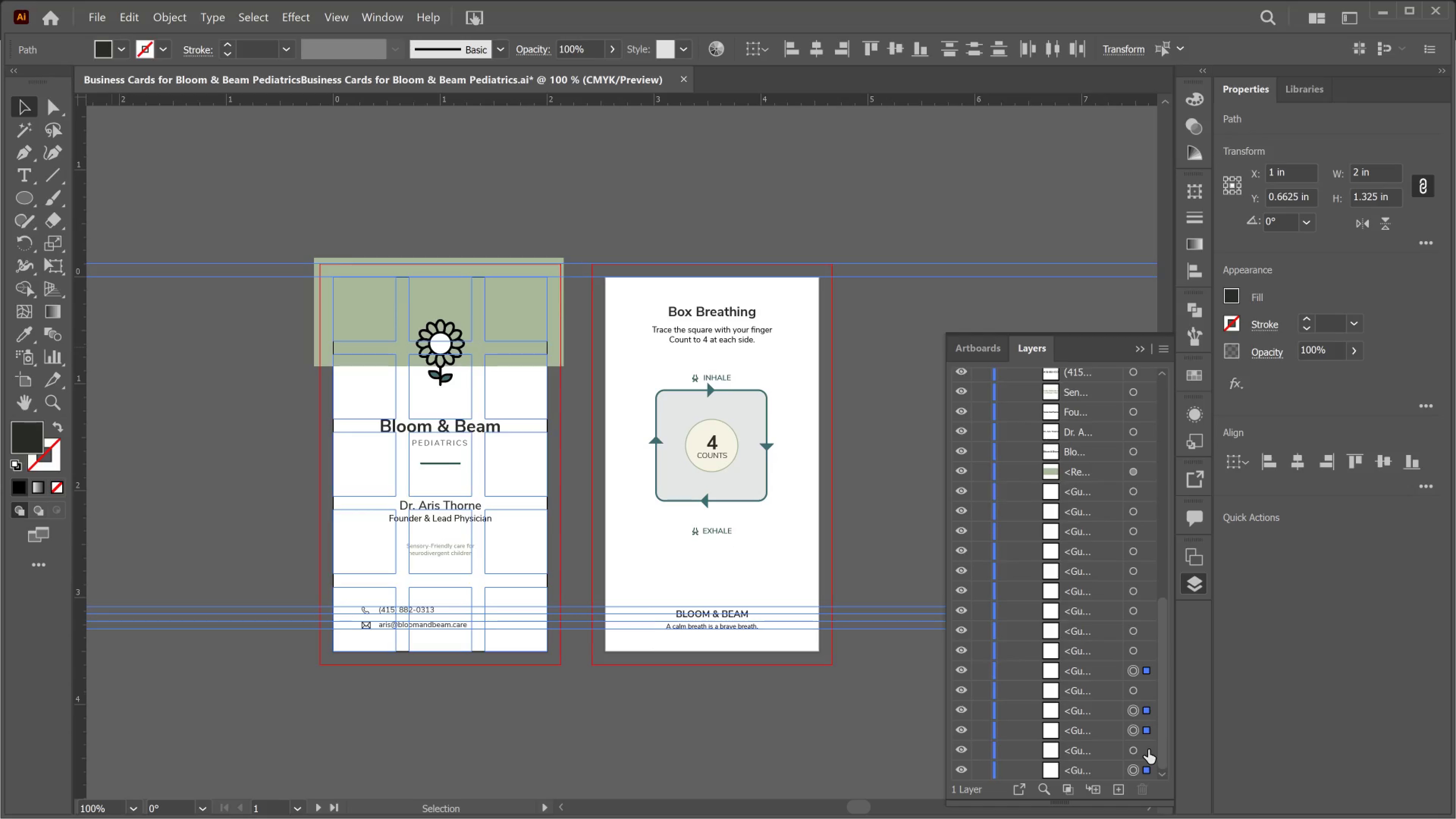 
left_click([1148, 750])
 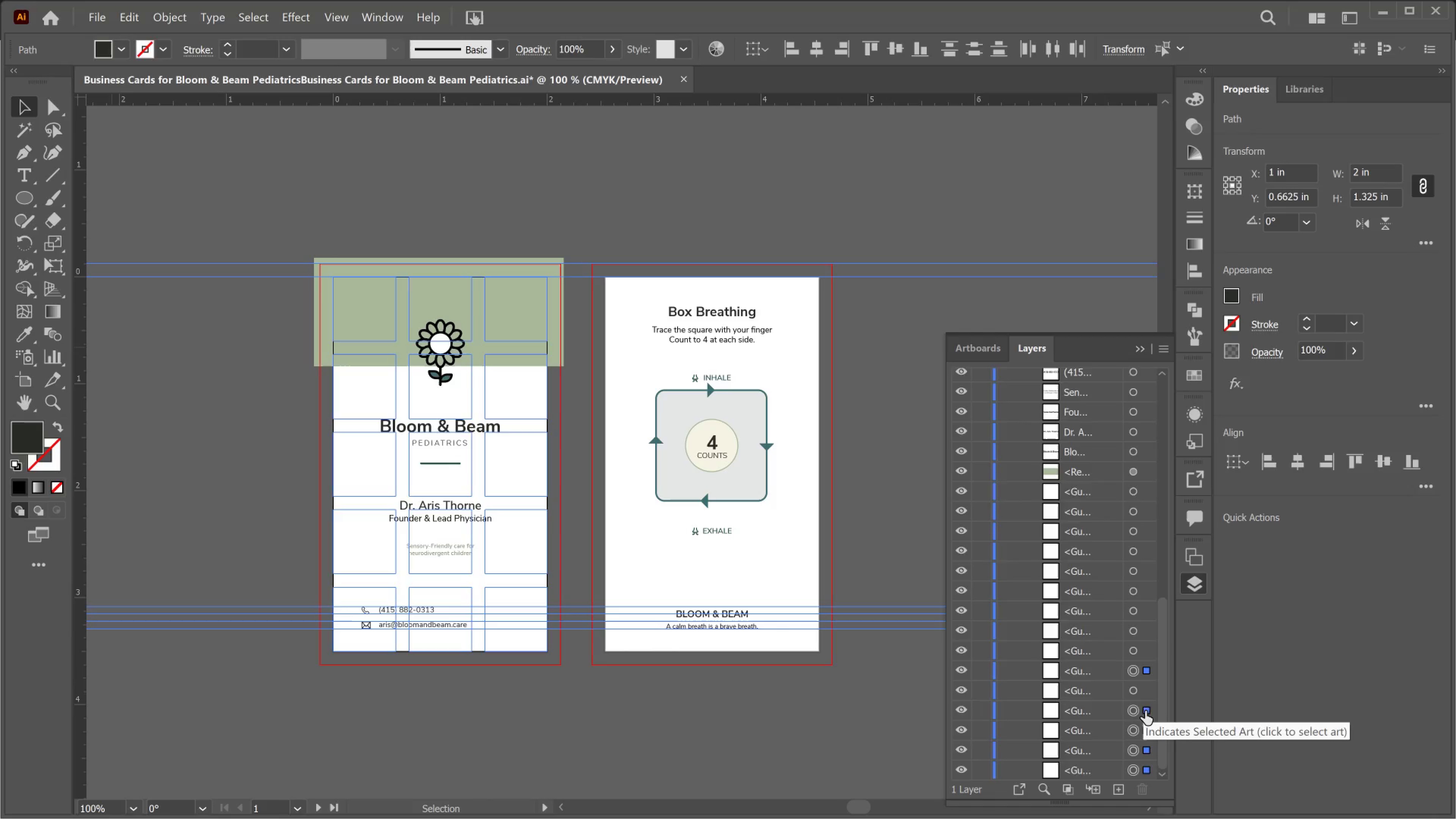 
left_click([1149, 696])
 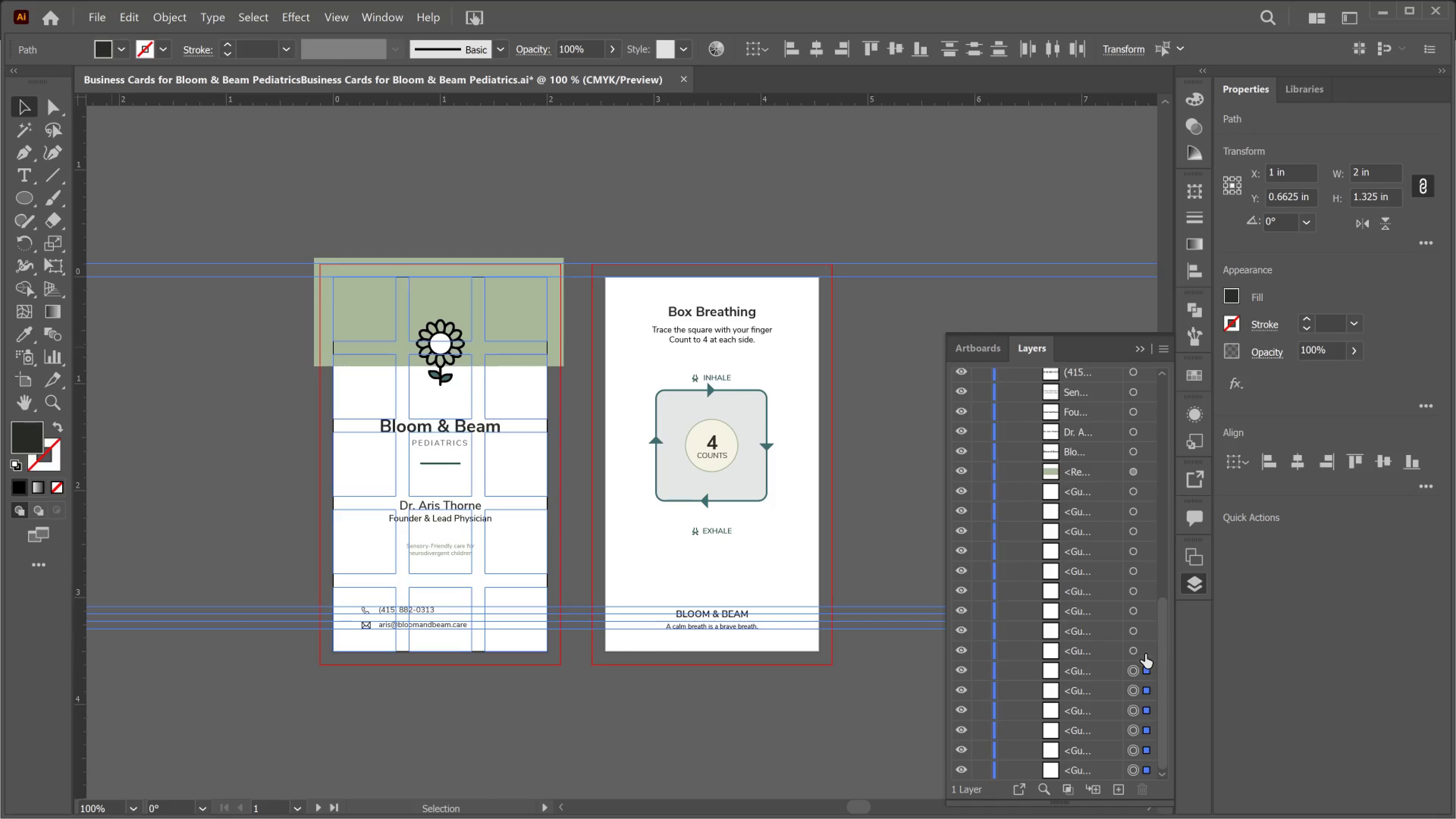 
left_click([1145, 656])
 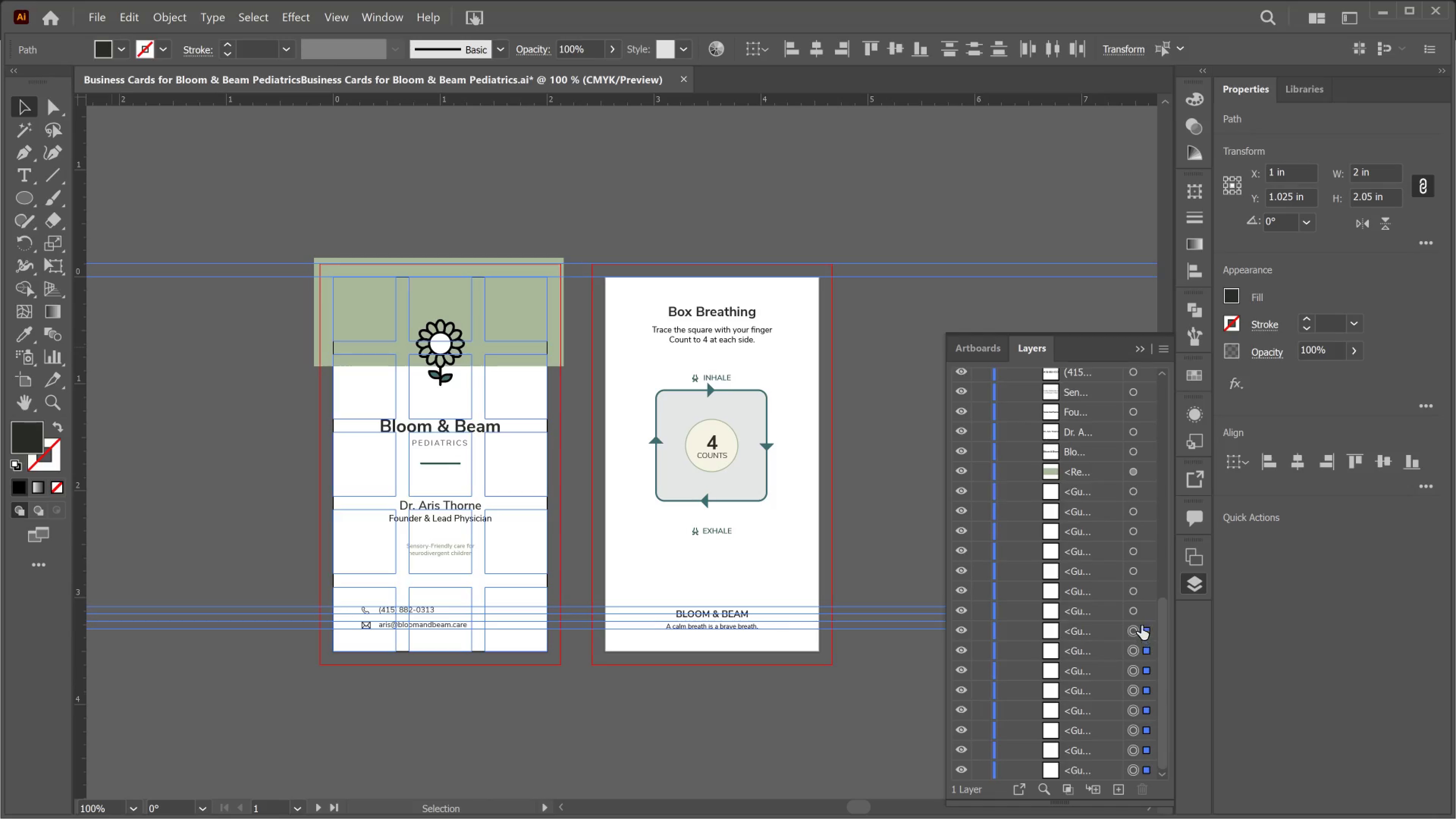 
left_click([1139, 612])
 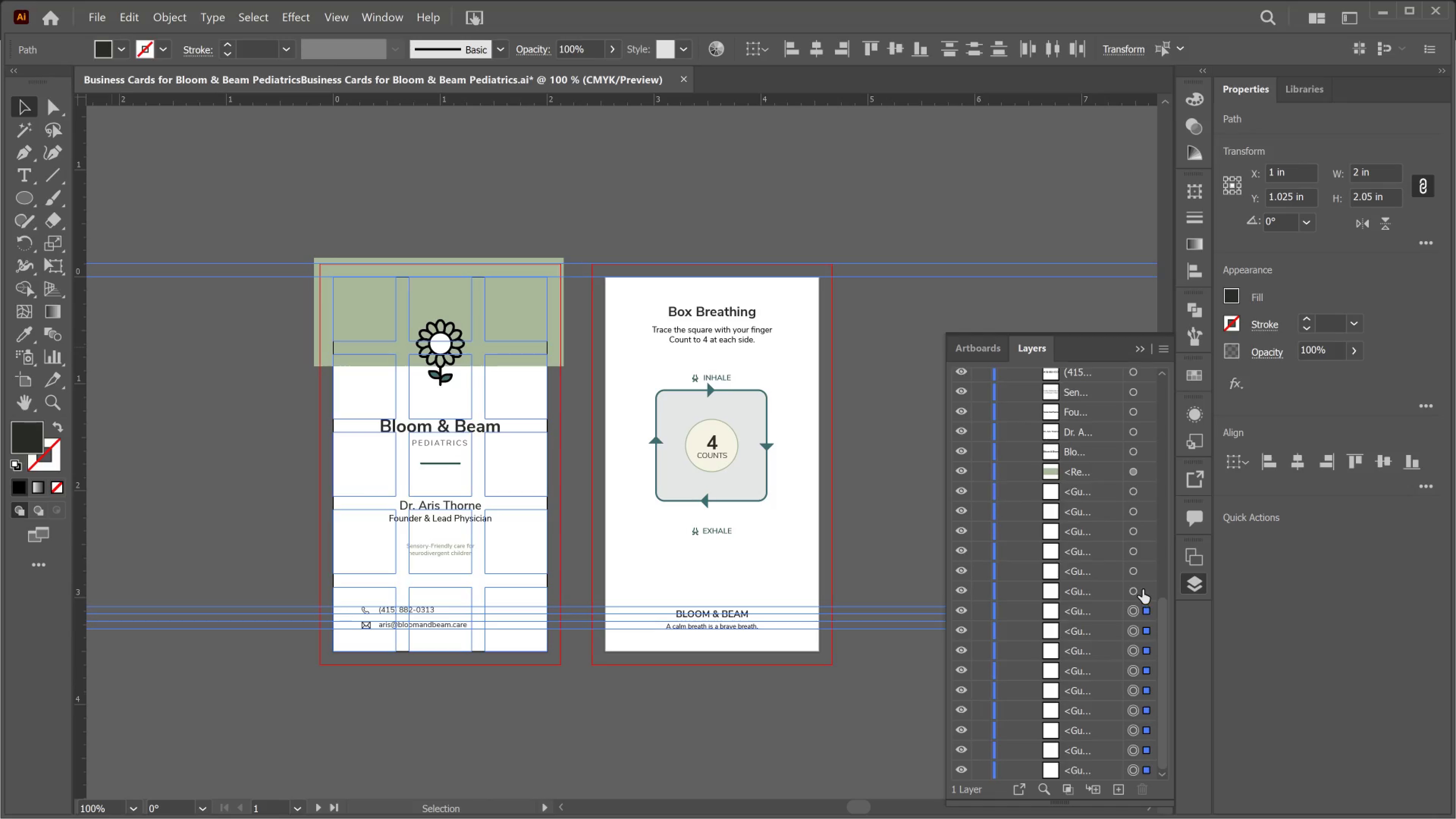 
left_click([1142, 590])
 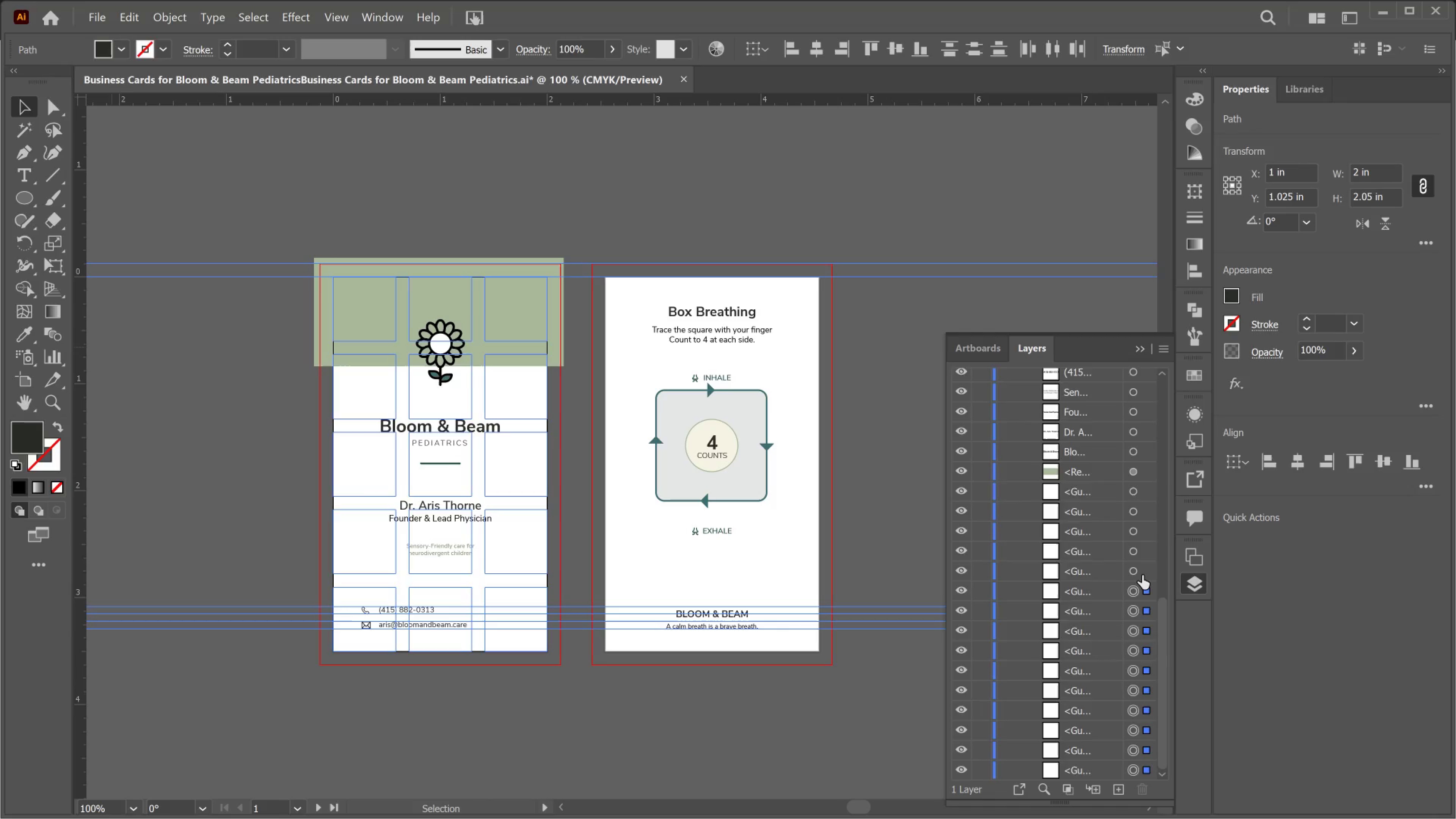 
left_click([1141, 571])
 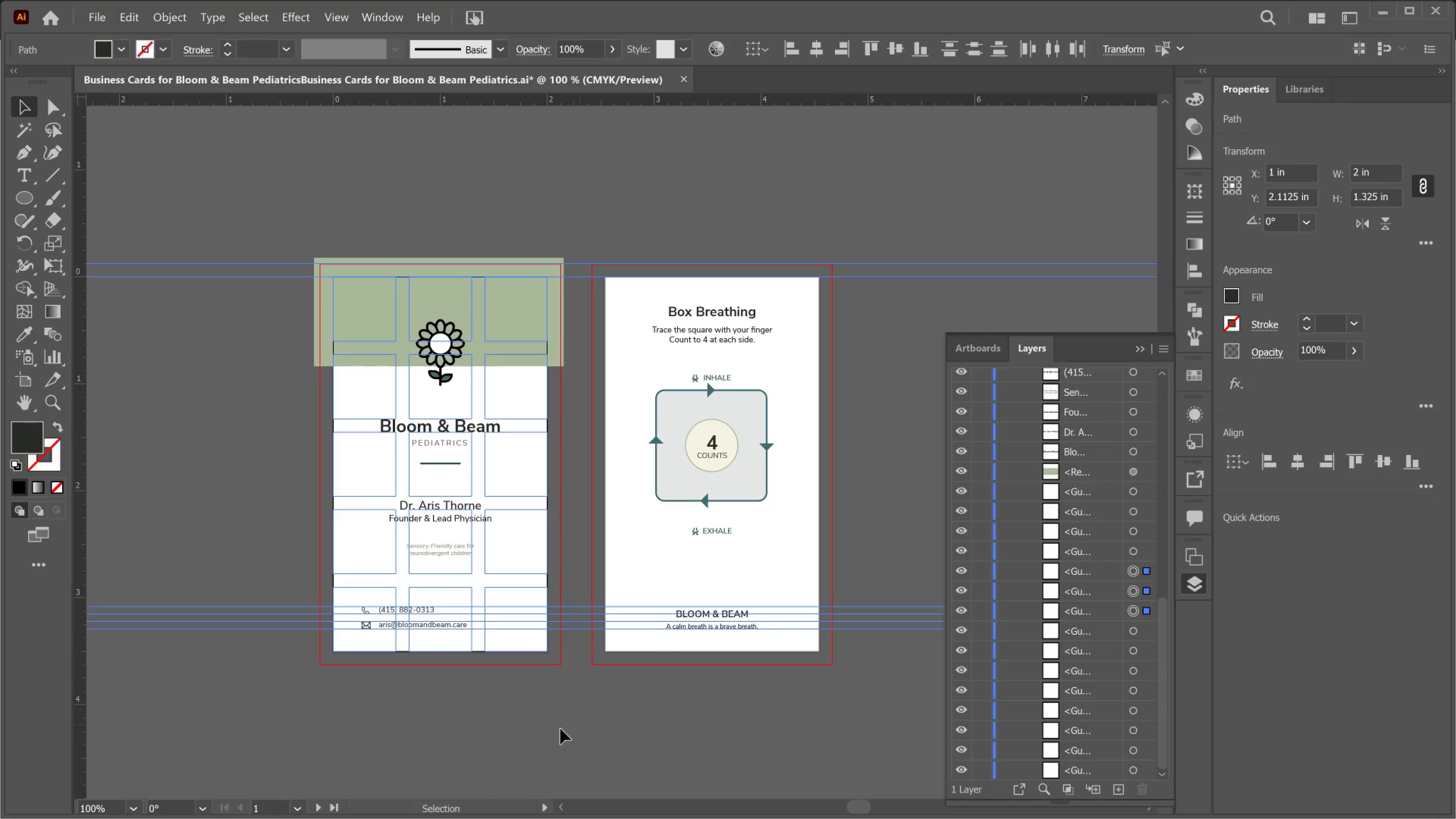 
left_click_drag(start_coordinate=[289, 675], to_coordinate=[248, 479])
 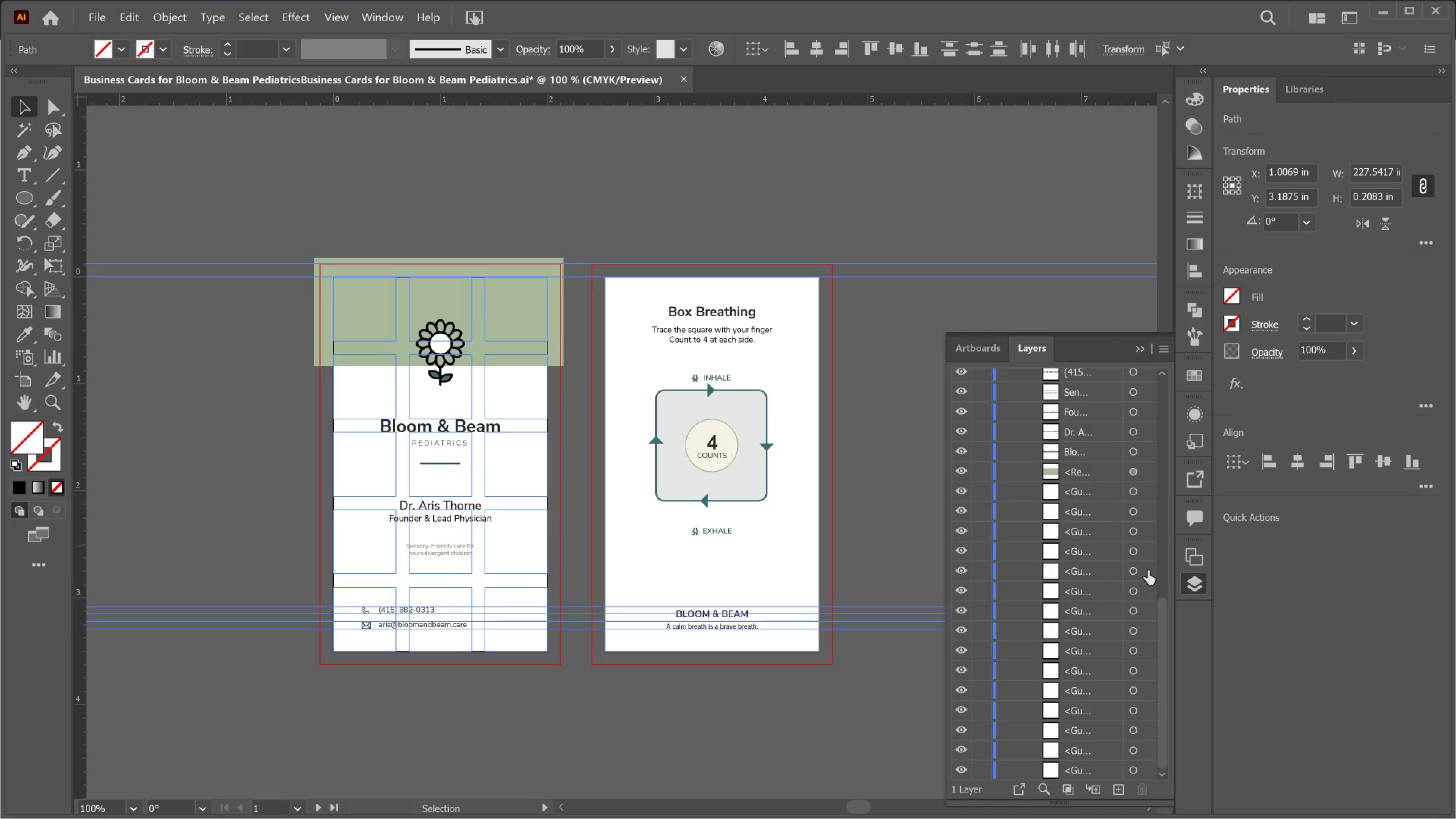 
left_click([1153, 493])
 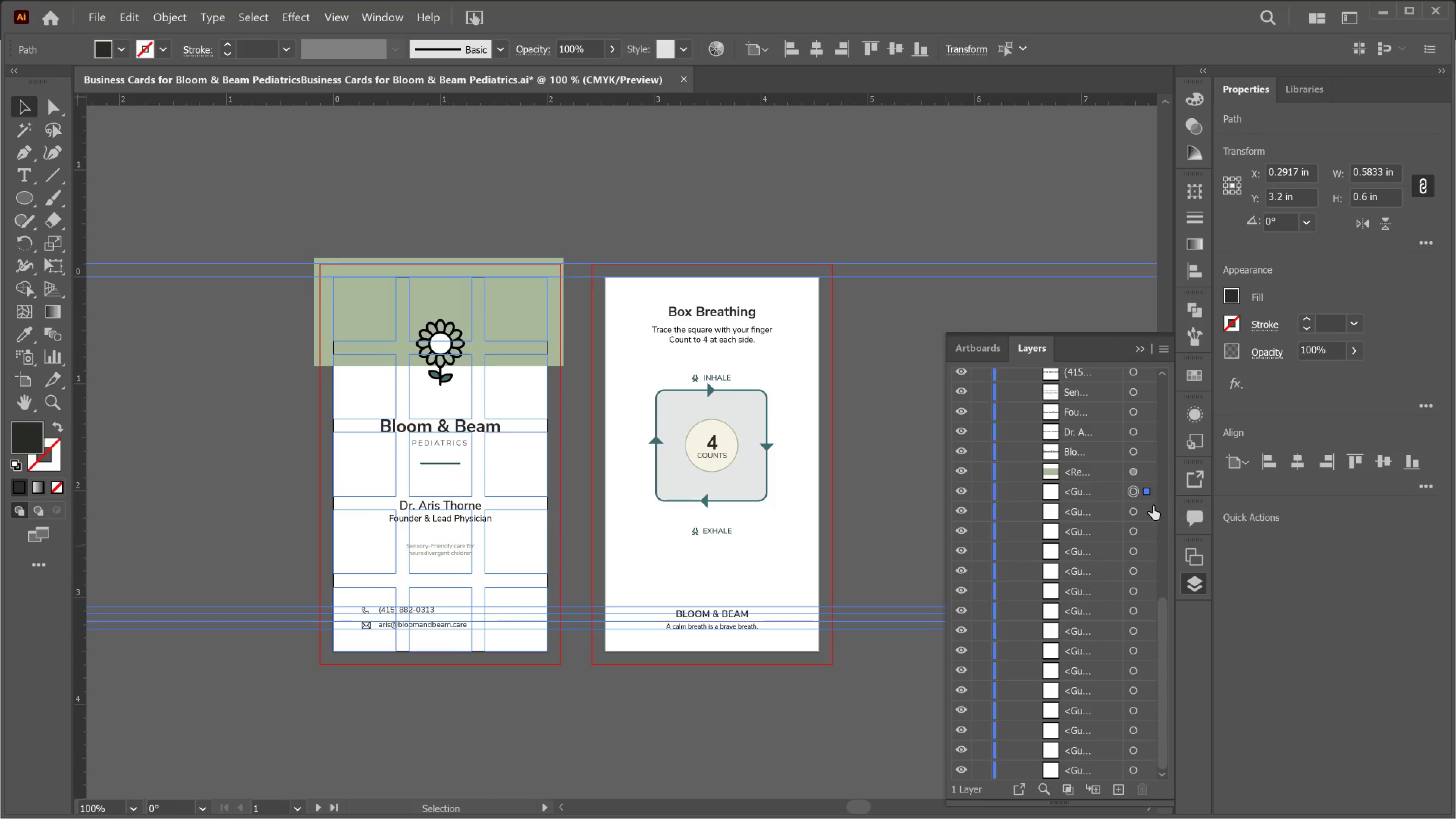 
hold_key(key=ShiftLeft, duration=13.55)
left_click([1153, 518])
 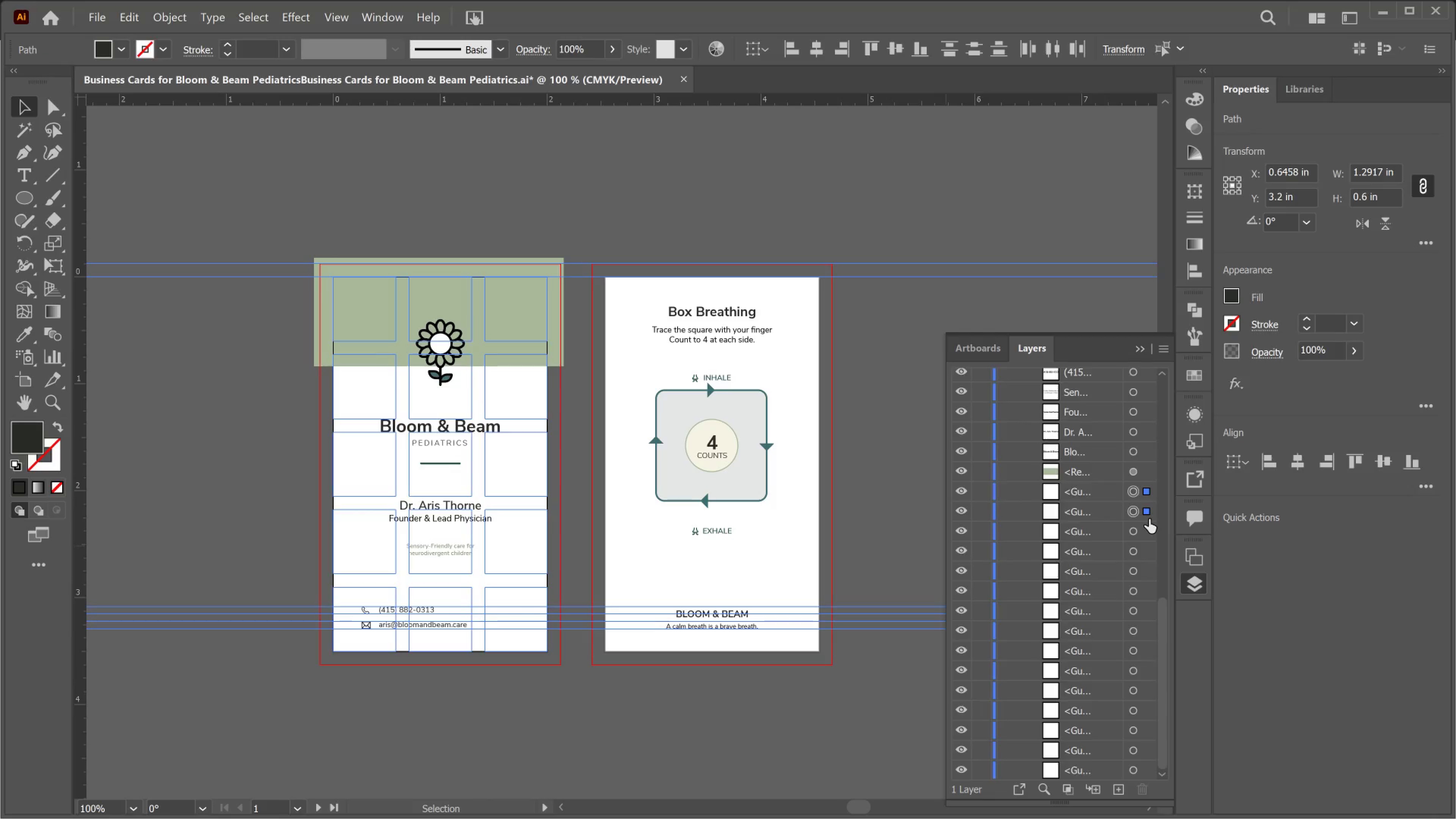 
left_click([1149, 519])
 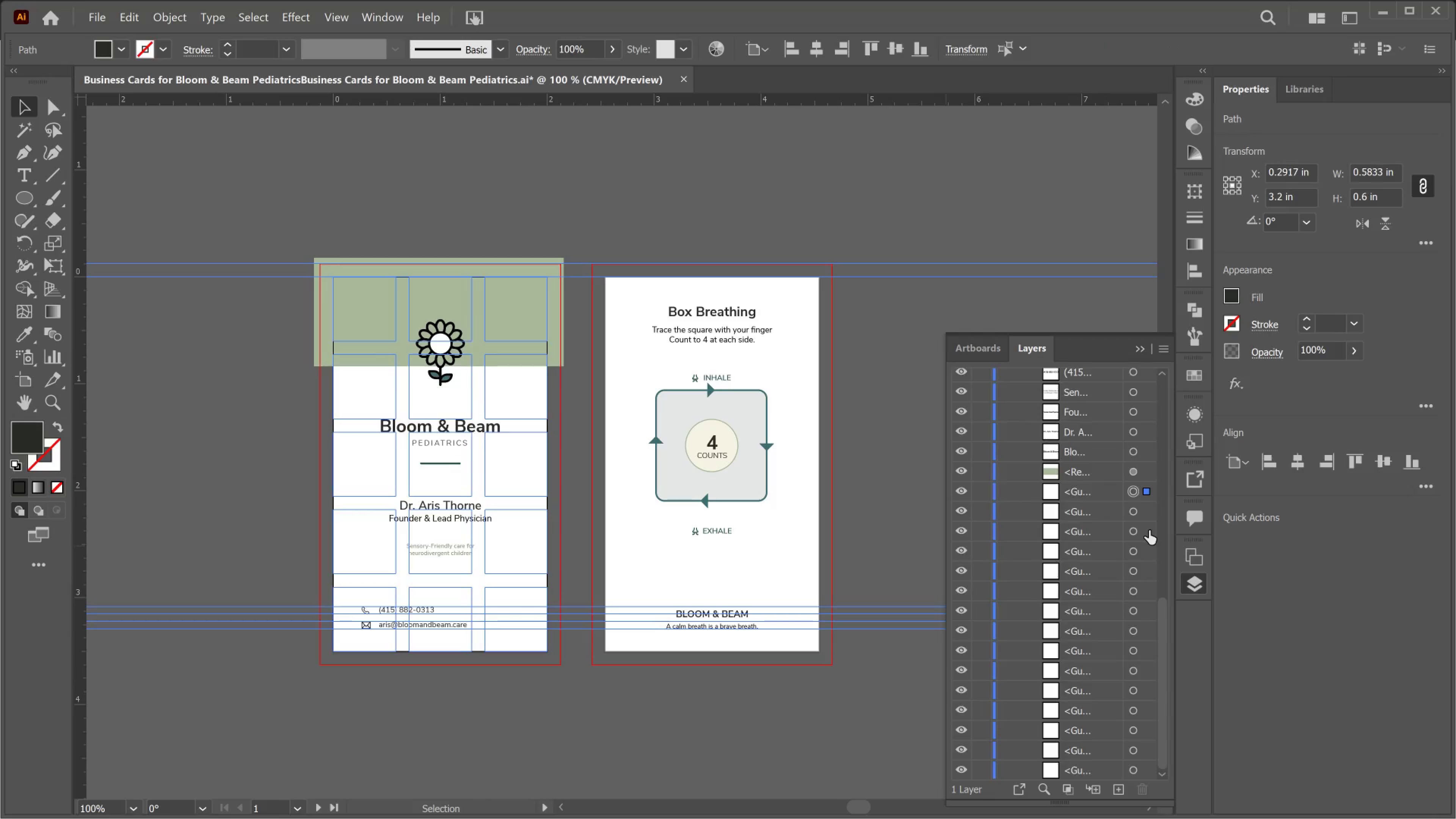 
left_click([1149, 530])
 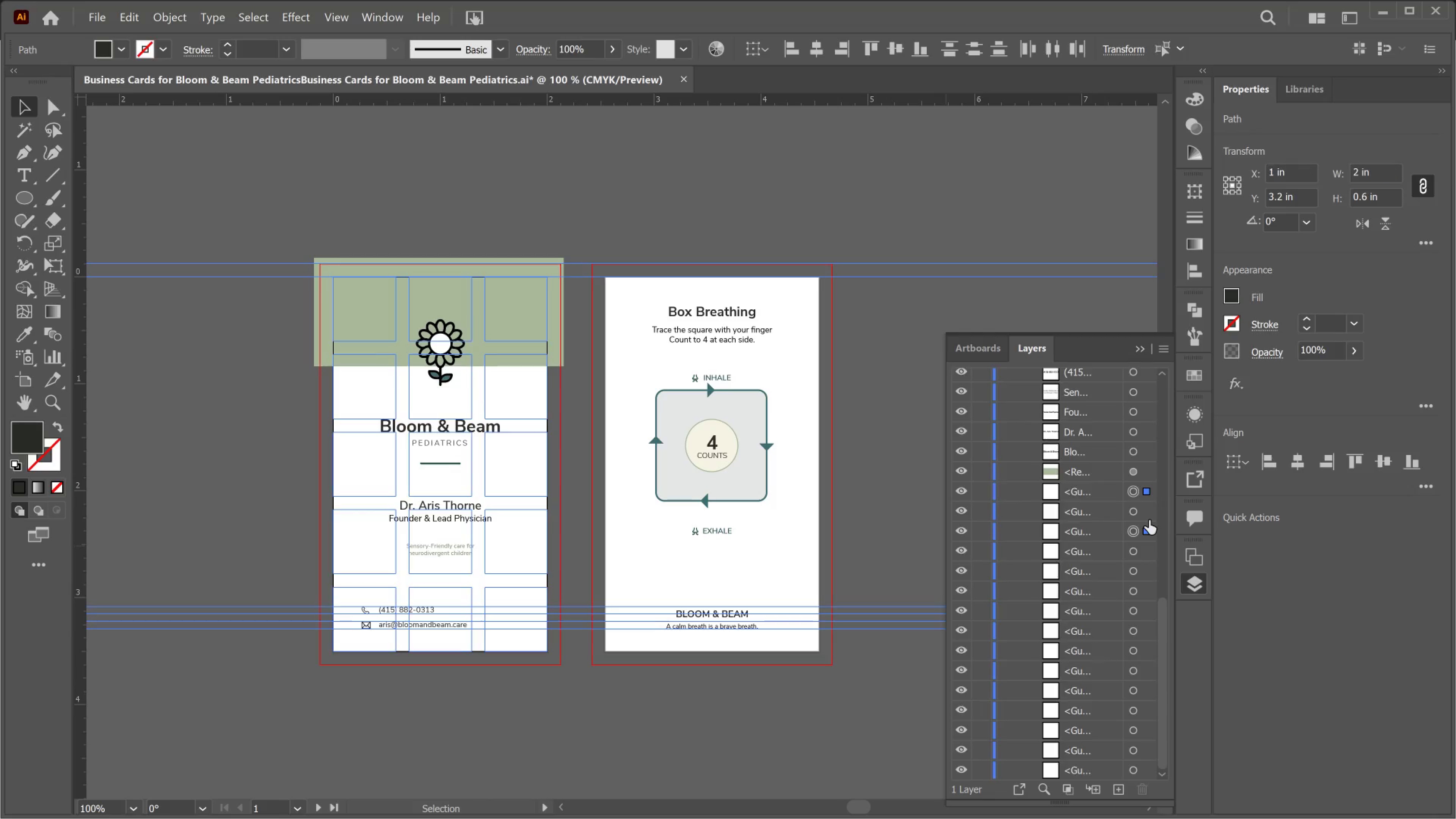 
left_click([1149, 520])
 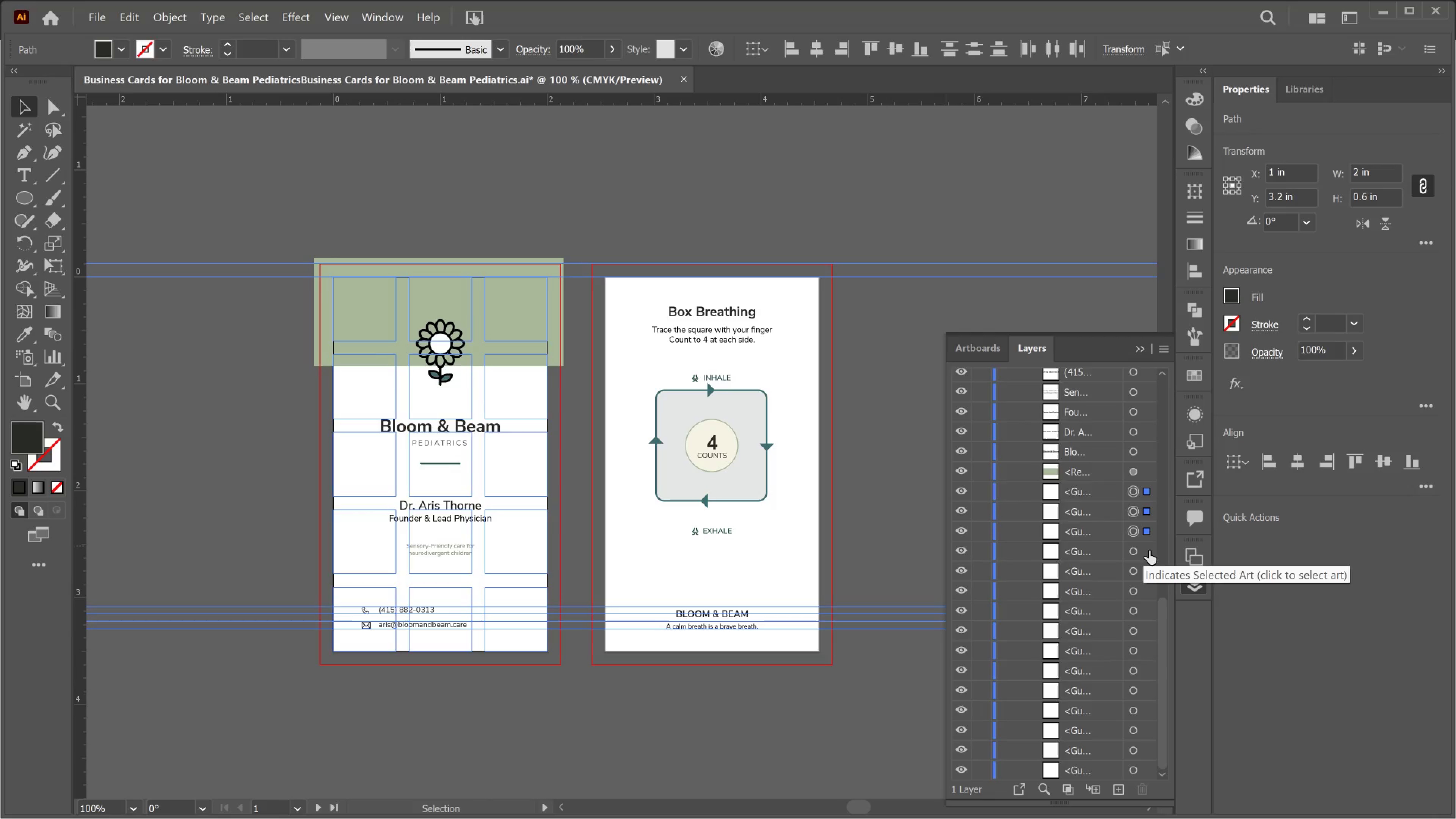 
left_click([1153, 545])
 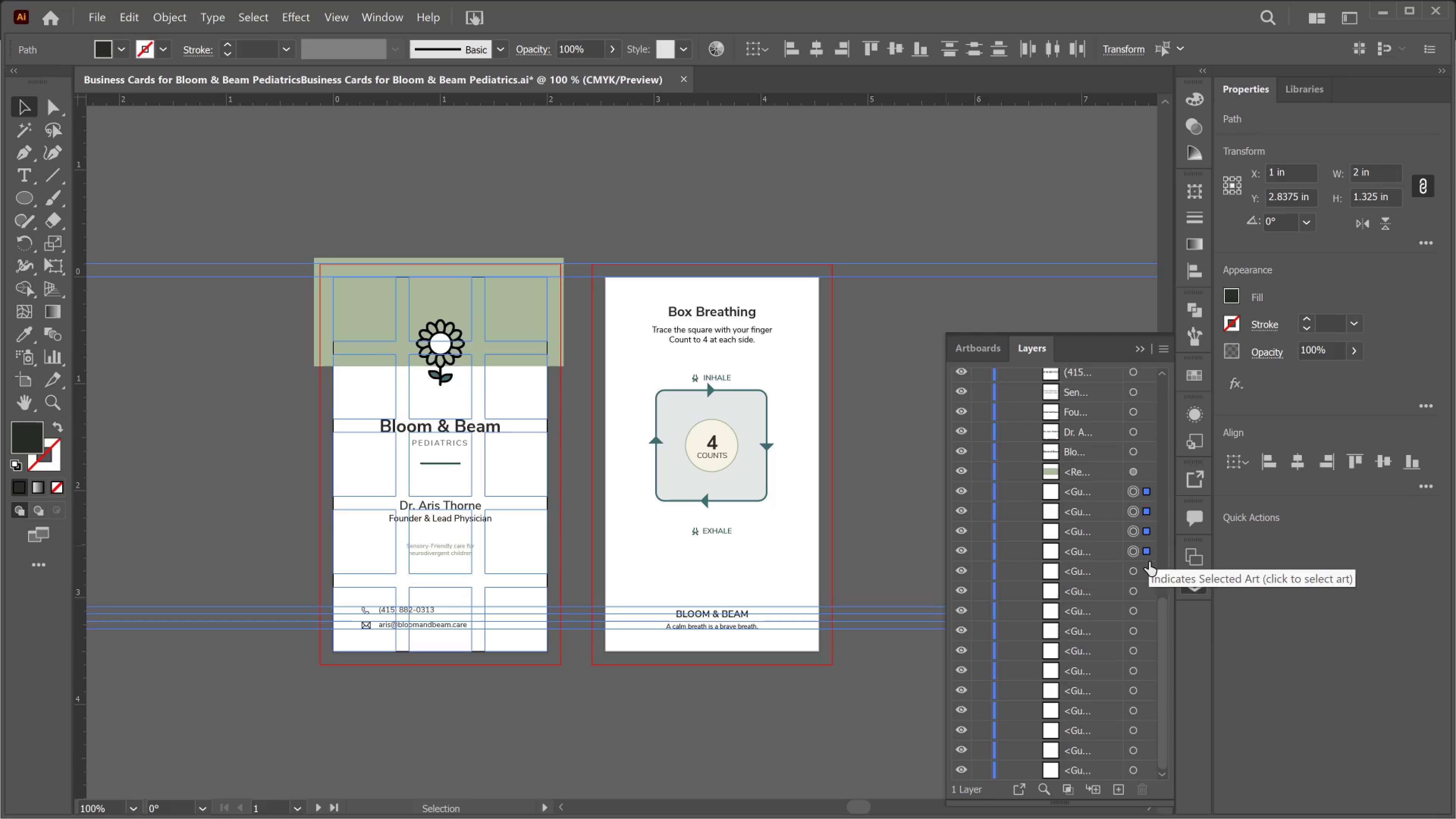 
left_click([1149, 562])
 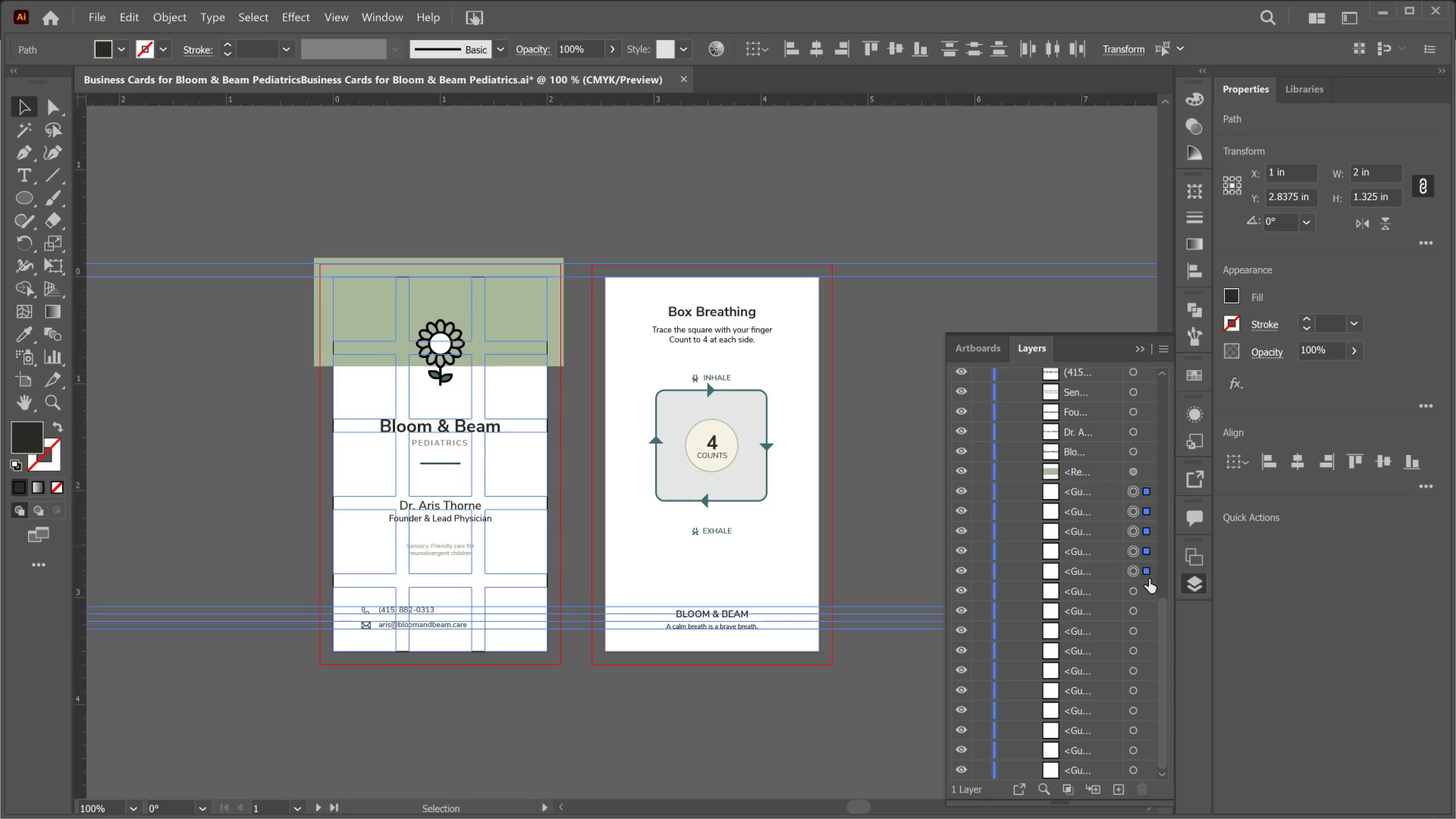 
left_click([1149, 579])
 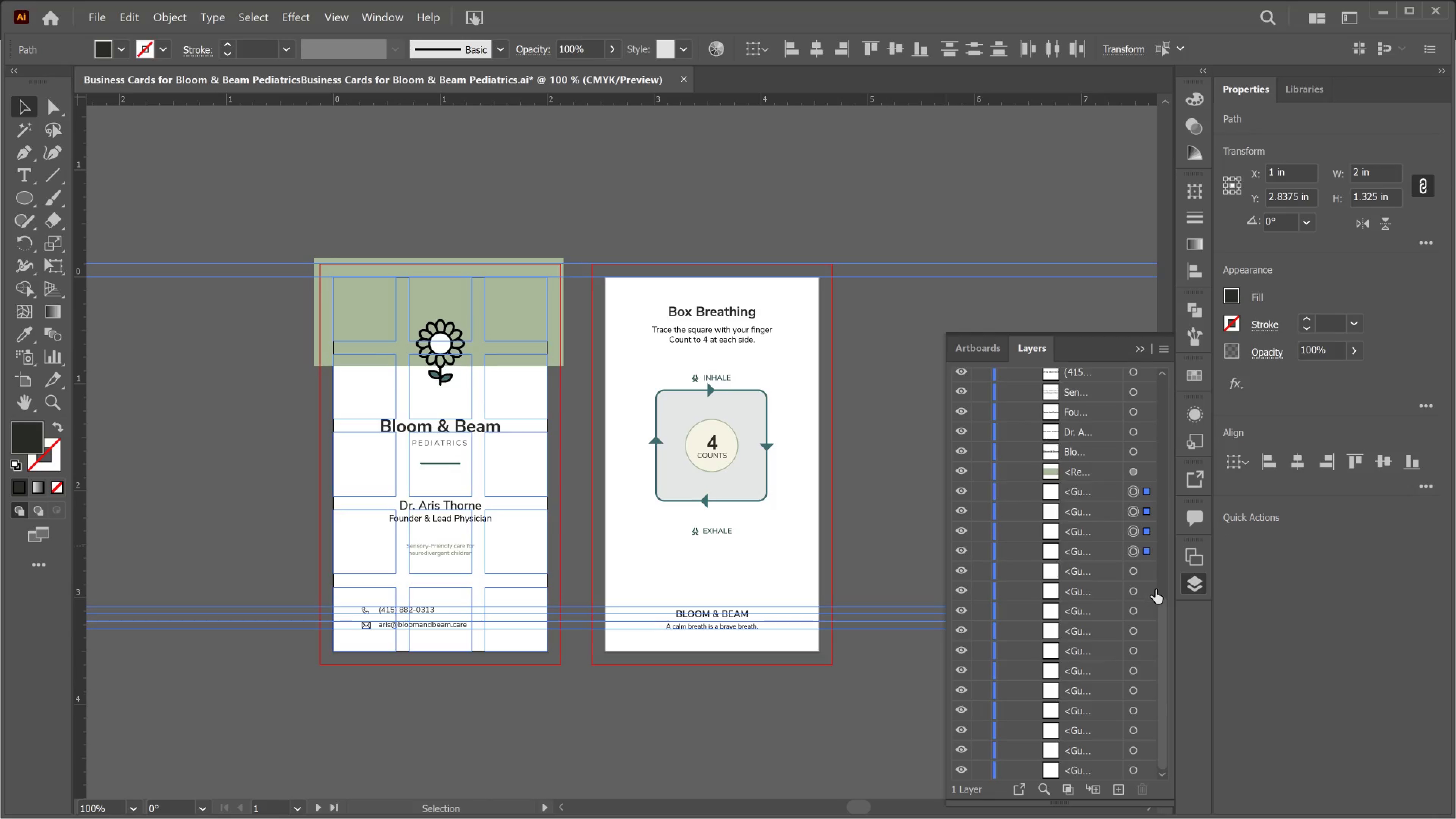 
left_click_drag(start_coordinate=[1152, 590], to_coordinate=[1155, 590])
 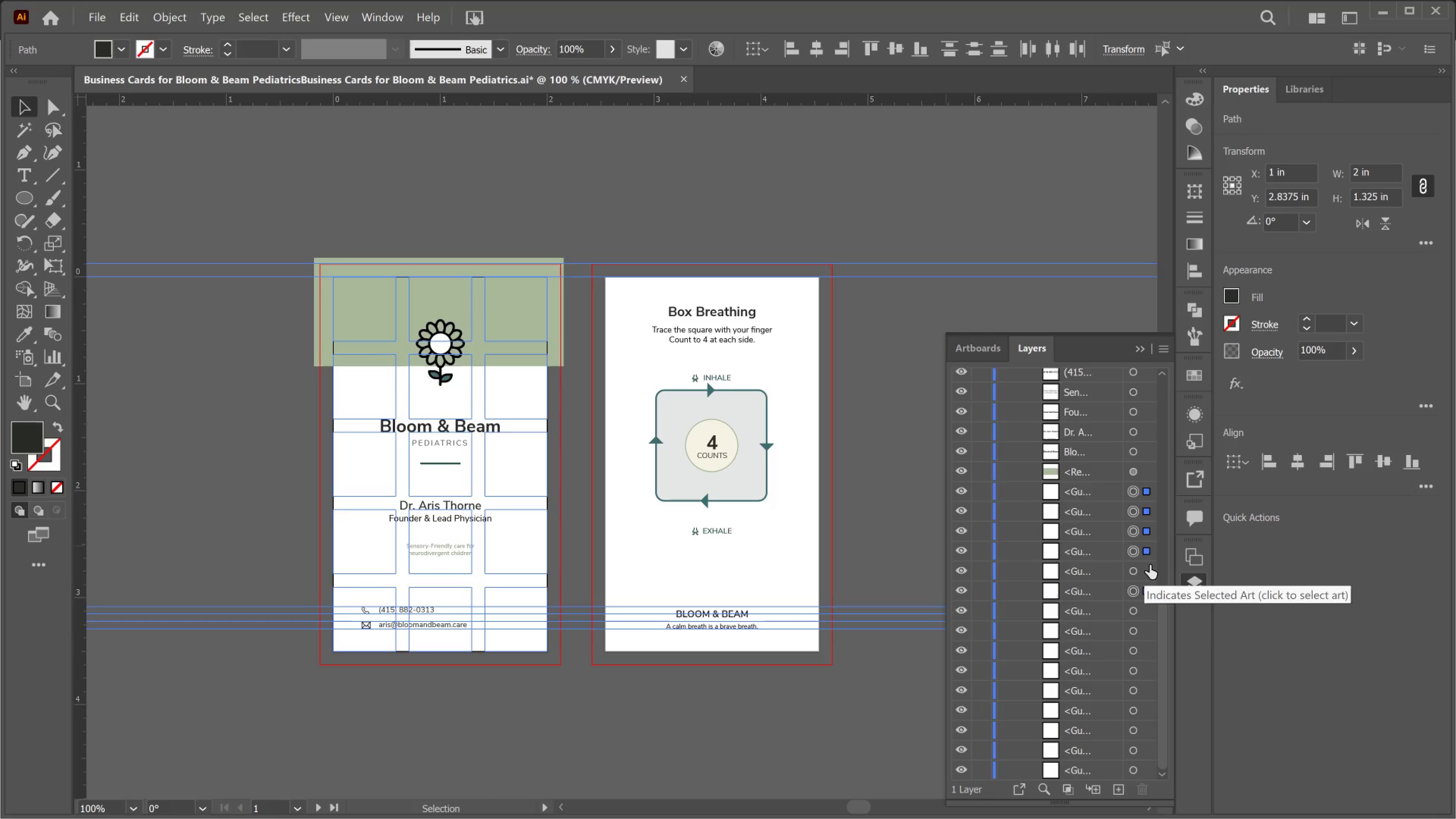 
left_click([1150, 563])
 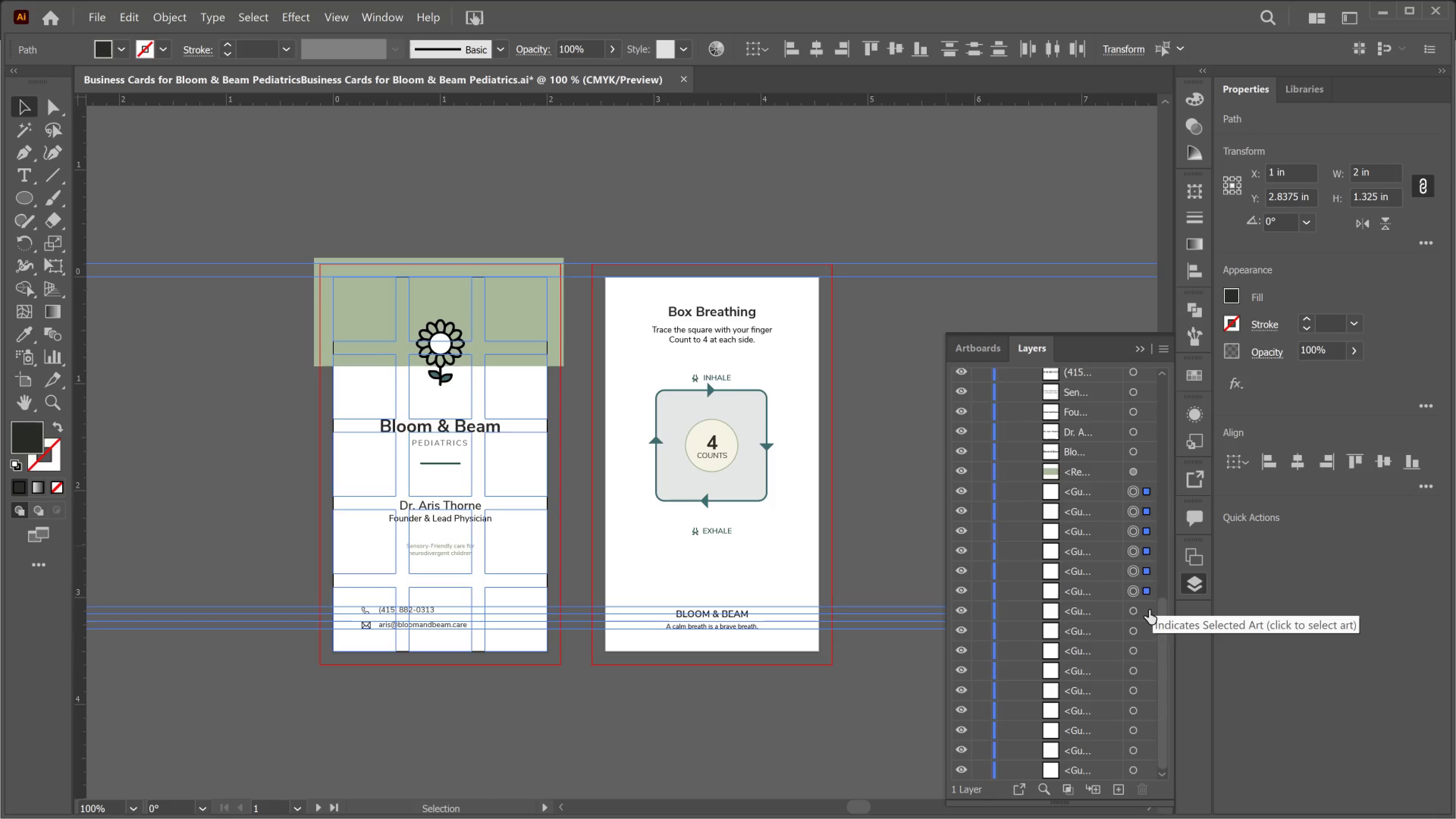 
left_click([1149, 612])
 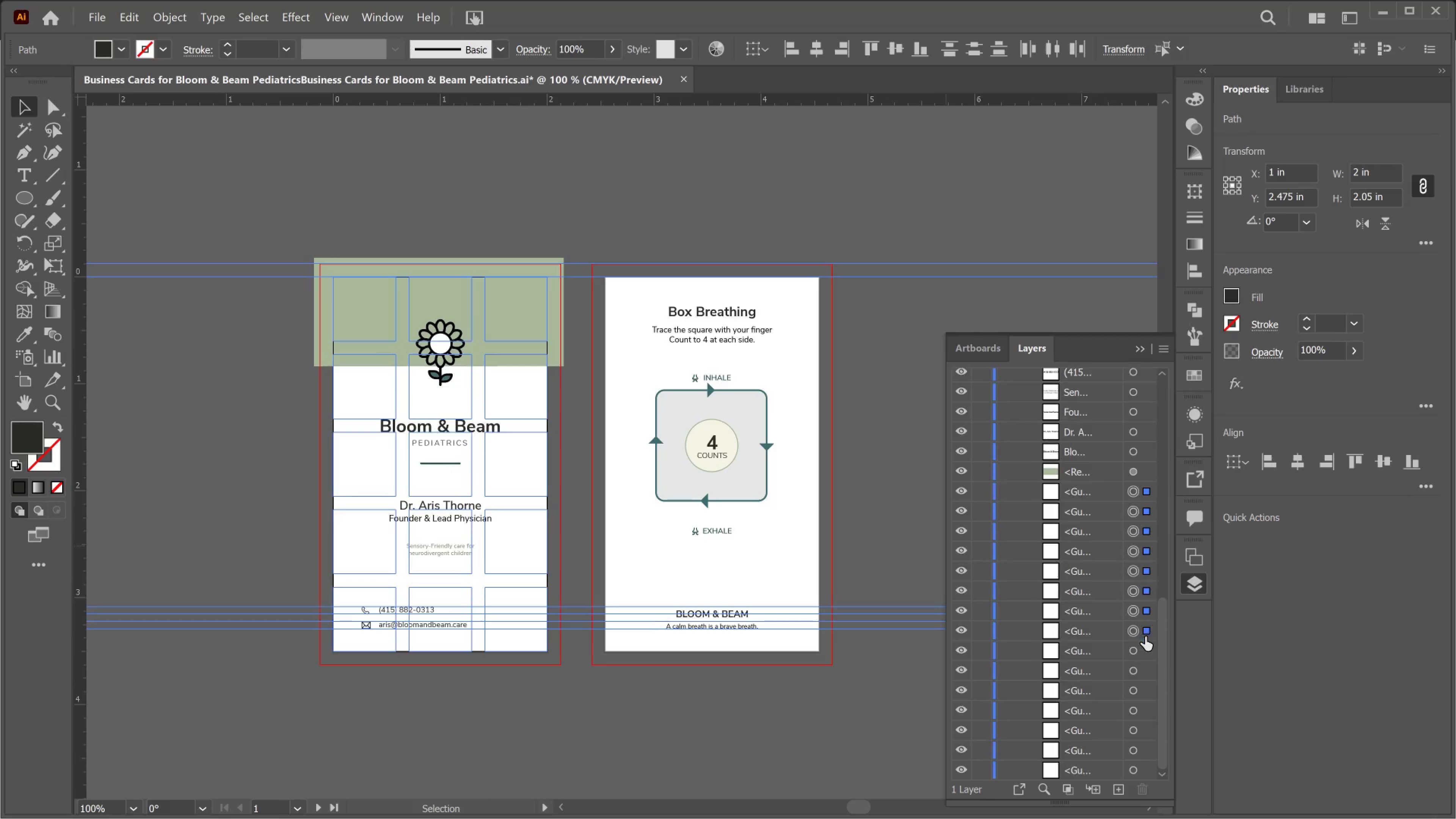 
left_click([1145, 640])
 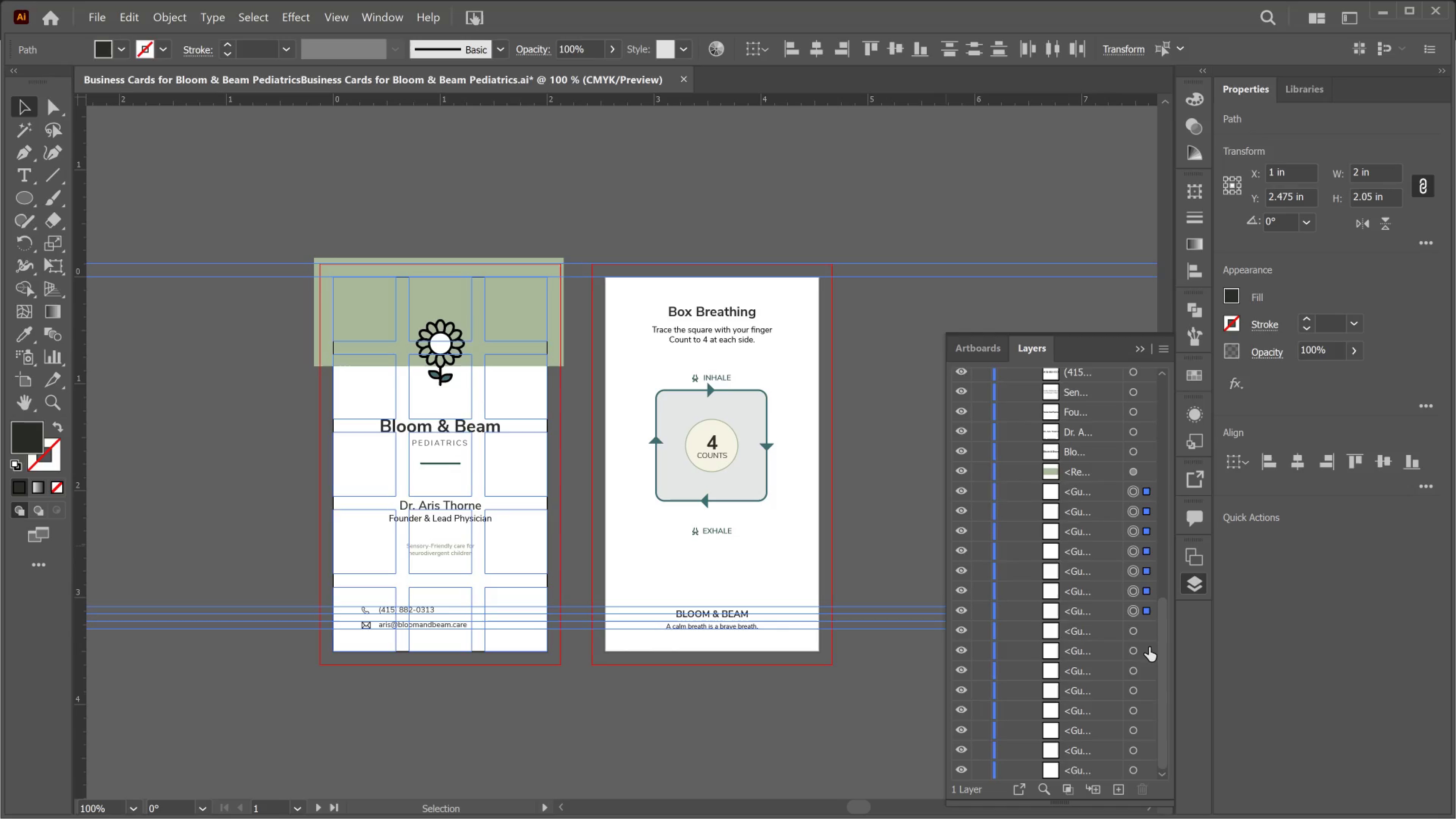 
left_click([1149, 647])
 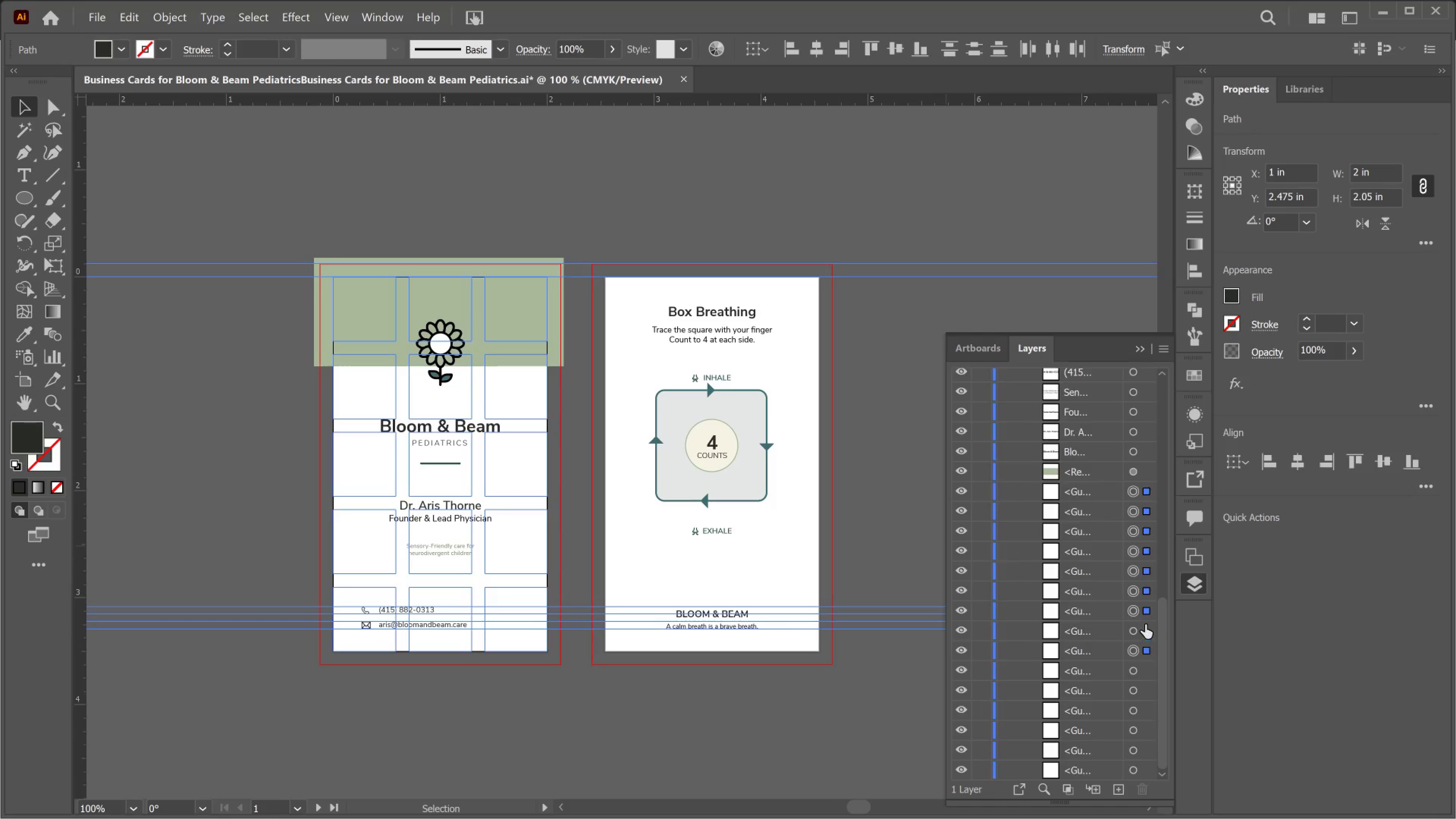 
left_click([1145, 624])
 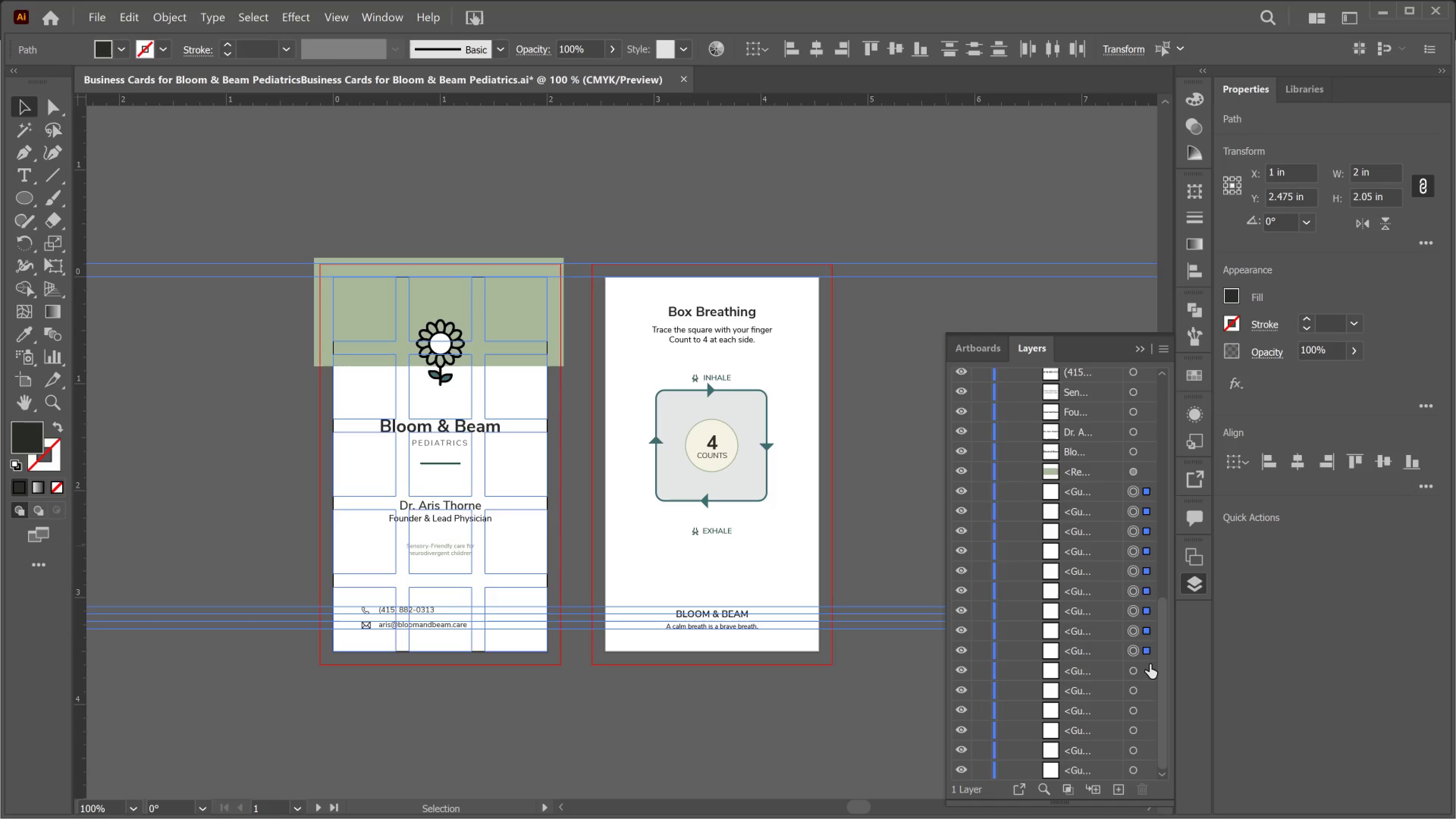 
left_click([1150, 668])
 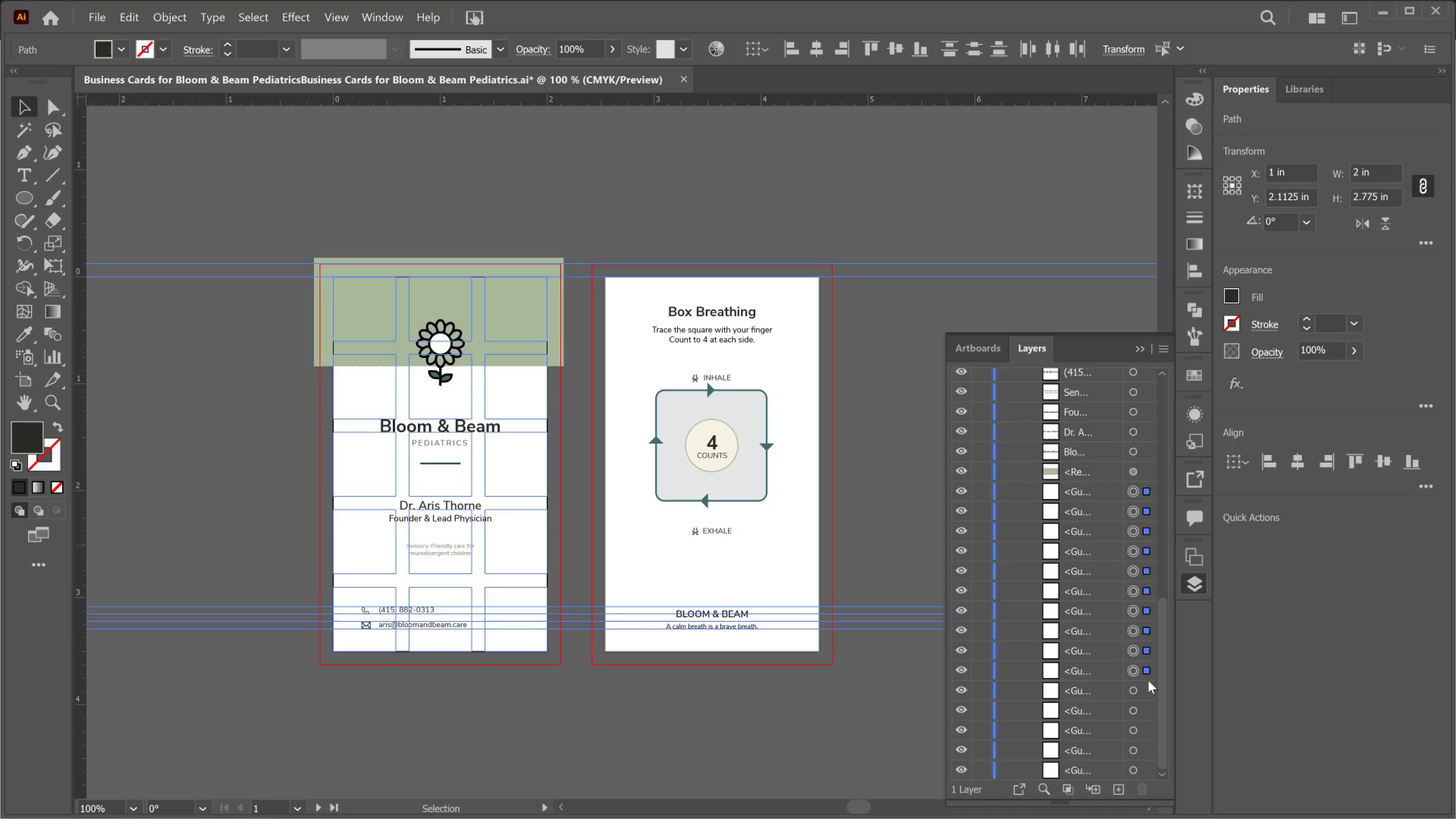 
left_click([1148, 684])
 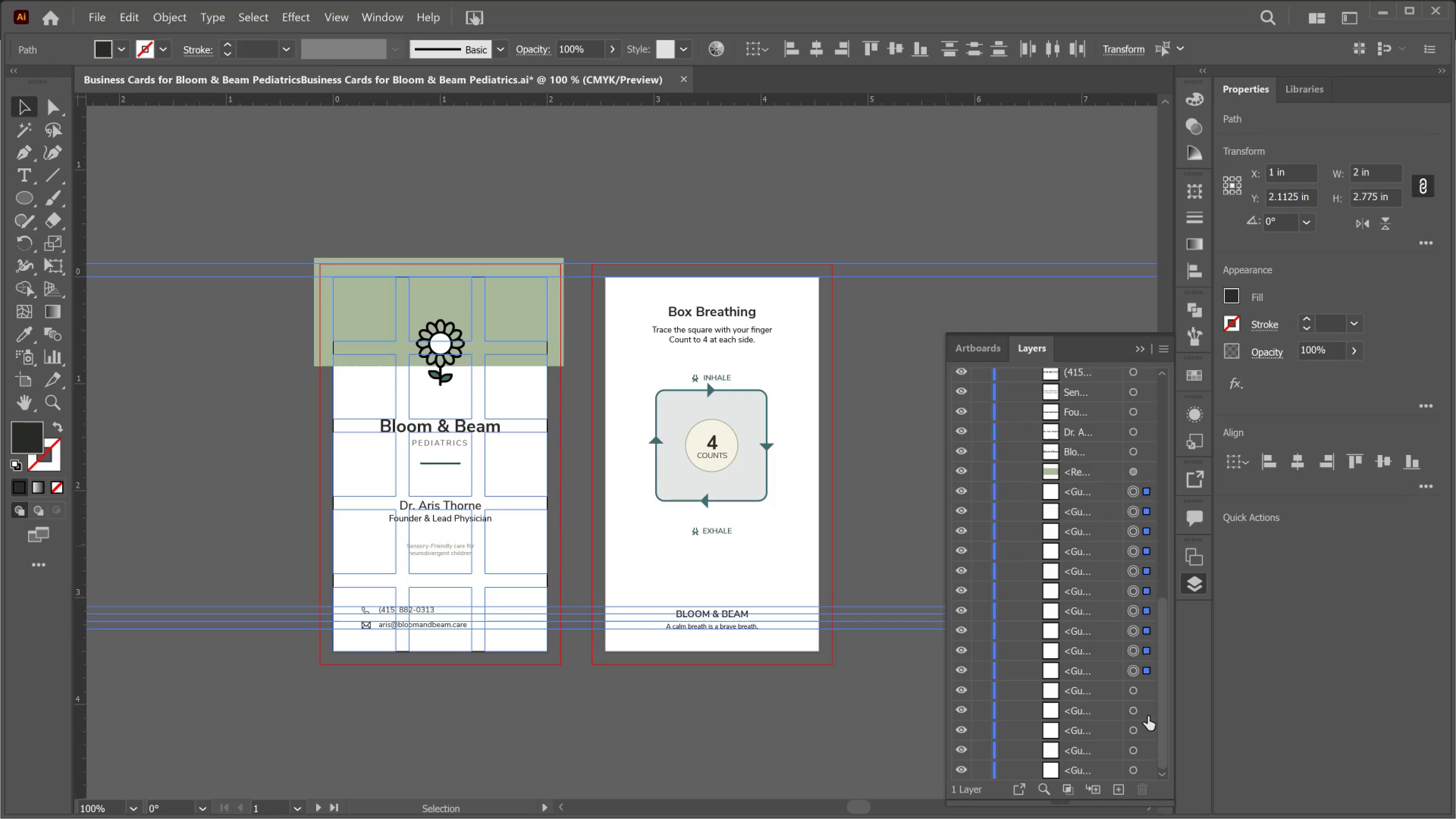 
left_click([1150, 716])
 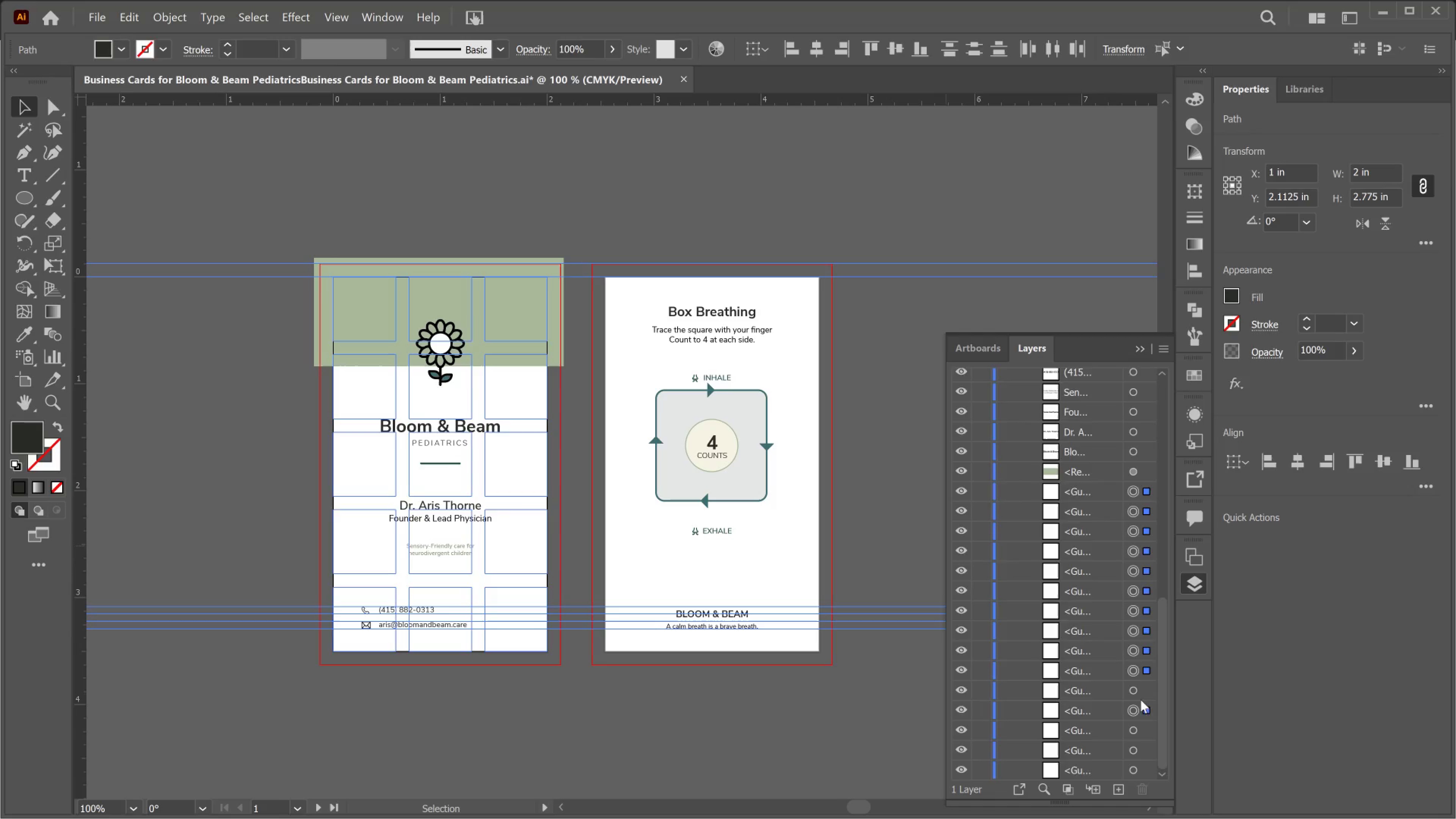 
left_click([1146, 692])
 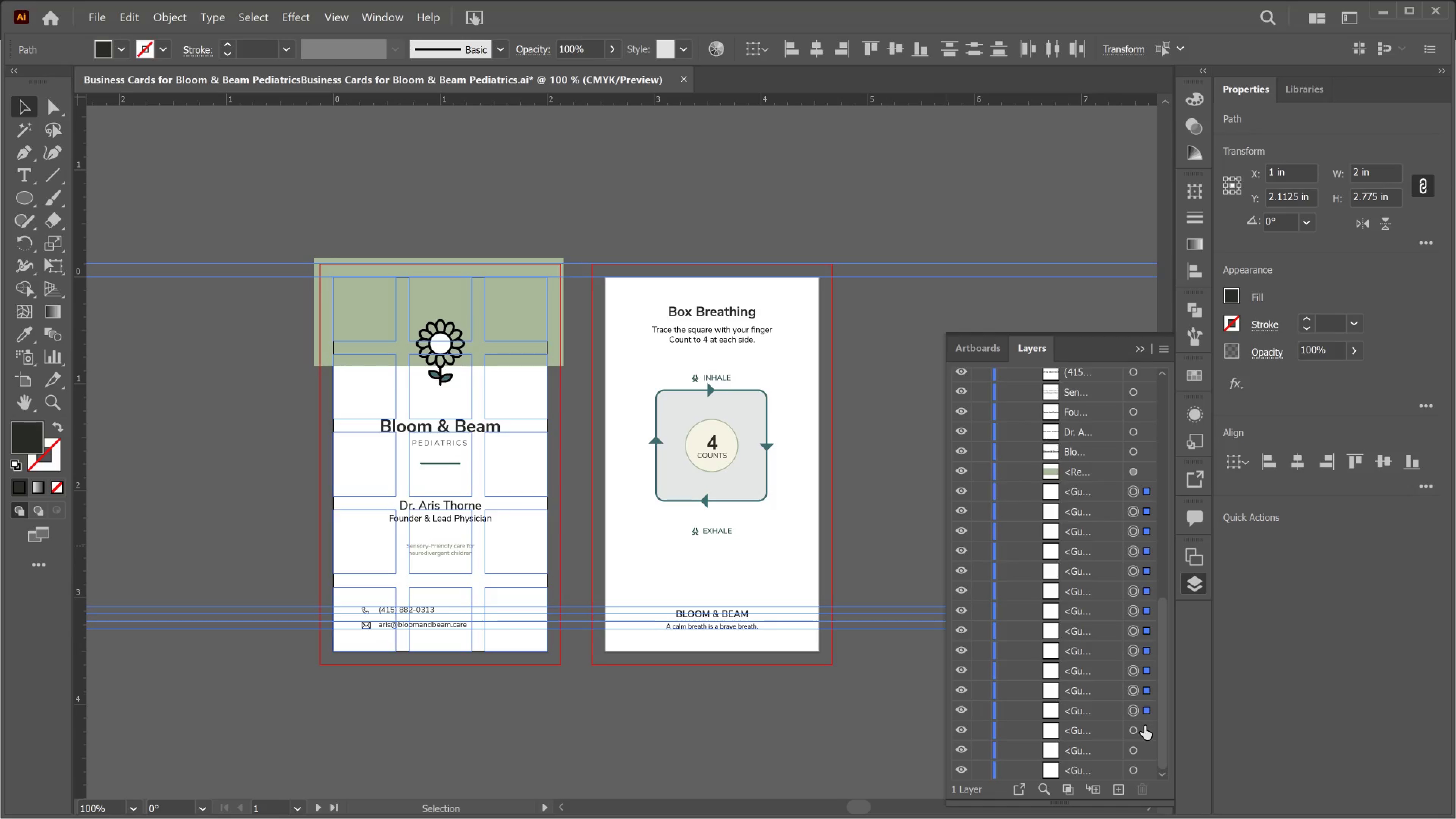 
left_click([1144, 726])
 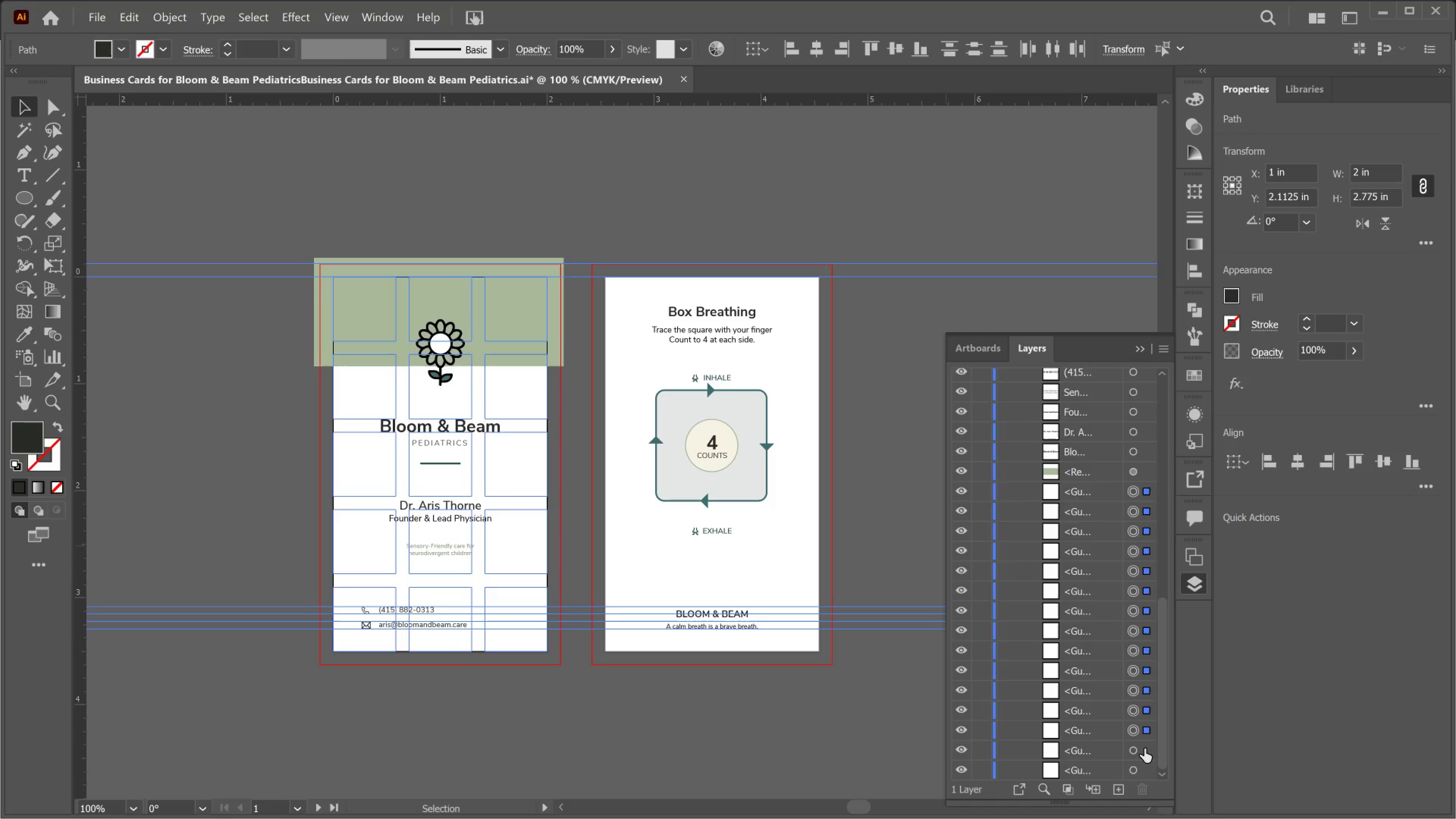 
left_click([1144, 750])
 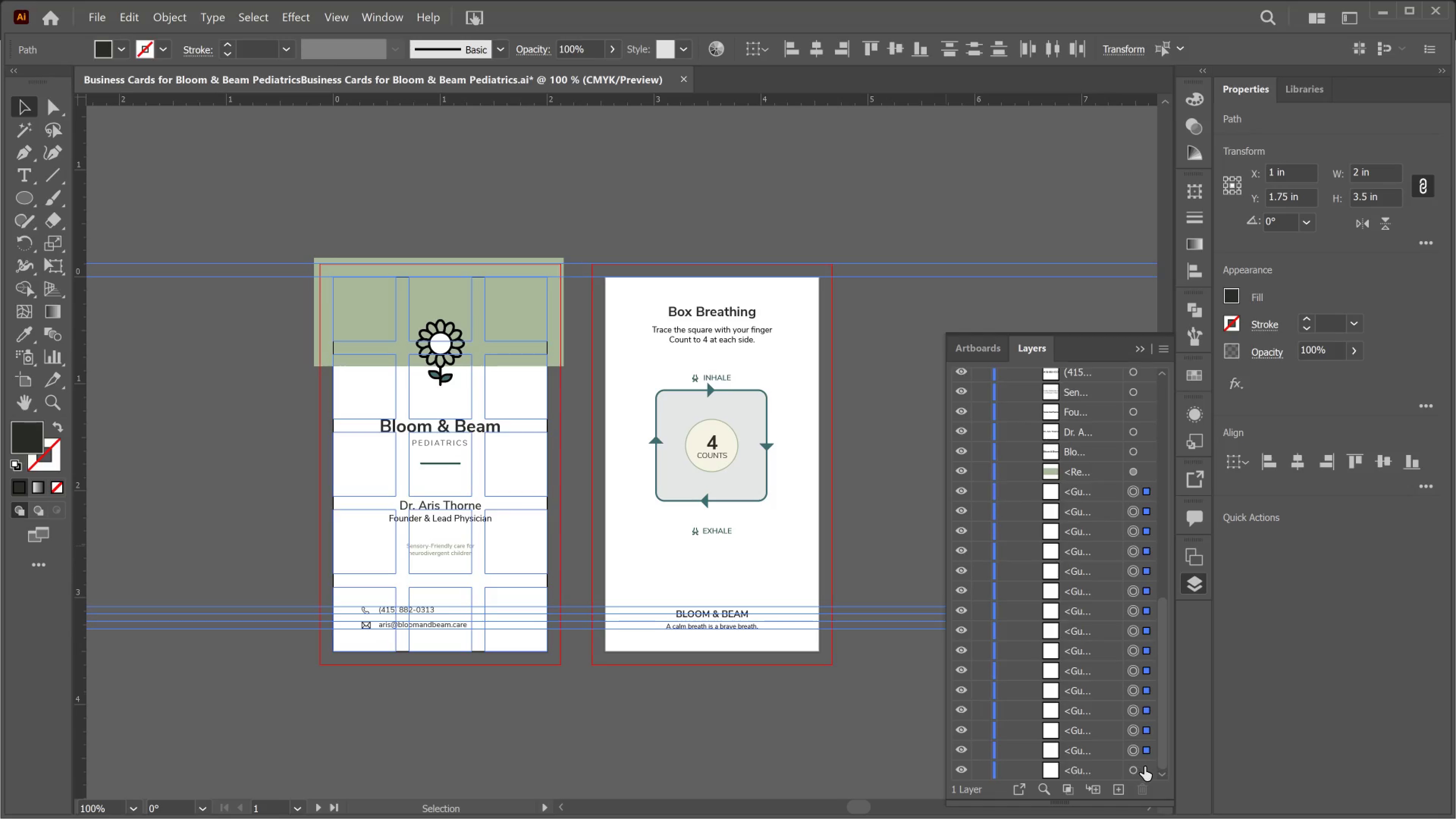 
left_click([1144, 767])
 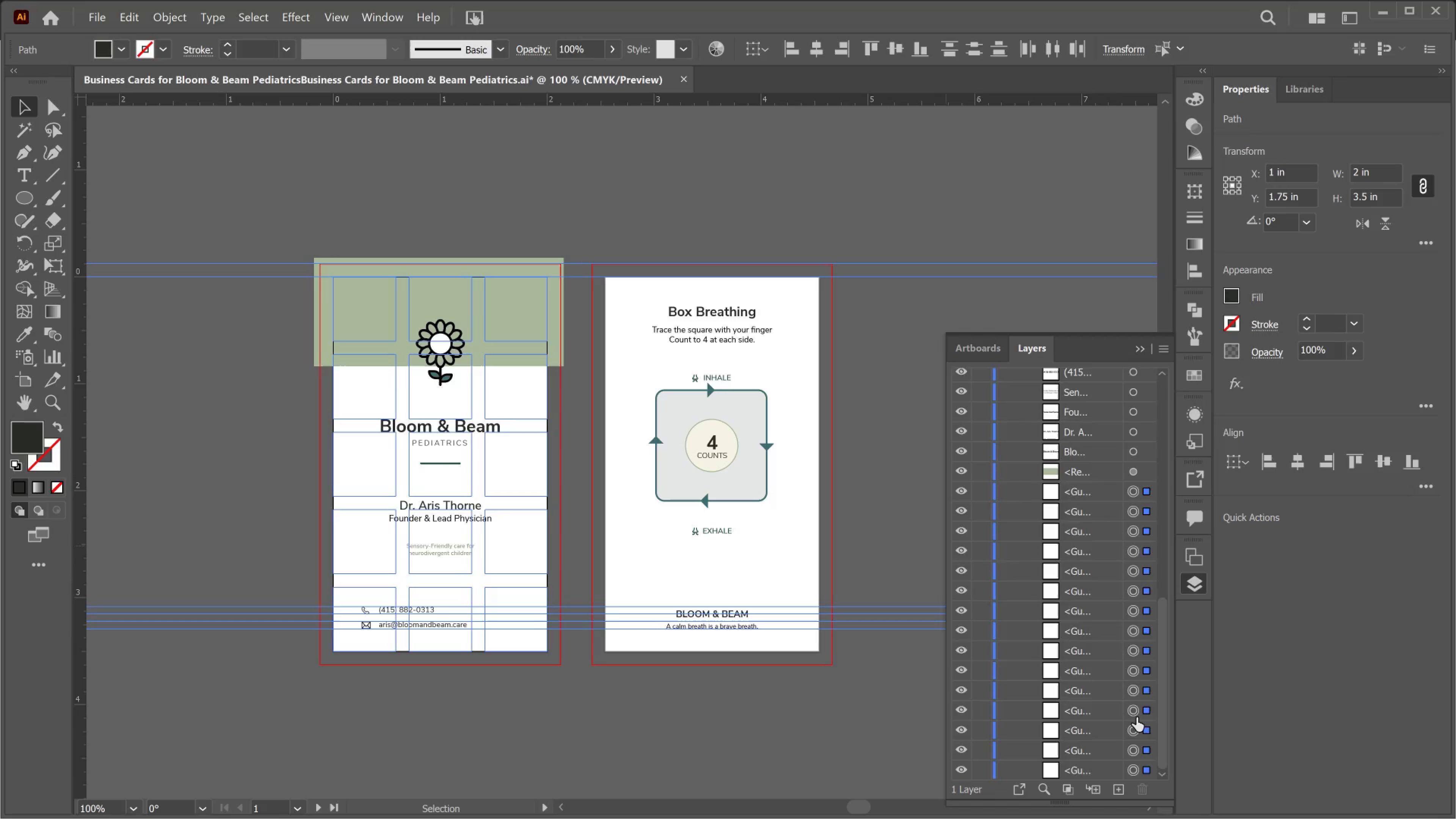 
scroll: coordinate [1138, 693], scroll_direction: down, amount: 5.0
 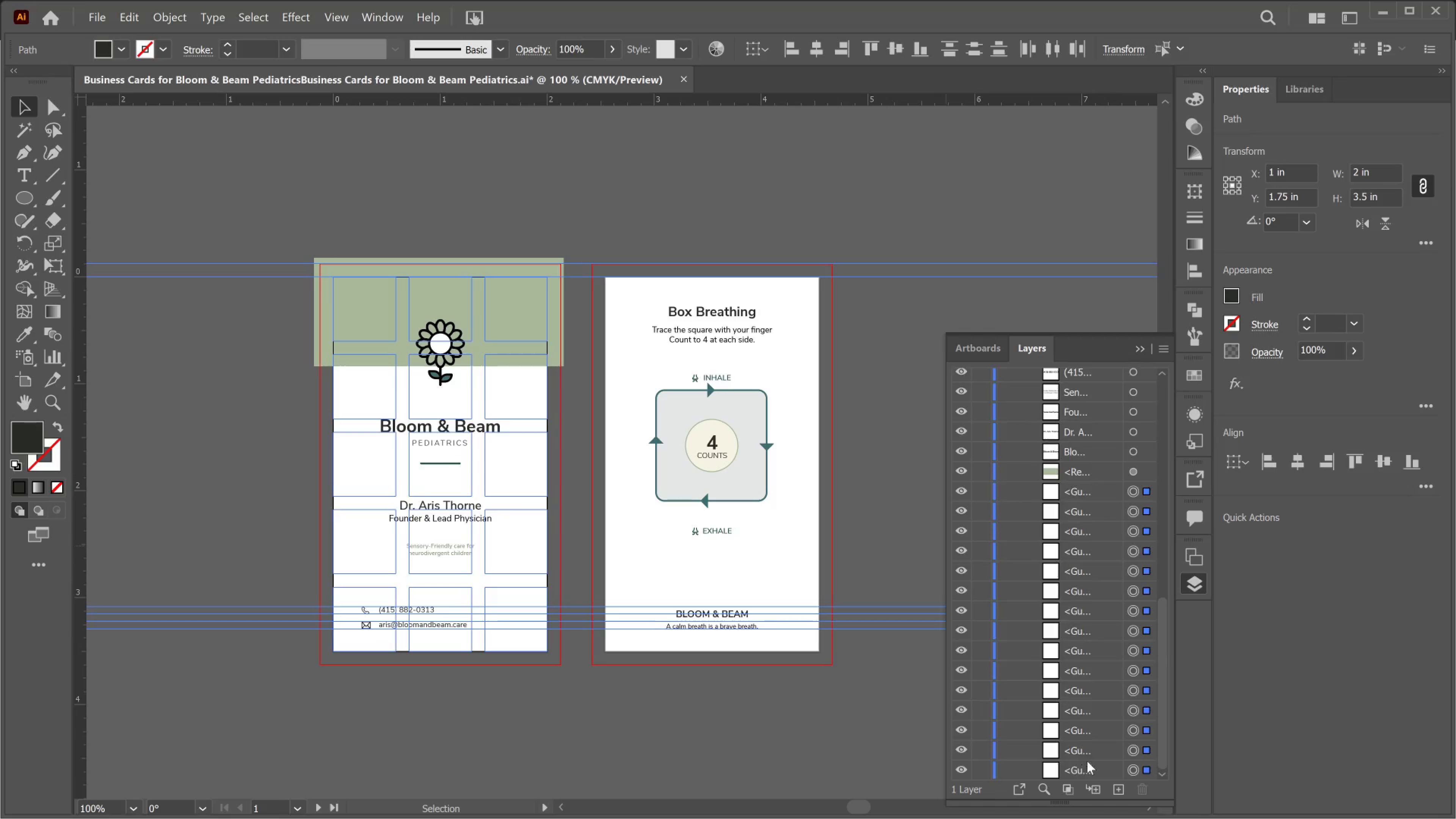 
left_click([1117, 788])
 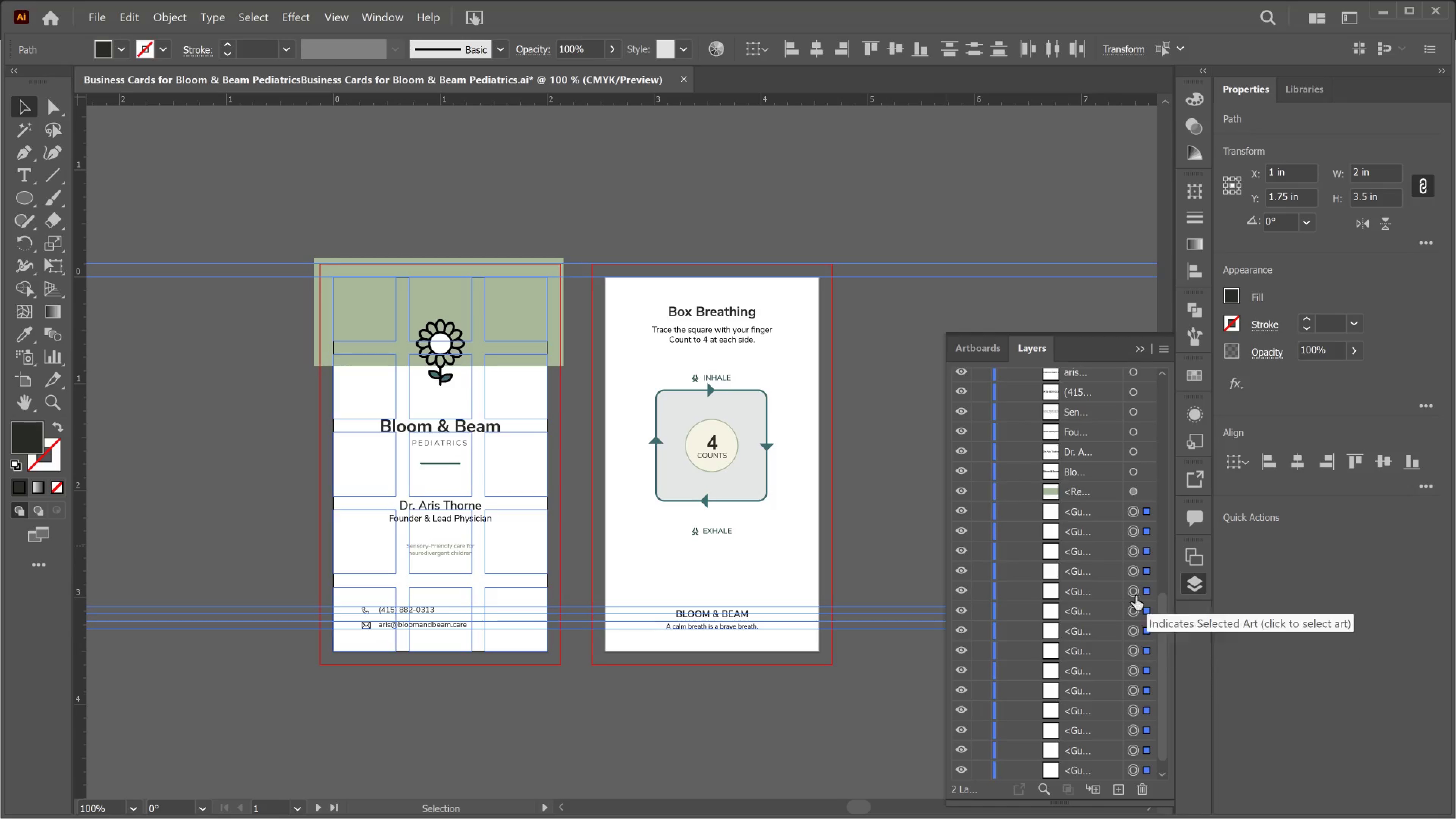 
scroll: coordinate [1100, 494], scroll_direction: up, amount: 13.0
 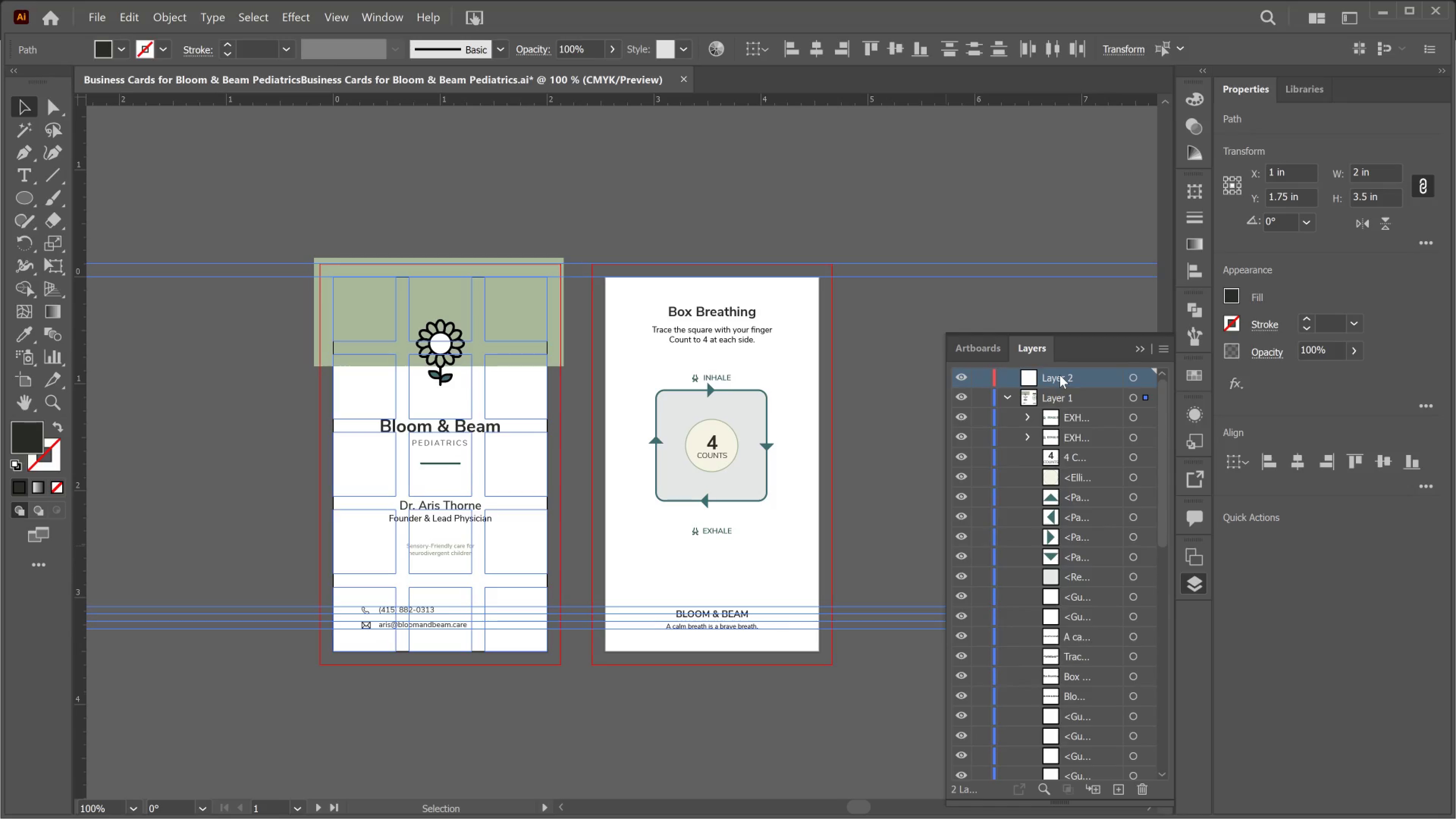 
left_click_drag(start_coordinate=[1060, 375], to_coordinate=[1115, 689])
 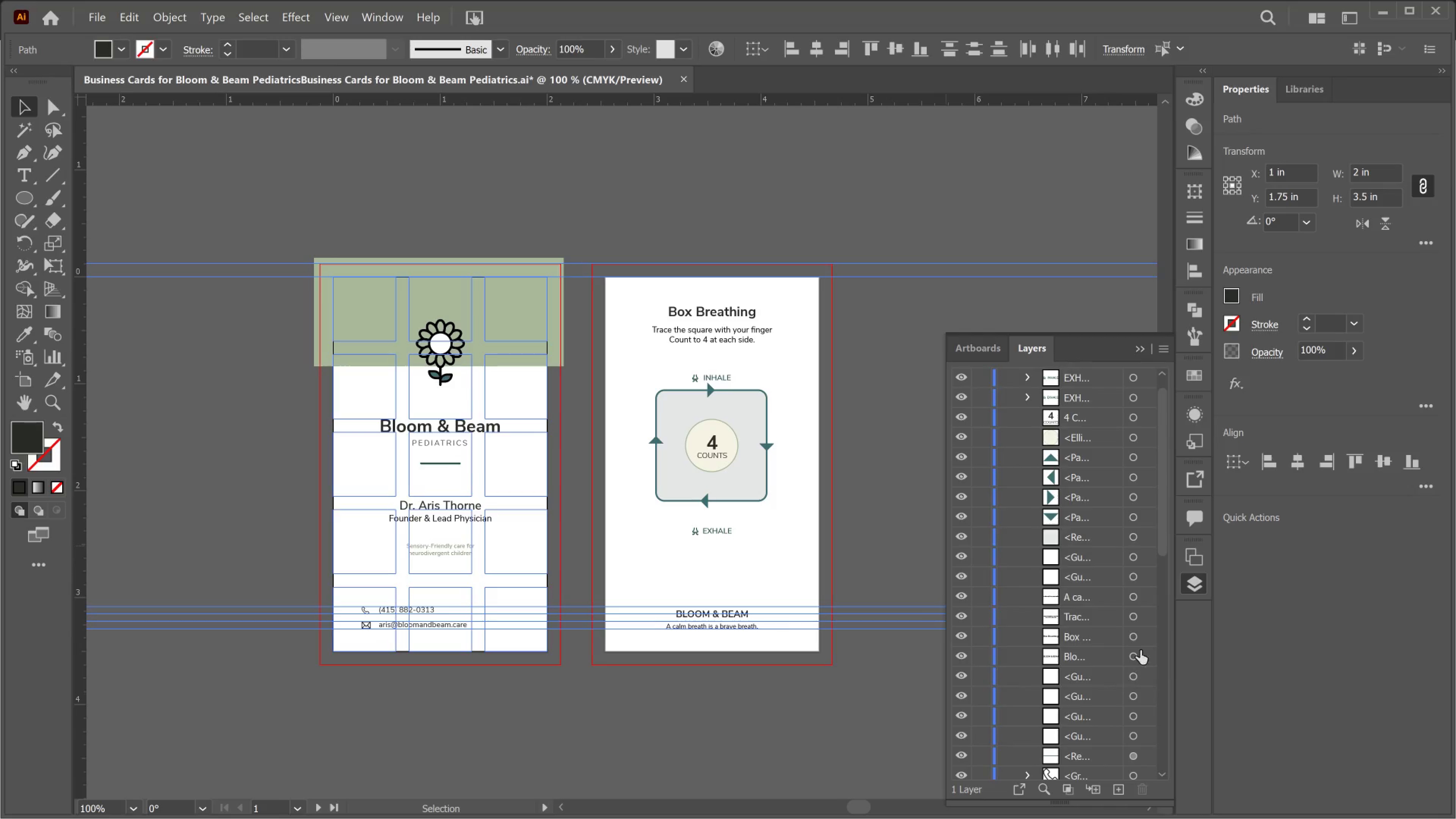 
scroll: coordinate [1137, 590], scroll_direction: down, amount: 14.0
 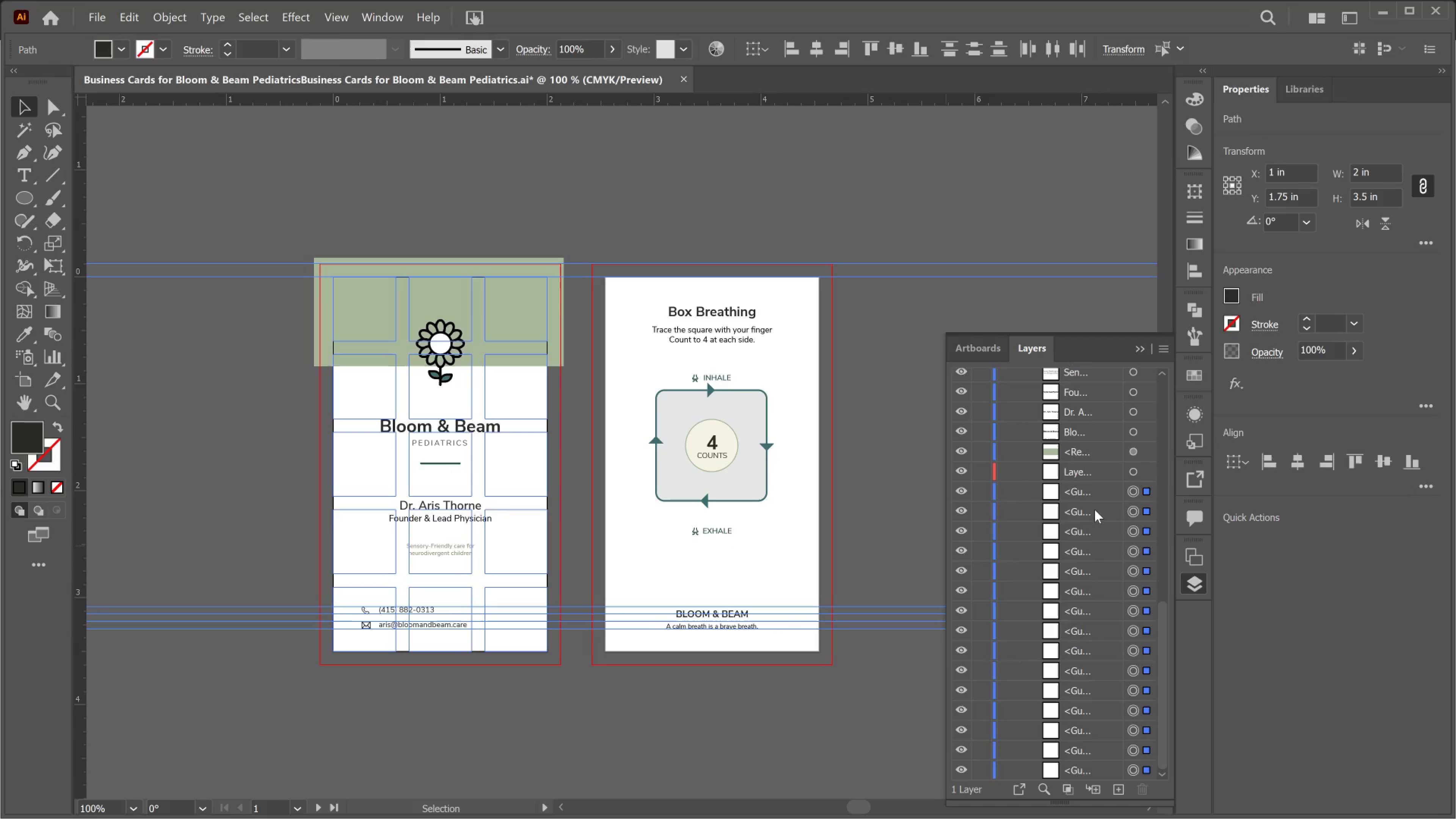 
wait(5.5)
 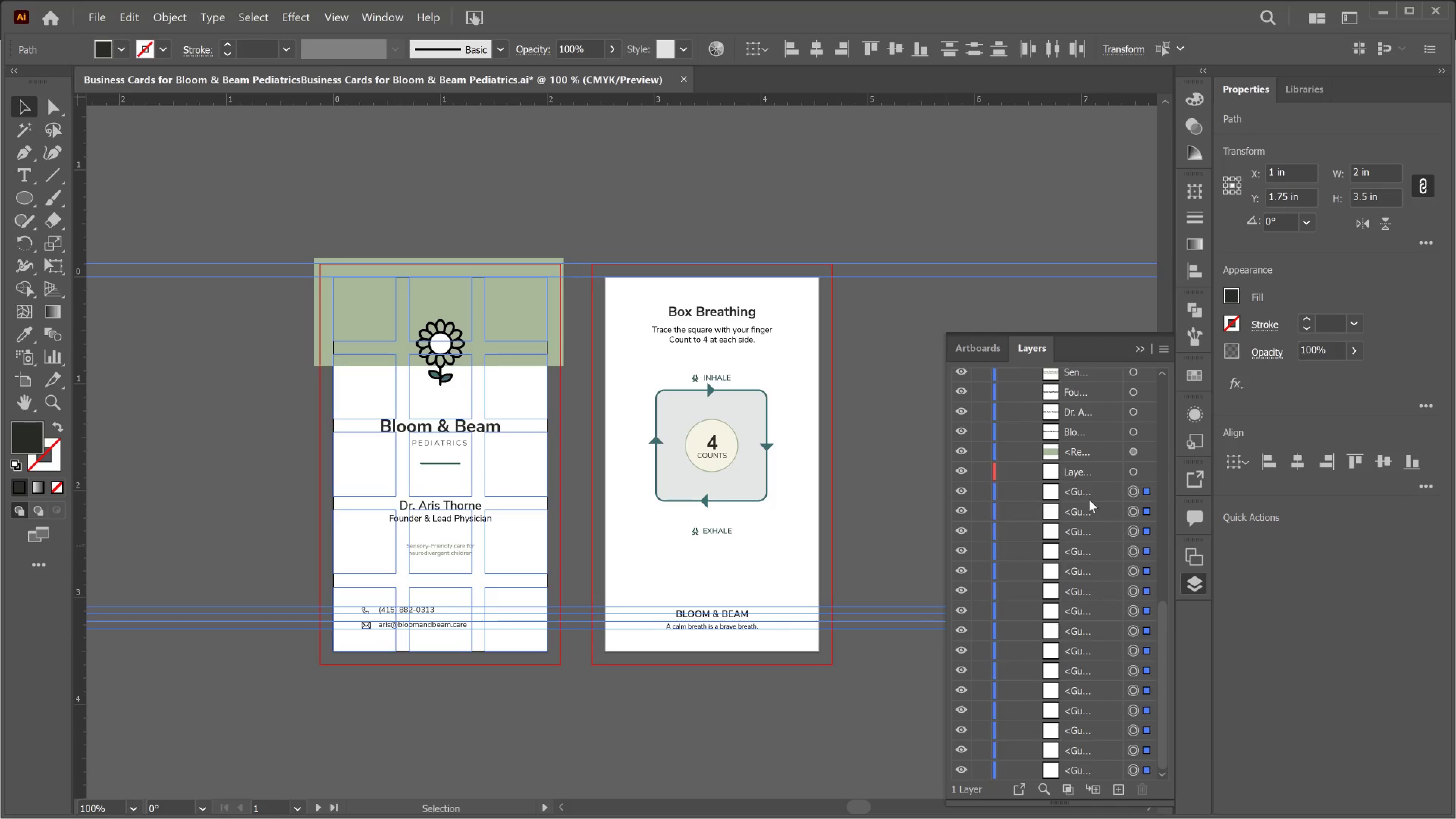 
double_click([1079, 469])
 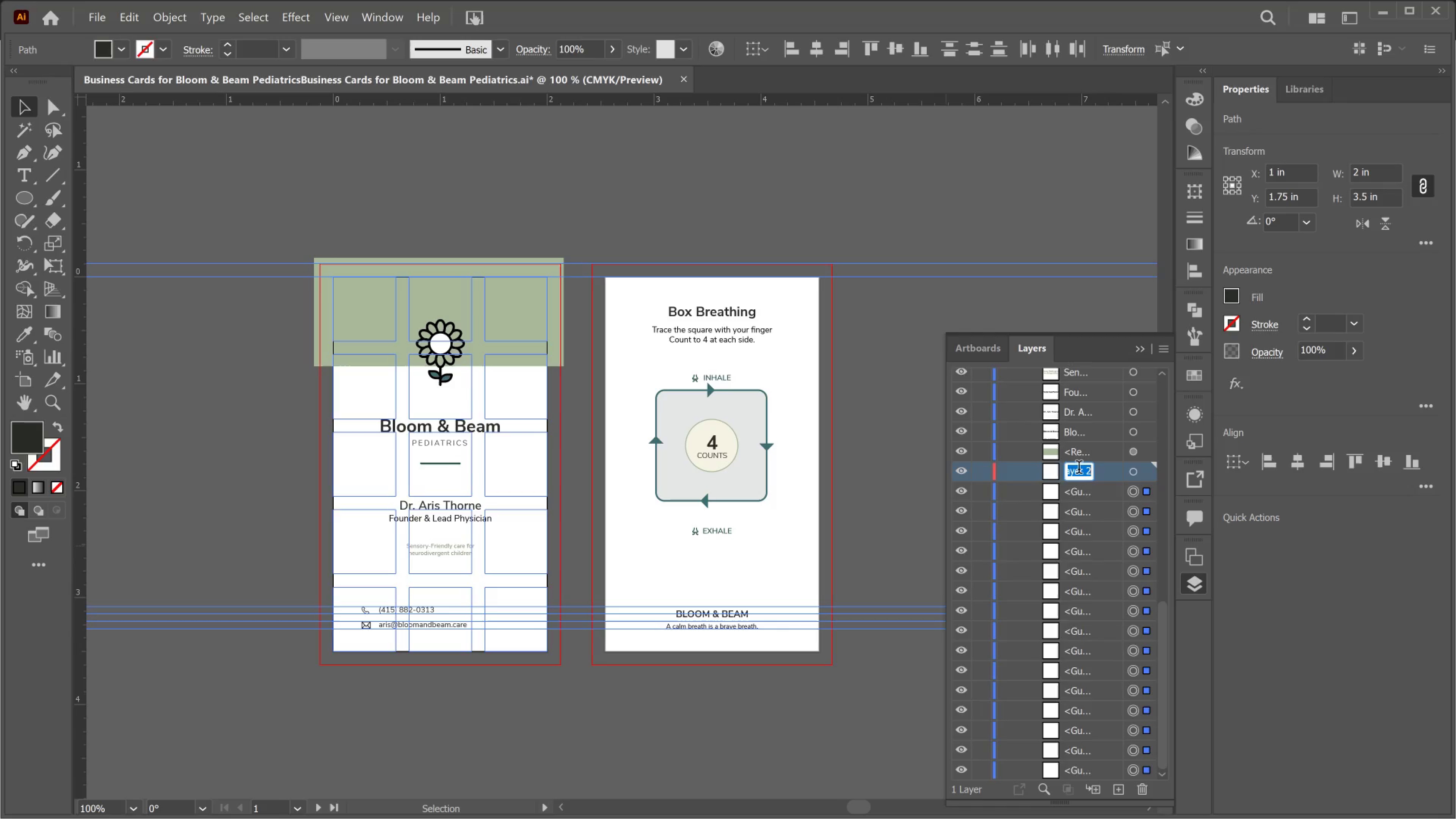 
type(GUIDES)
 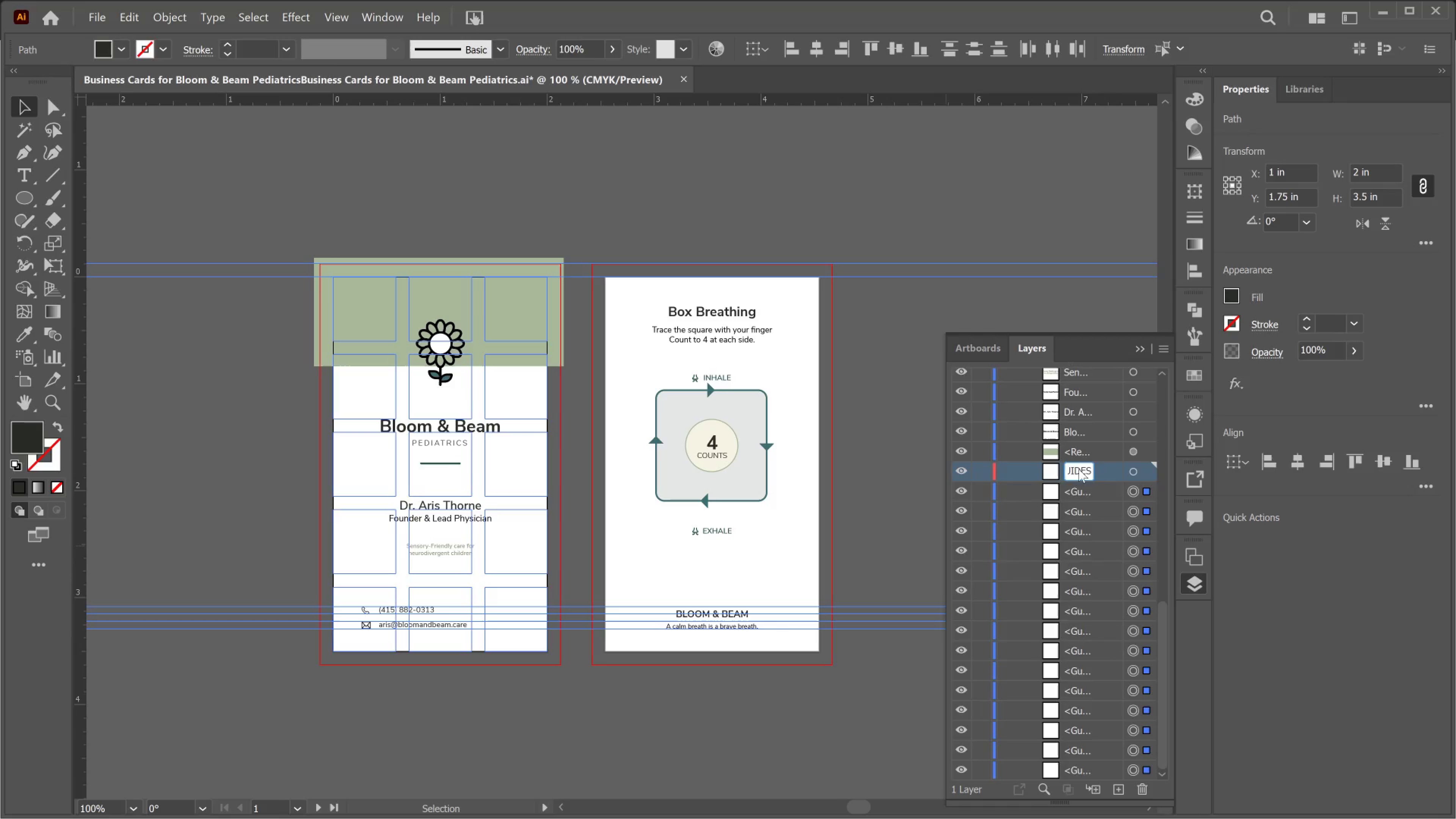 
key(Enter)
 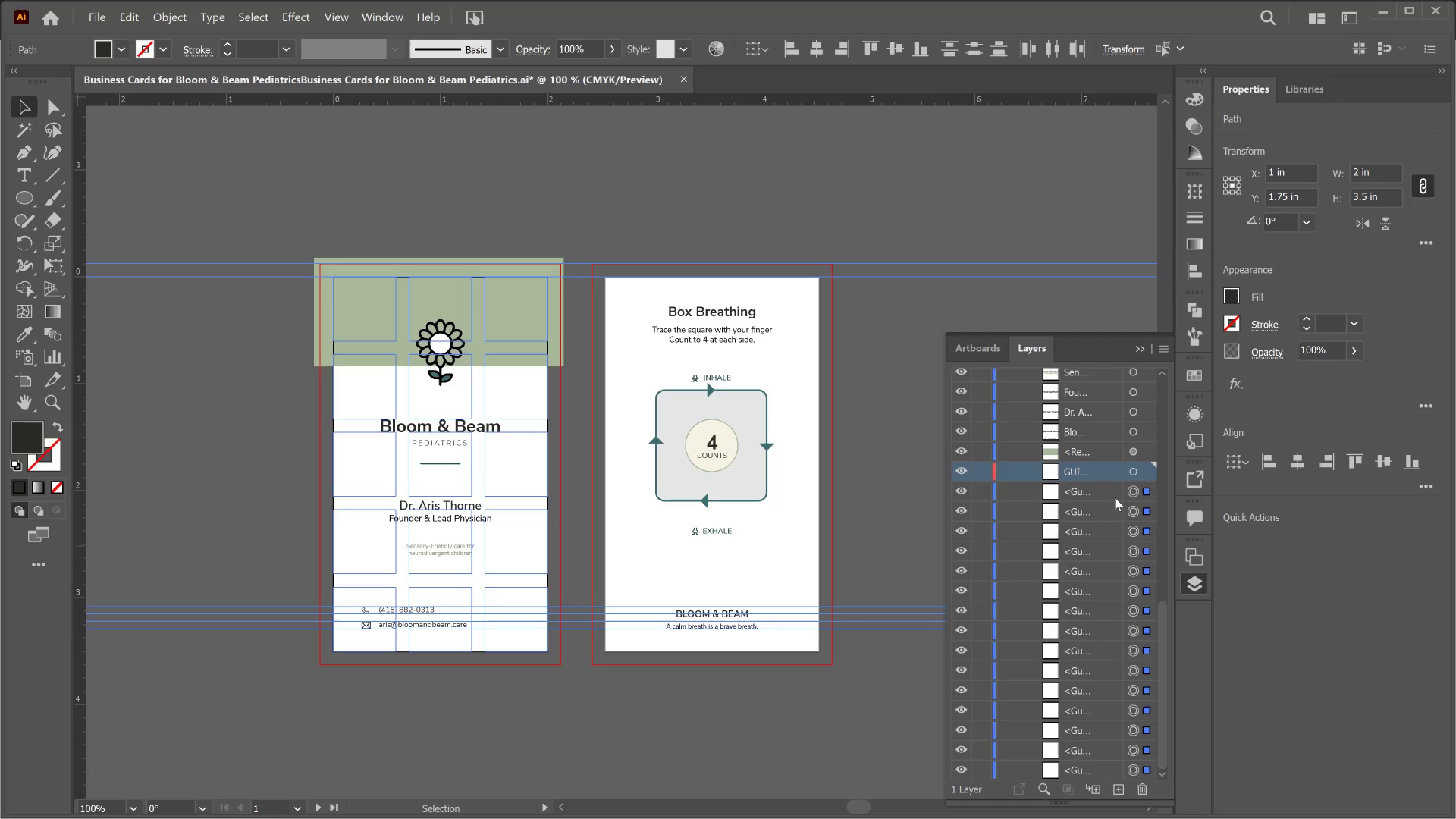 
left_click([1113, 497])
 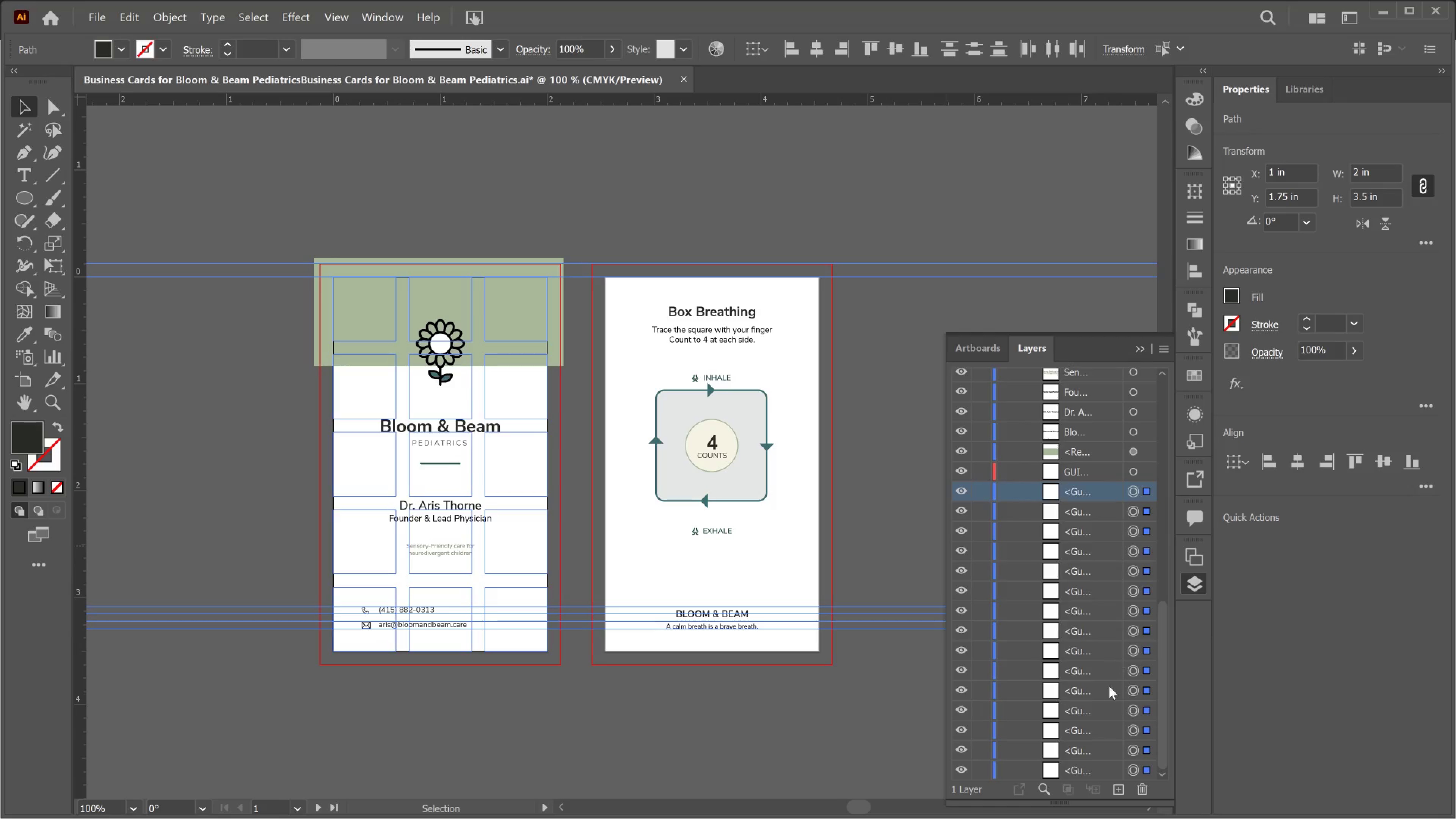 
hold_key(key=ShiftLeft, duration=1.11)
left_click([1079, 762])
 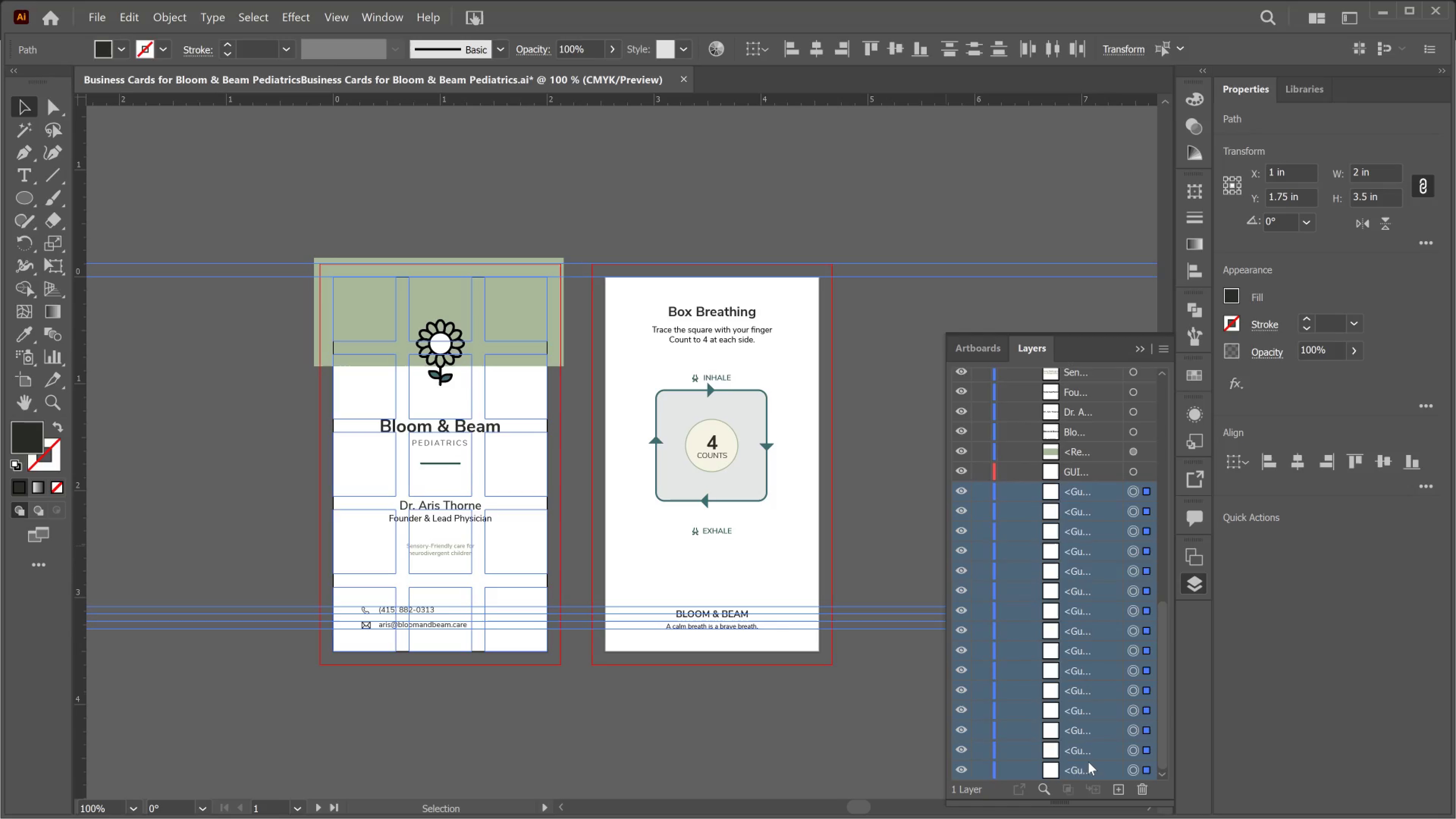 
left_click_drag(start_coordinate=[1088, 762], to_coordinate=[1075, 471])
 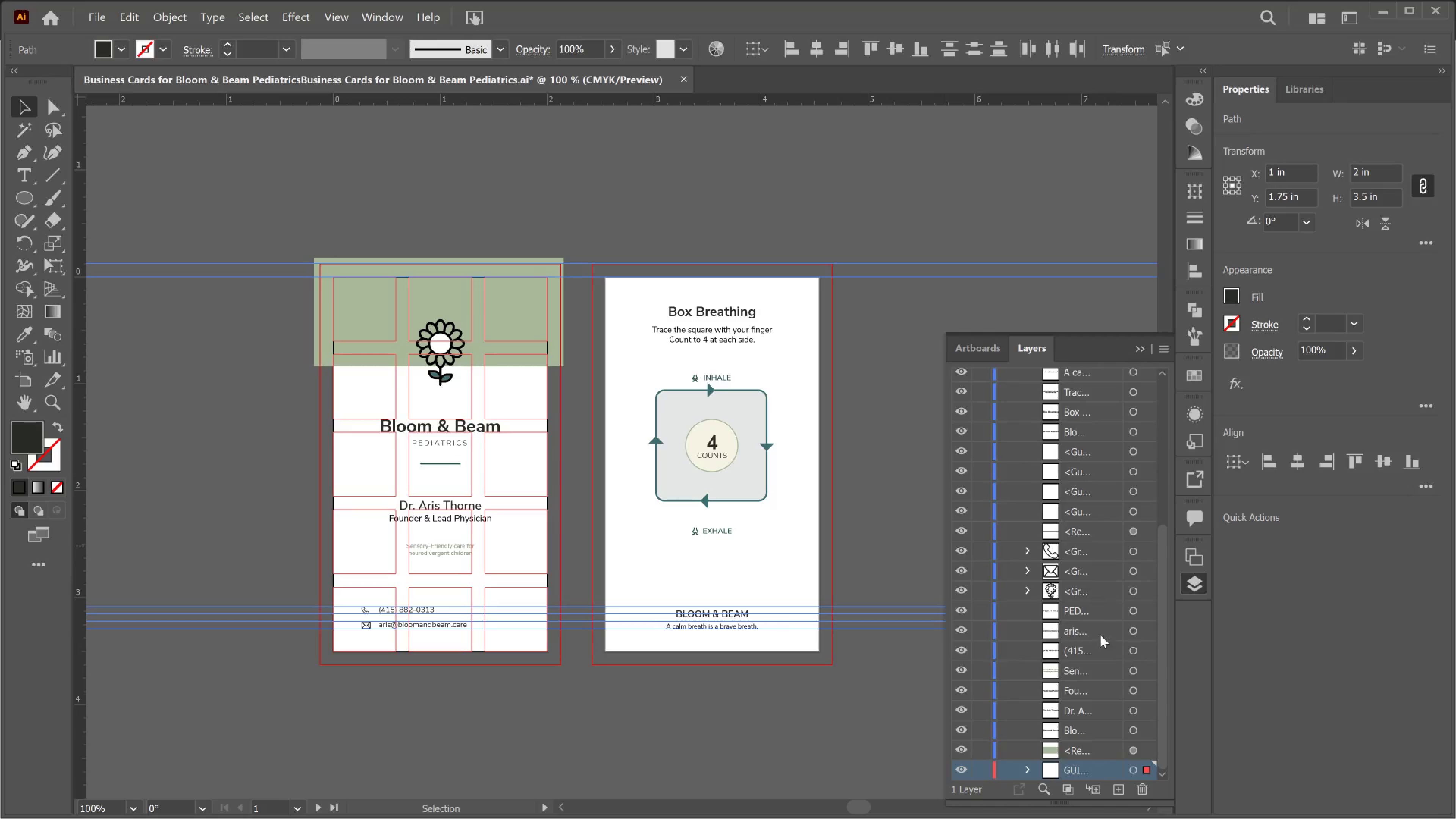 
scroll: coordinate [1117, 671], scroll_direction: down, amount: 6.0
 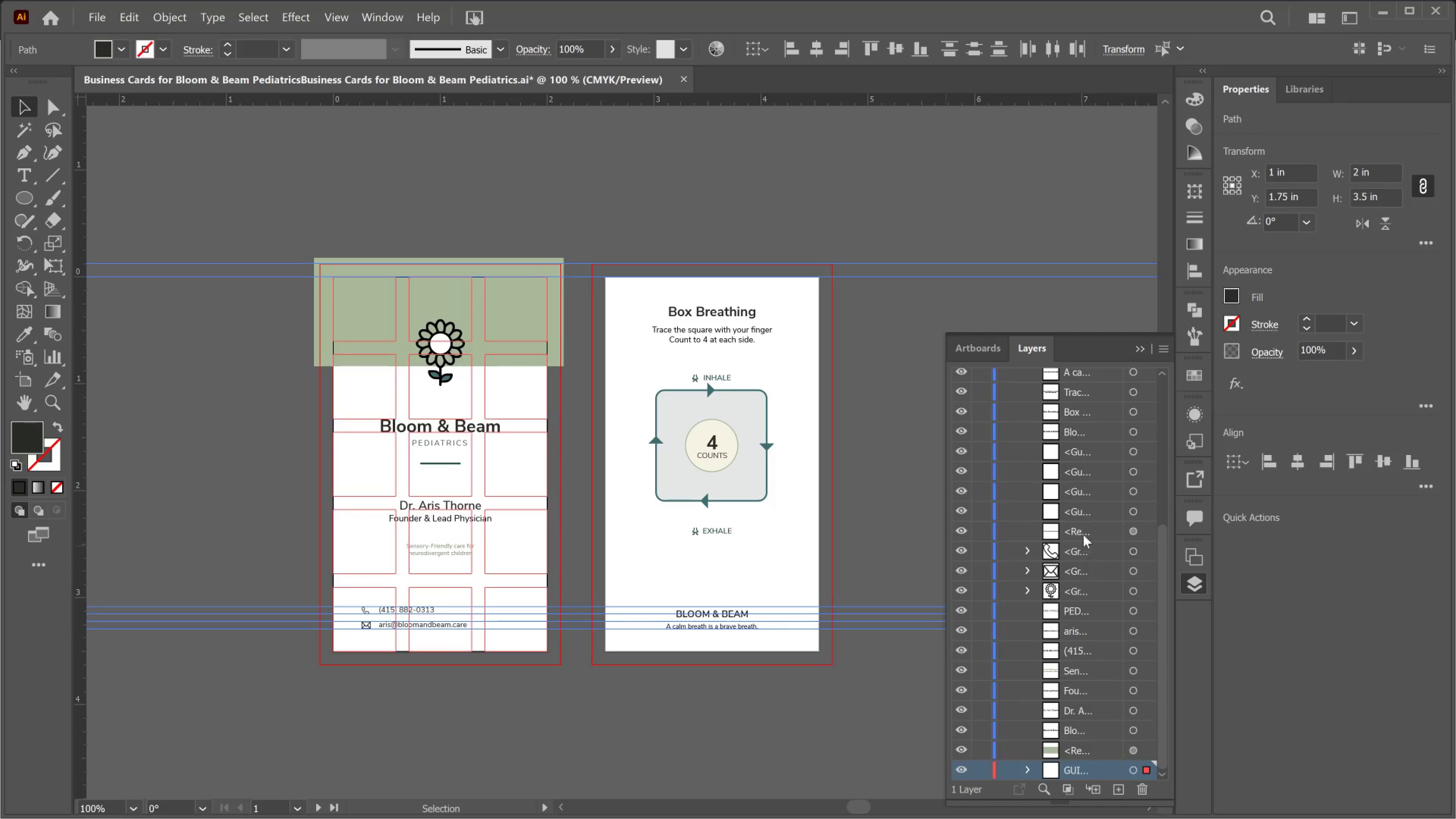 
left_click([1086, 475])
 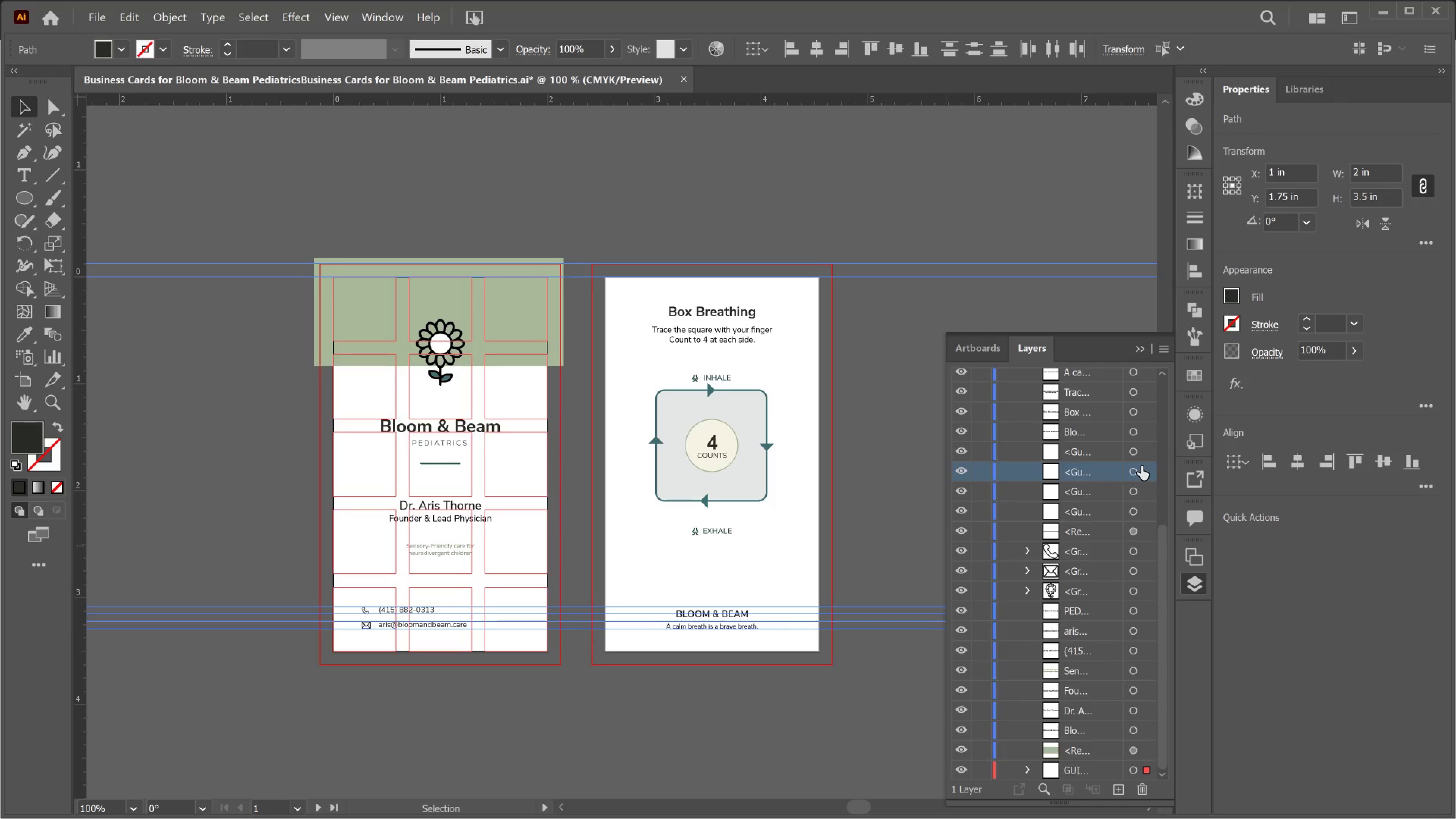 
left_click([1141, 466])
 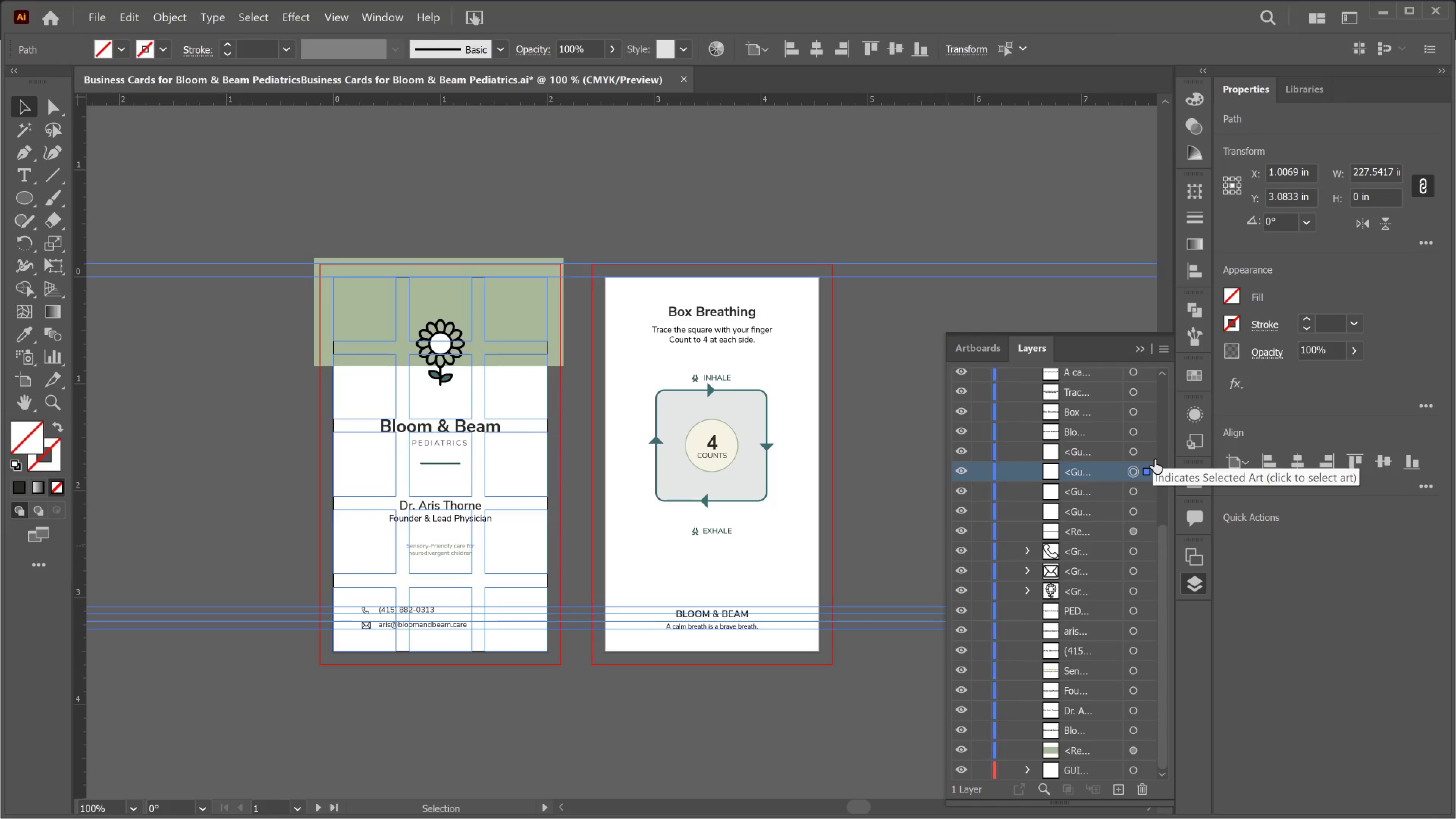 
left_click([1145, 450])
 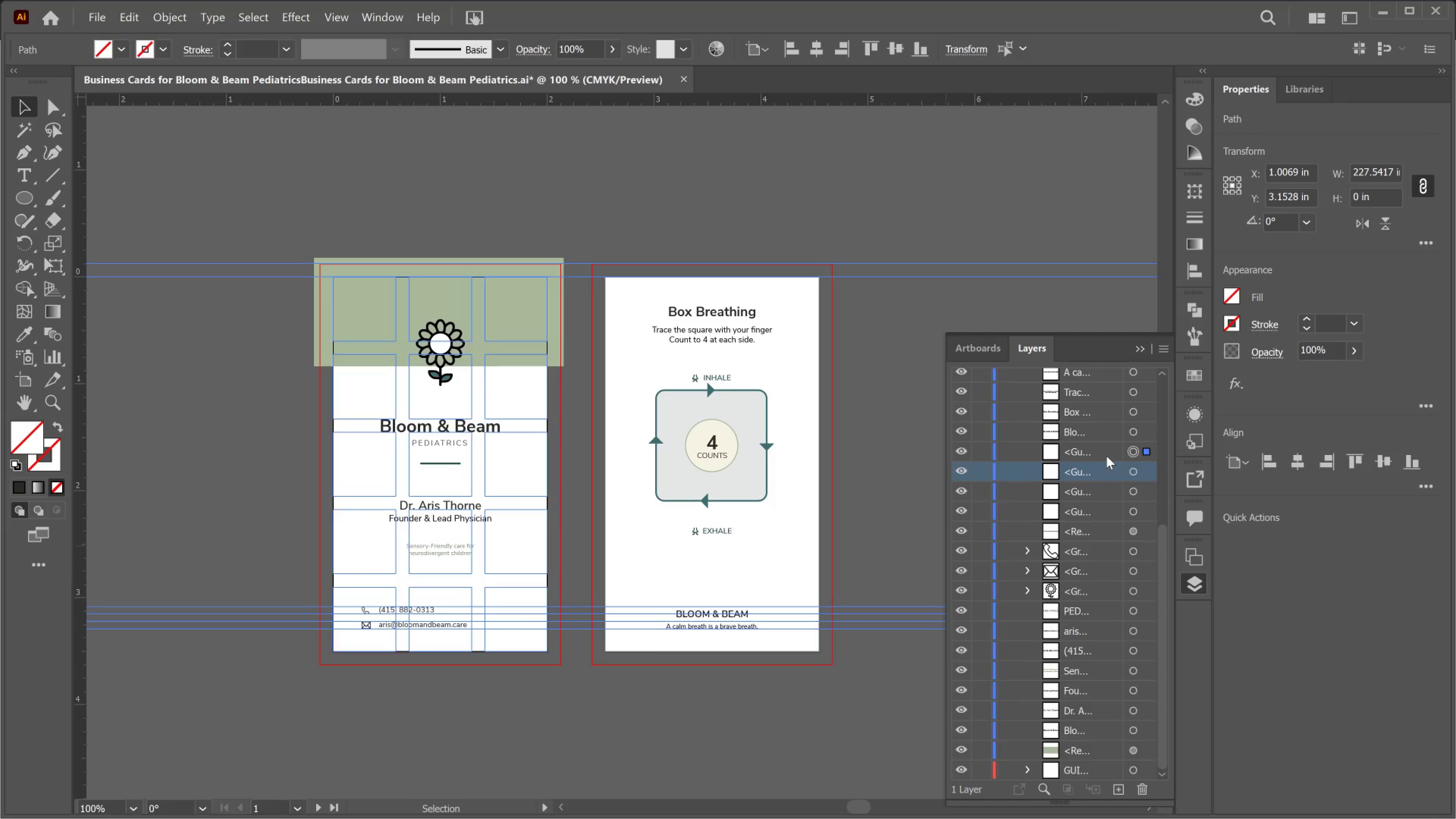 
hold_key(key=ControlLeft, duration=2.12)
left_click([1106, 456])
 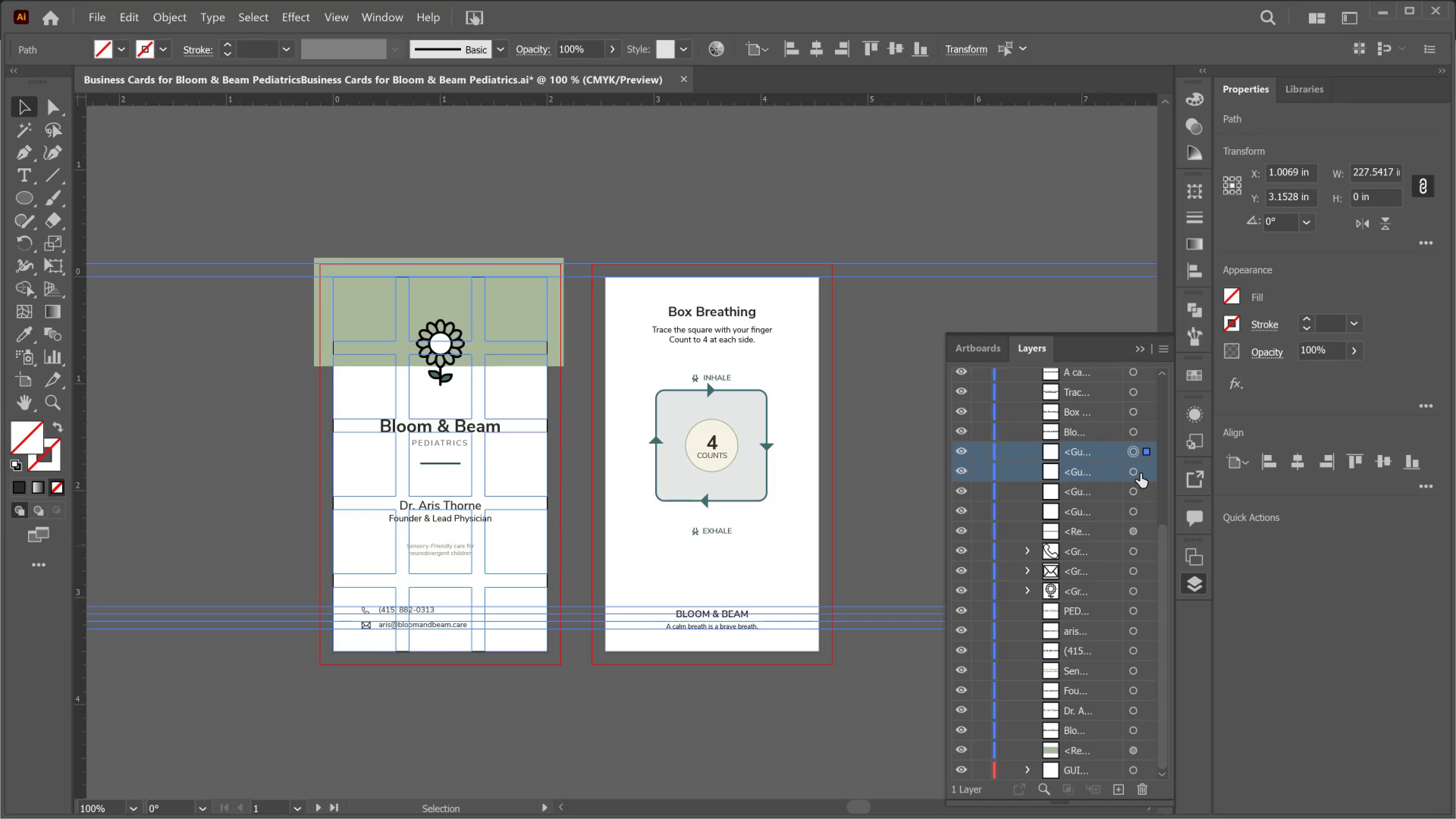 
left_click([1146, 474])
 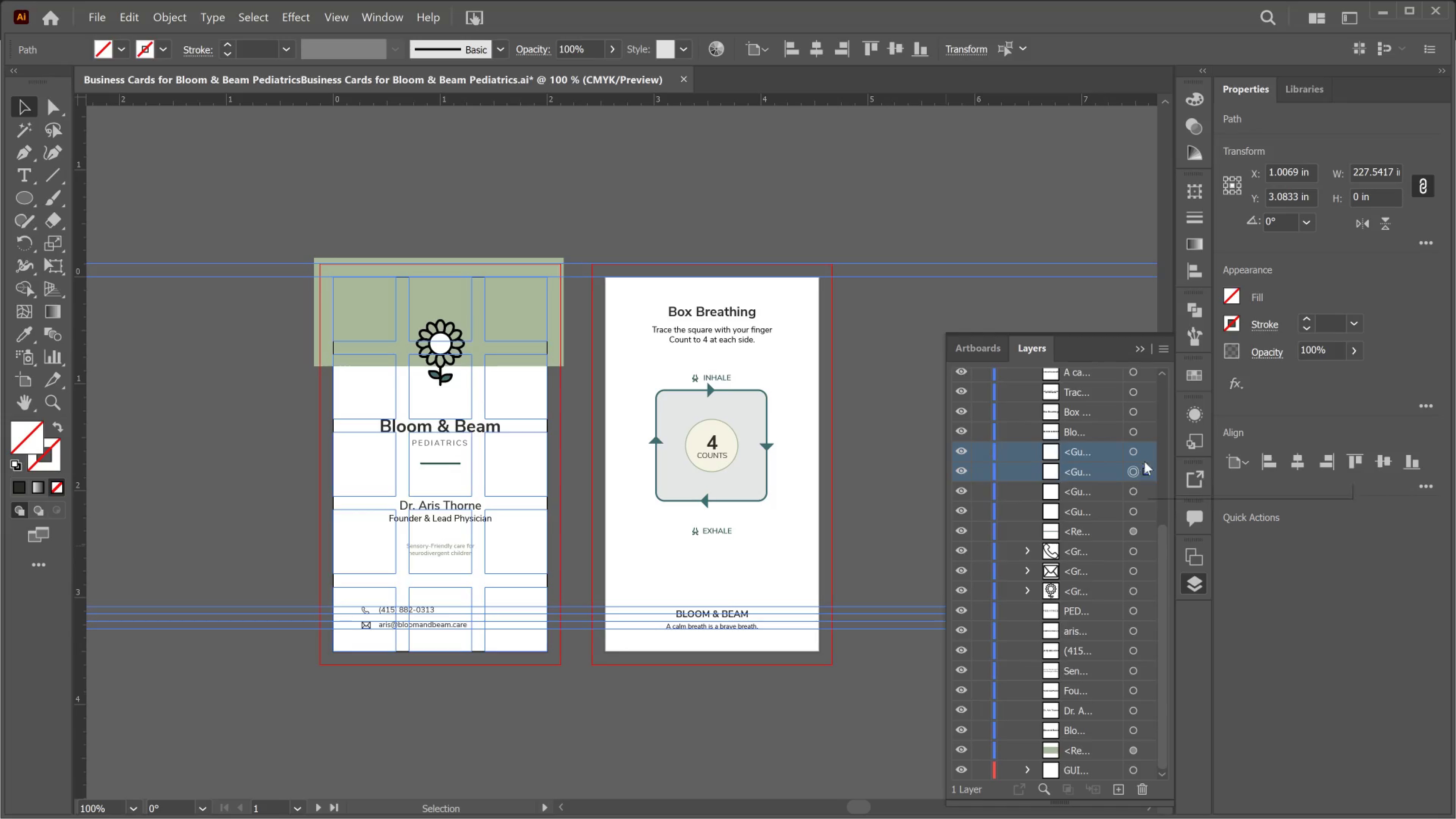 
hold_key(key=ShiftLeft, duration=0.72)
left_click([1144, 454])
 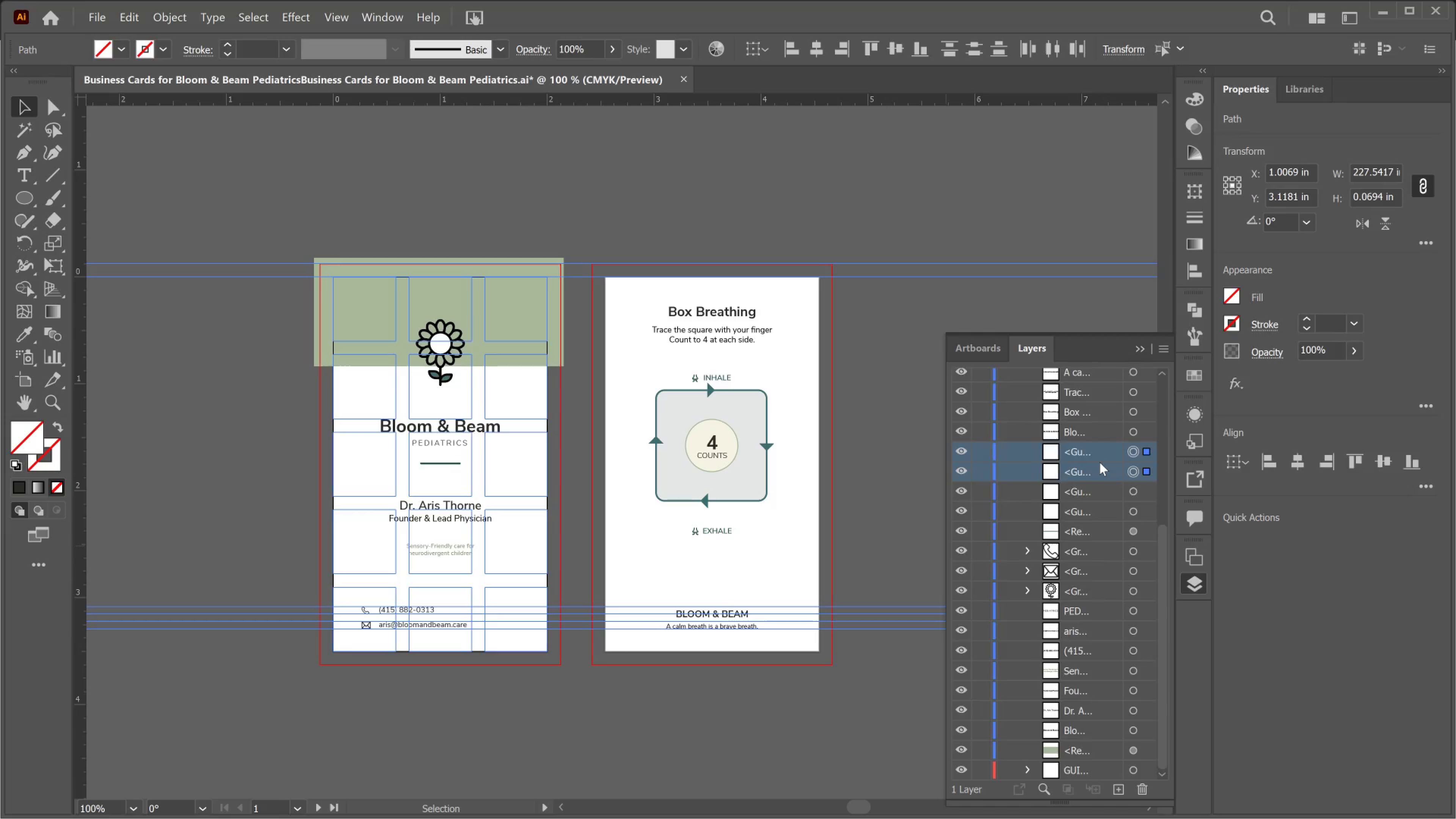 
left_click_drag(start_coordinate=[1100, 462], to_coordinate=[1077, 767])
 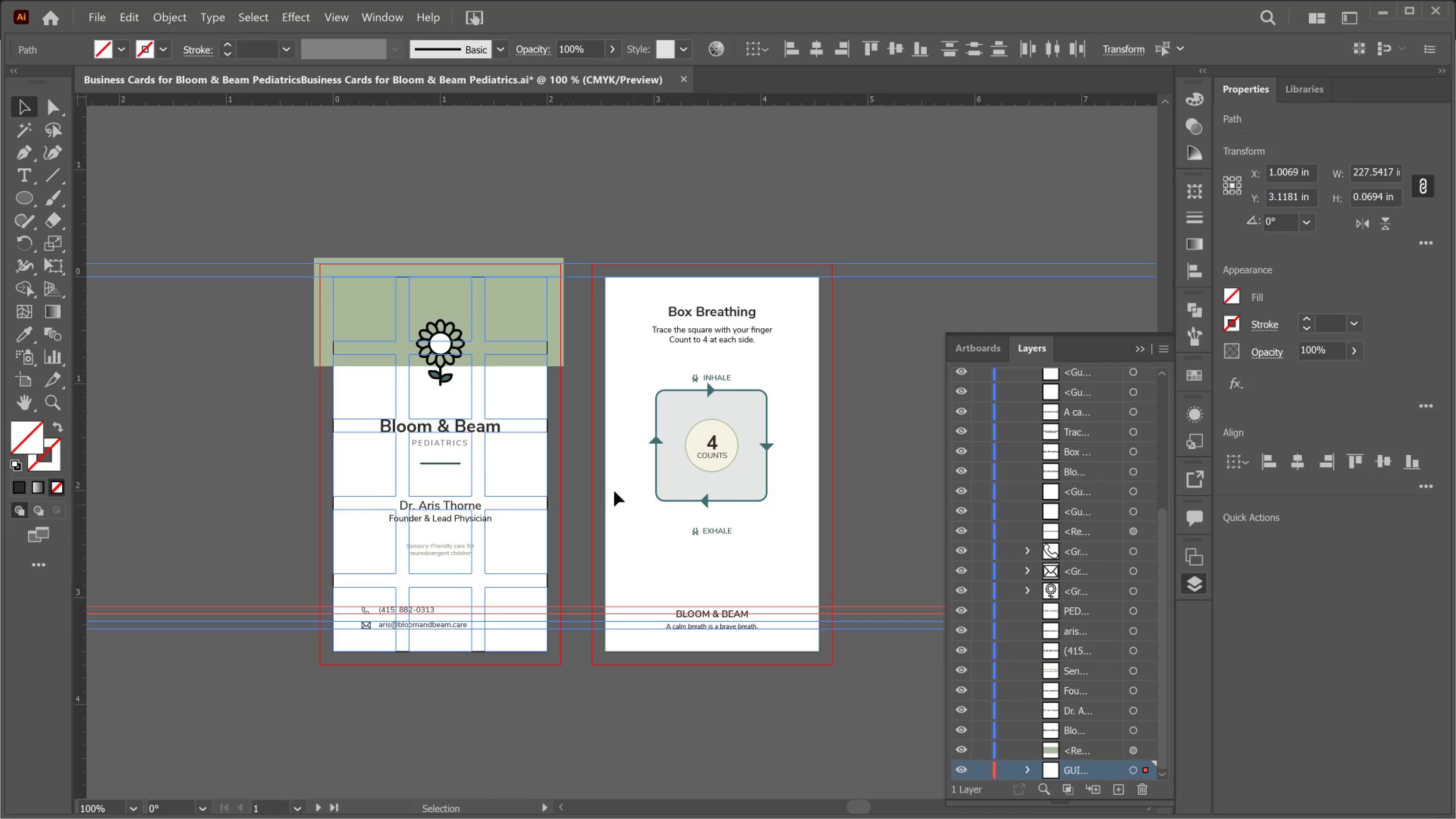 
wait(5.38)
 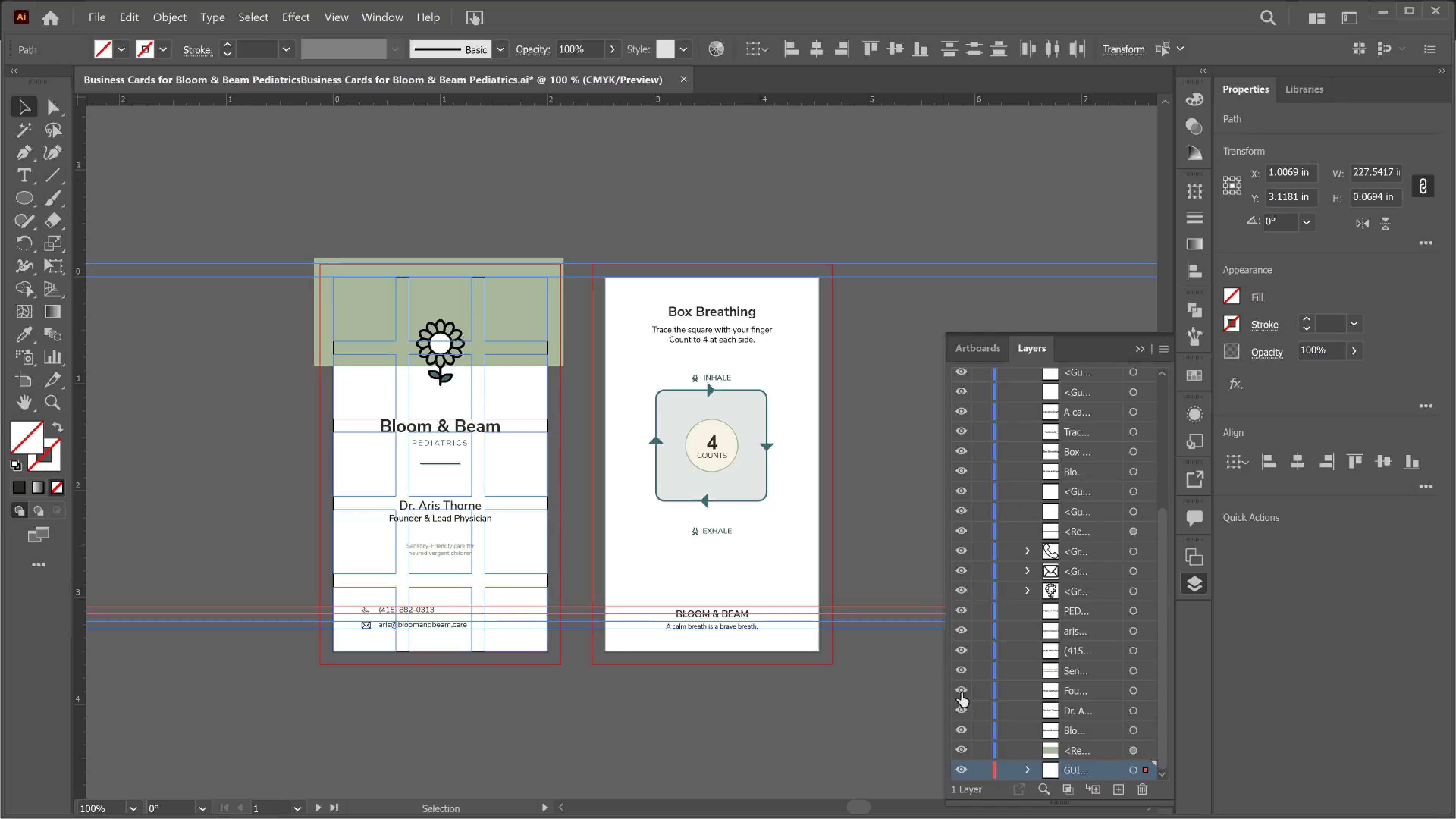 
left_click([441, 353])
 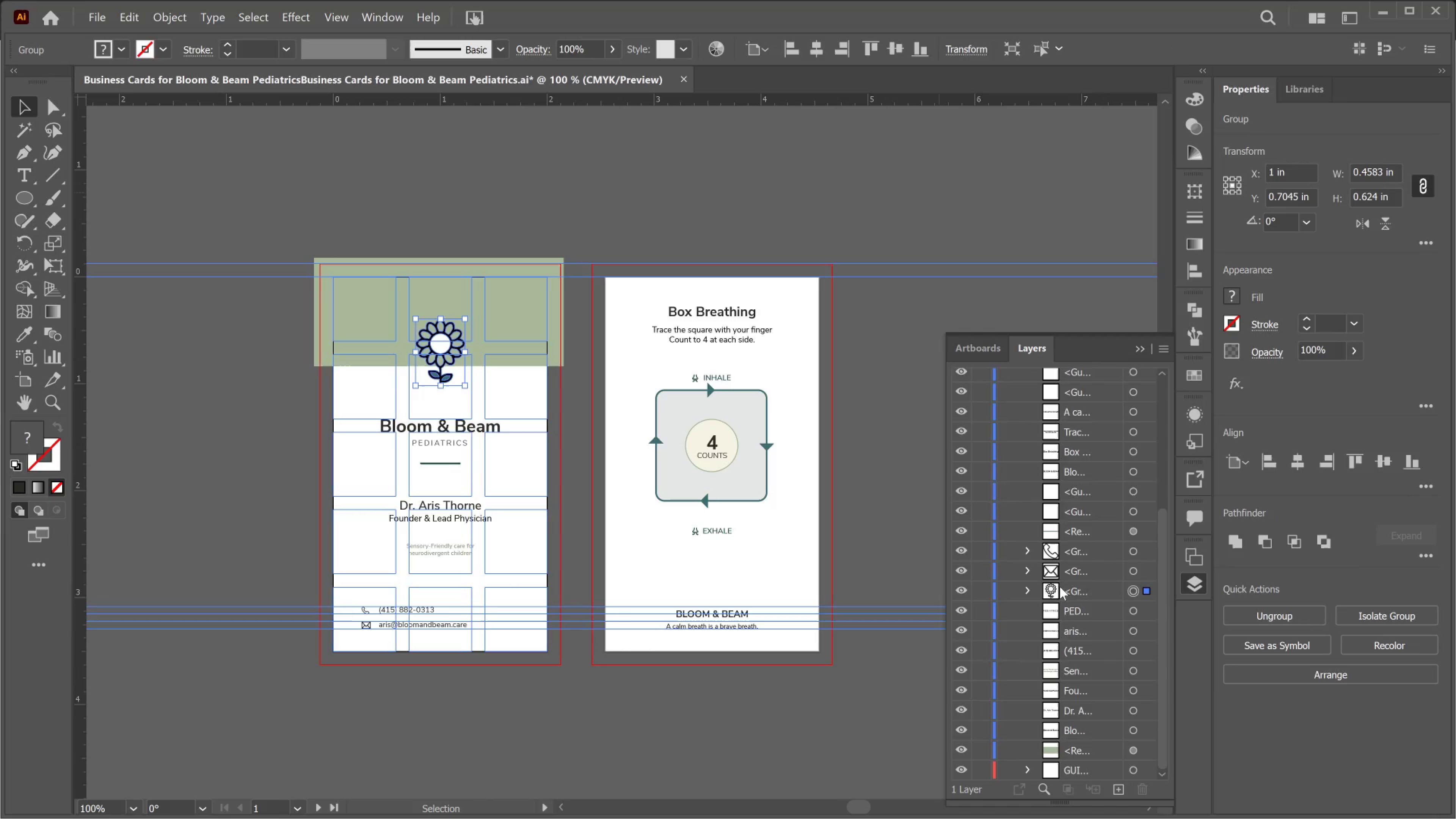 
left_click_drag(start_coordinate=[1077, 588], to_coordinate=[1079, 588])
 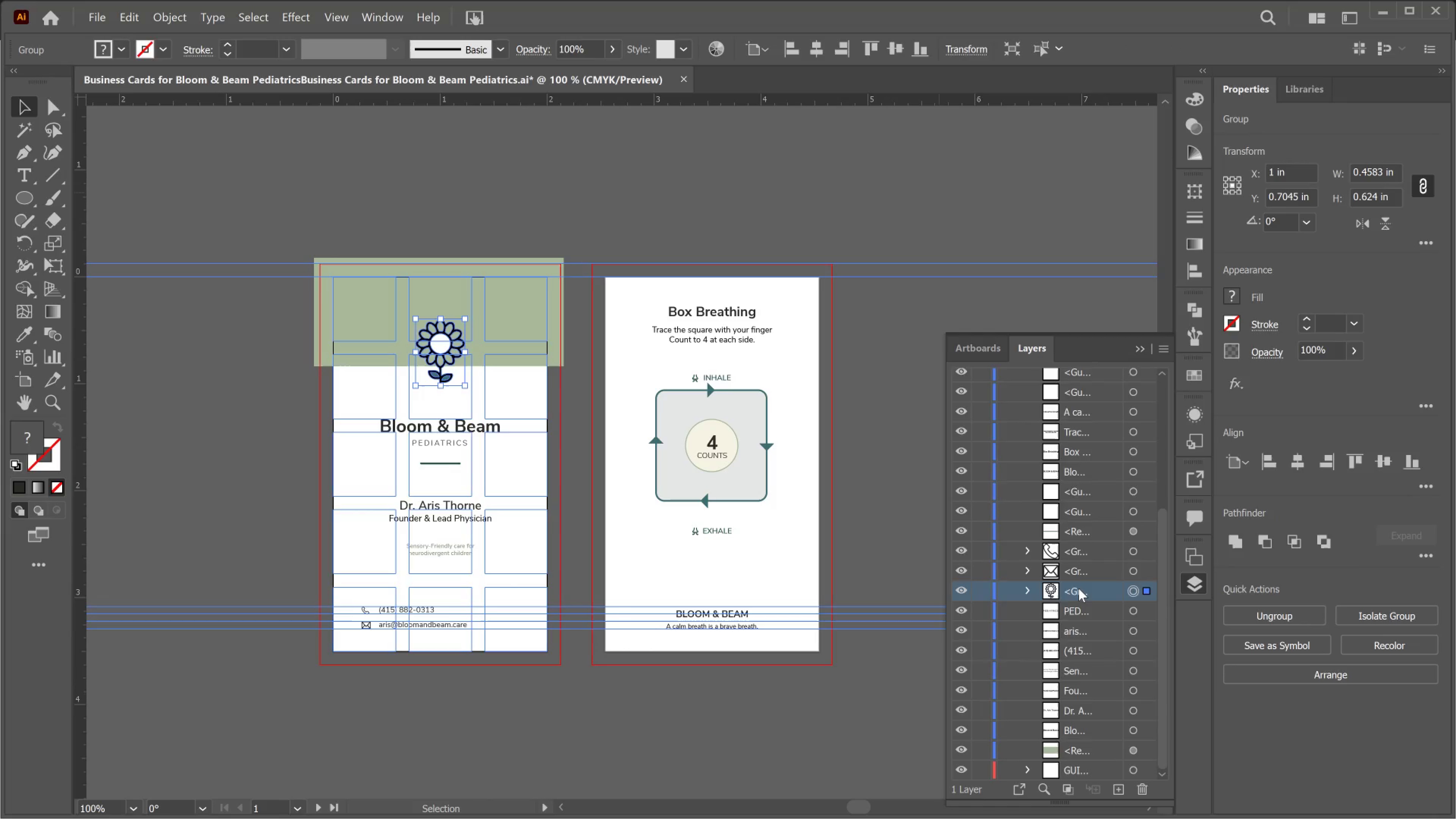 
double_click([1079, 588])
 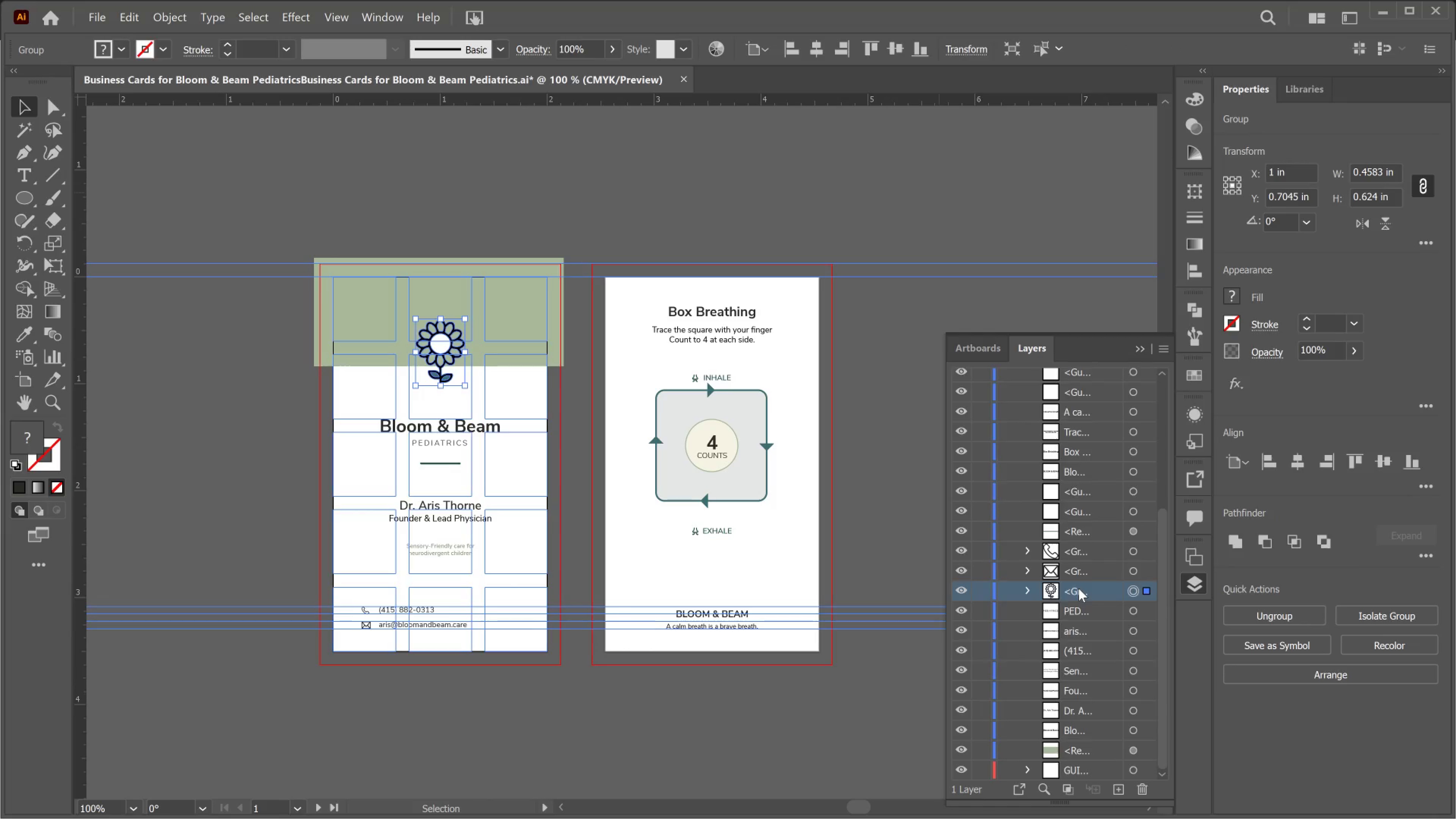 
double_click([1079, 588])
 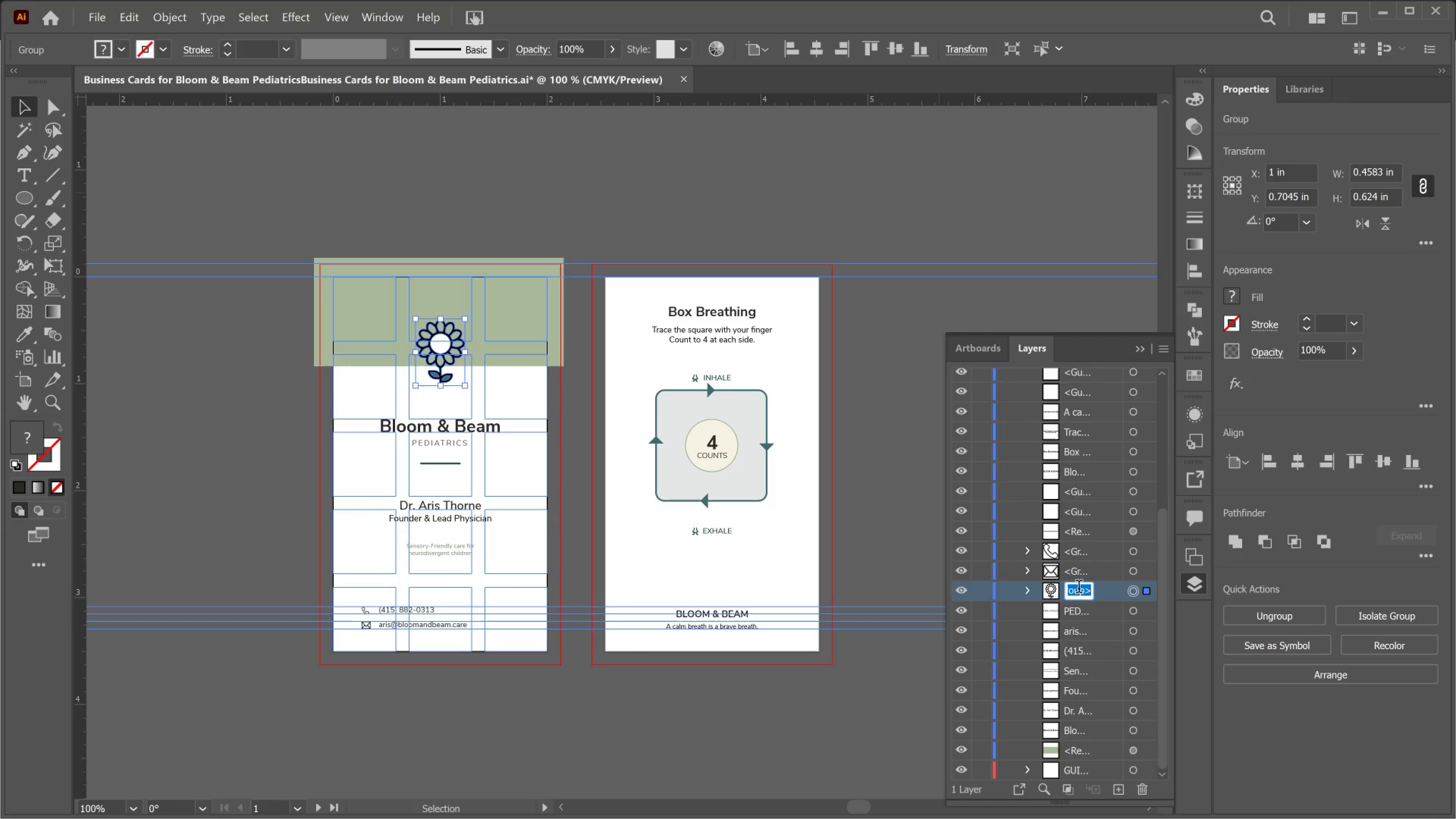 
type(ICON)
 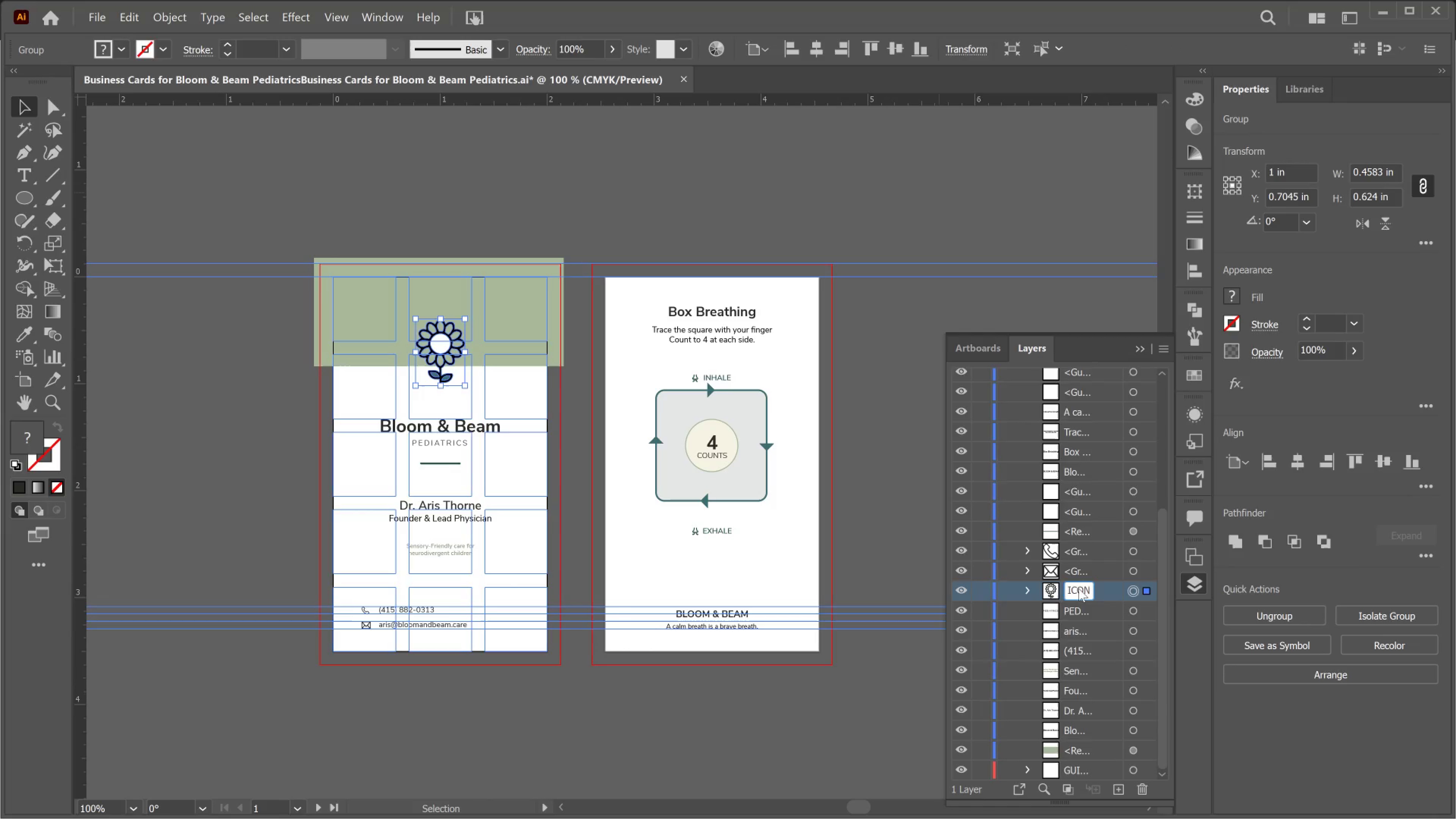 
key(Enter)
 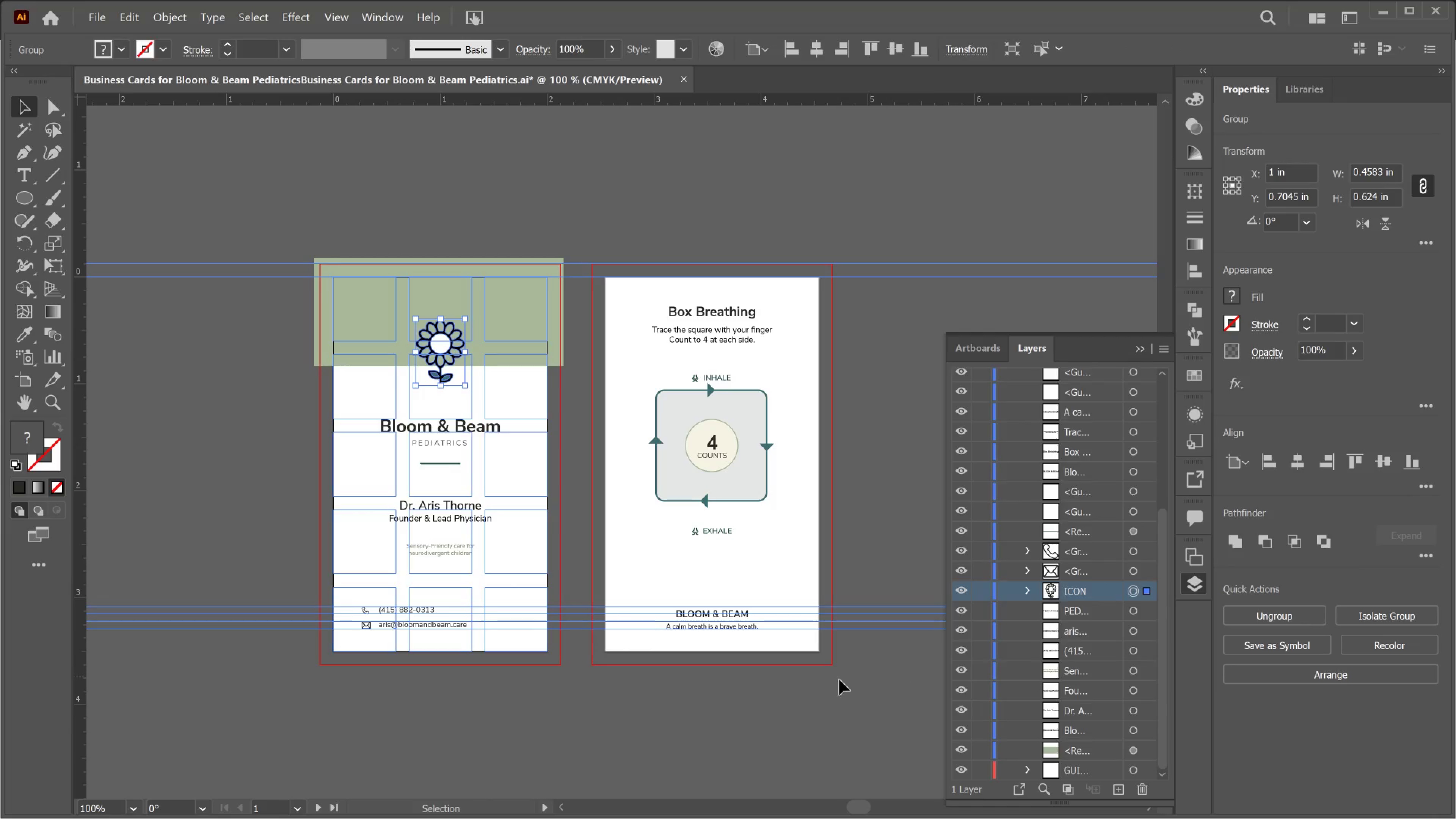 
left_click([853, 679])
 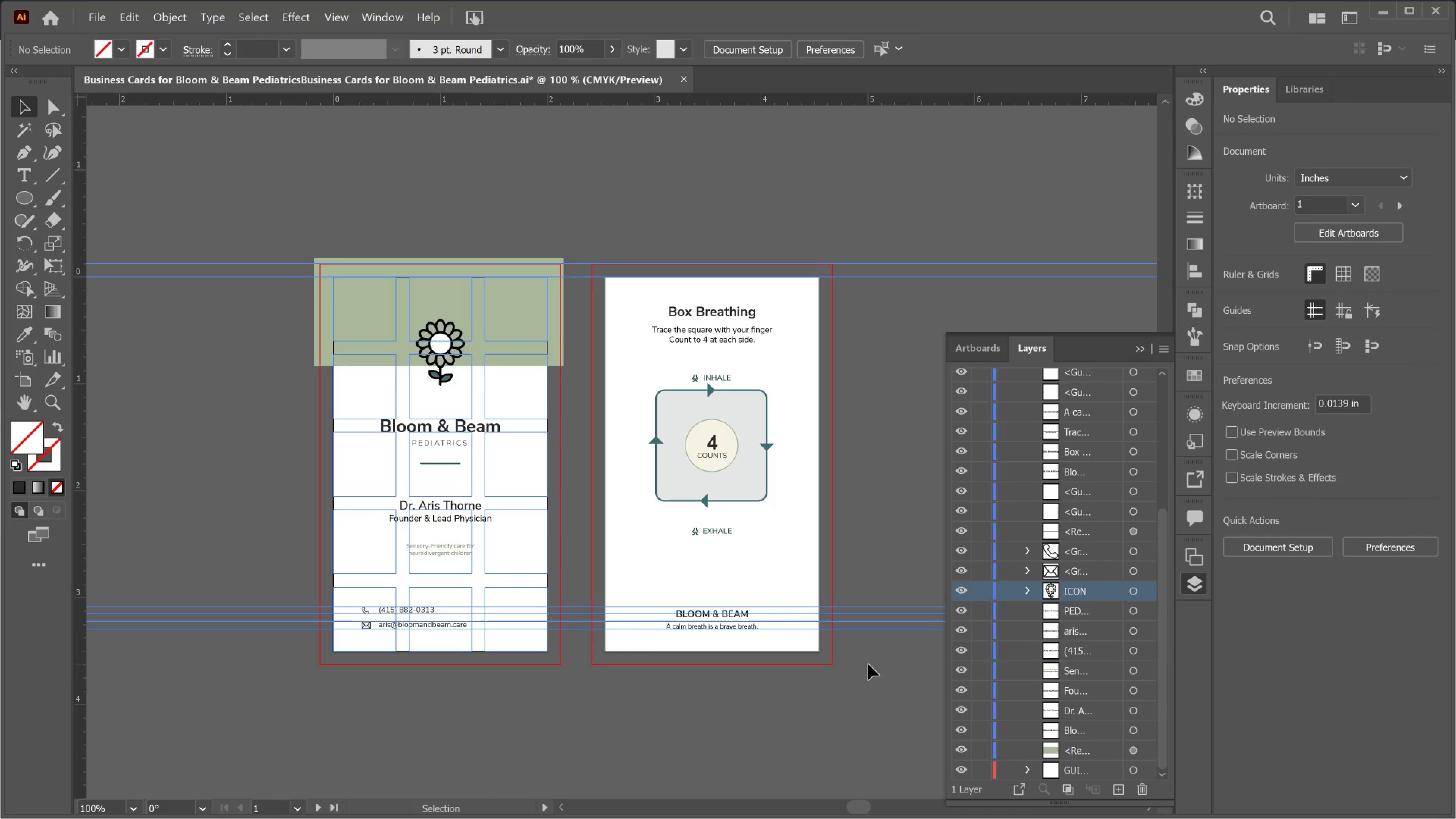 
left_click_drag(start_coordinate=[868, 664], to_coordinate=[667, 573])
 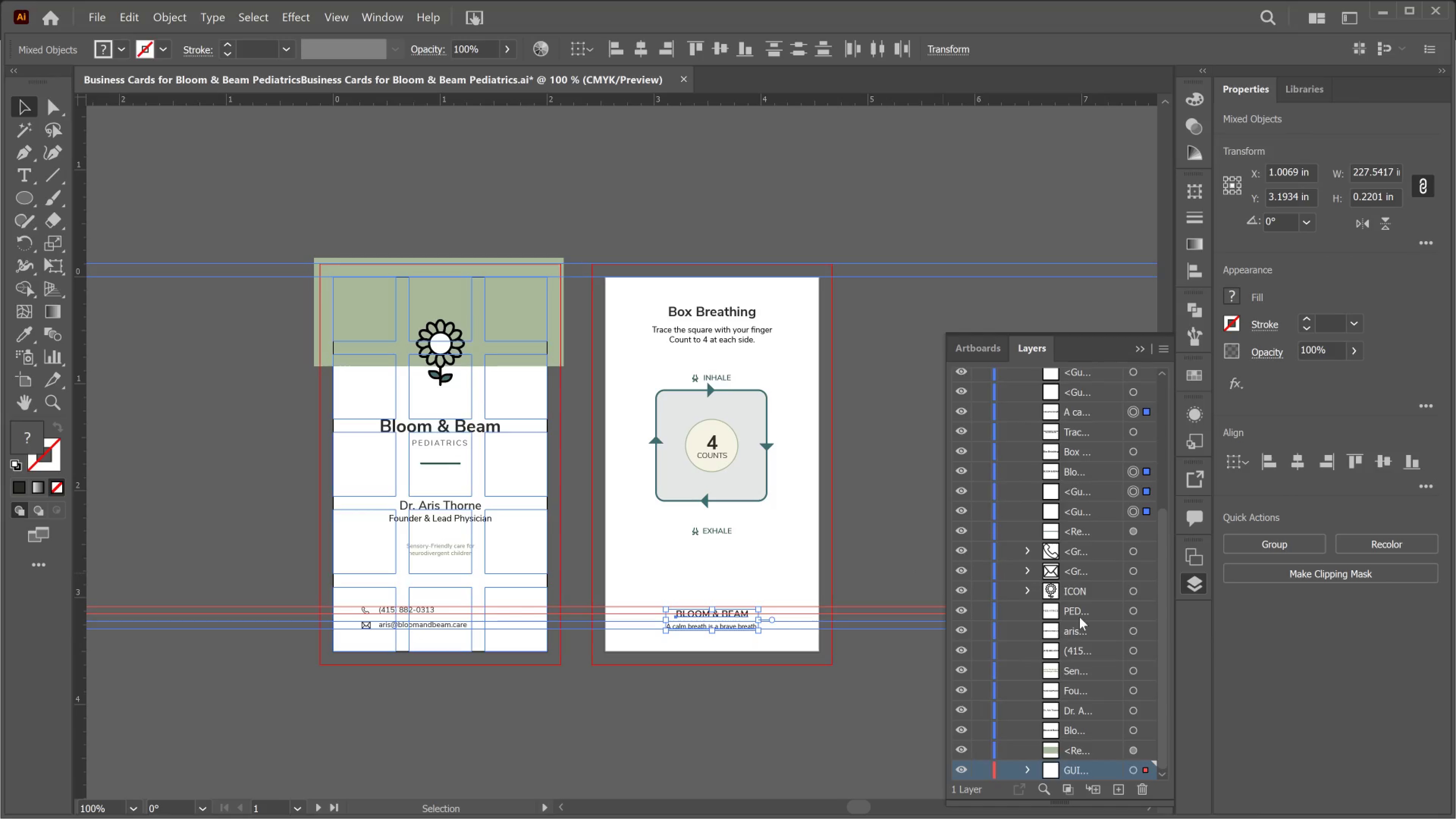 
scroll: coordinate [1079, 617], scroll_direction: down, amount: 1.0
 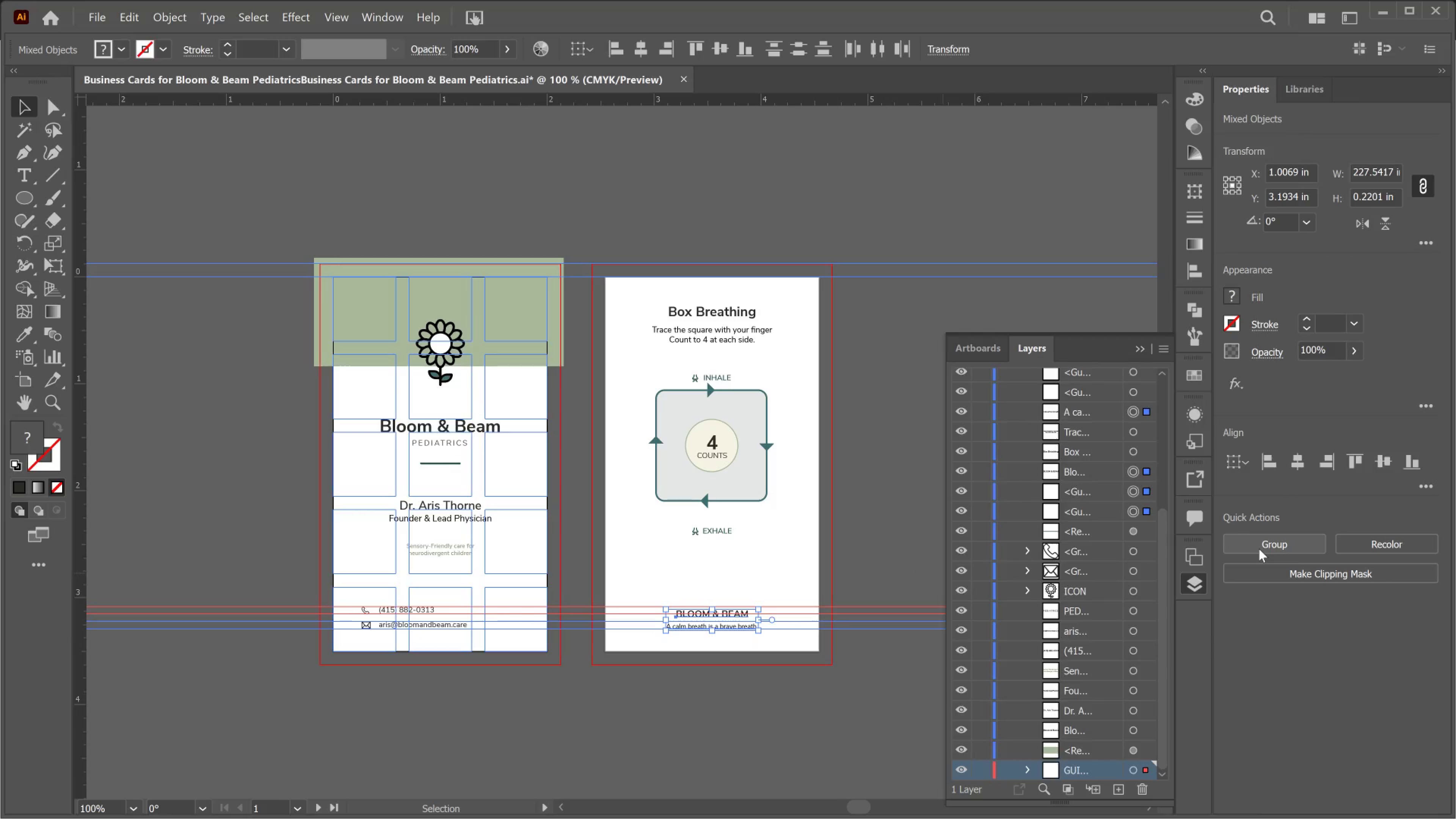 
left_click([1259, 549])
 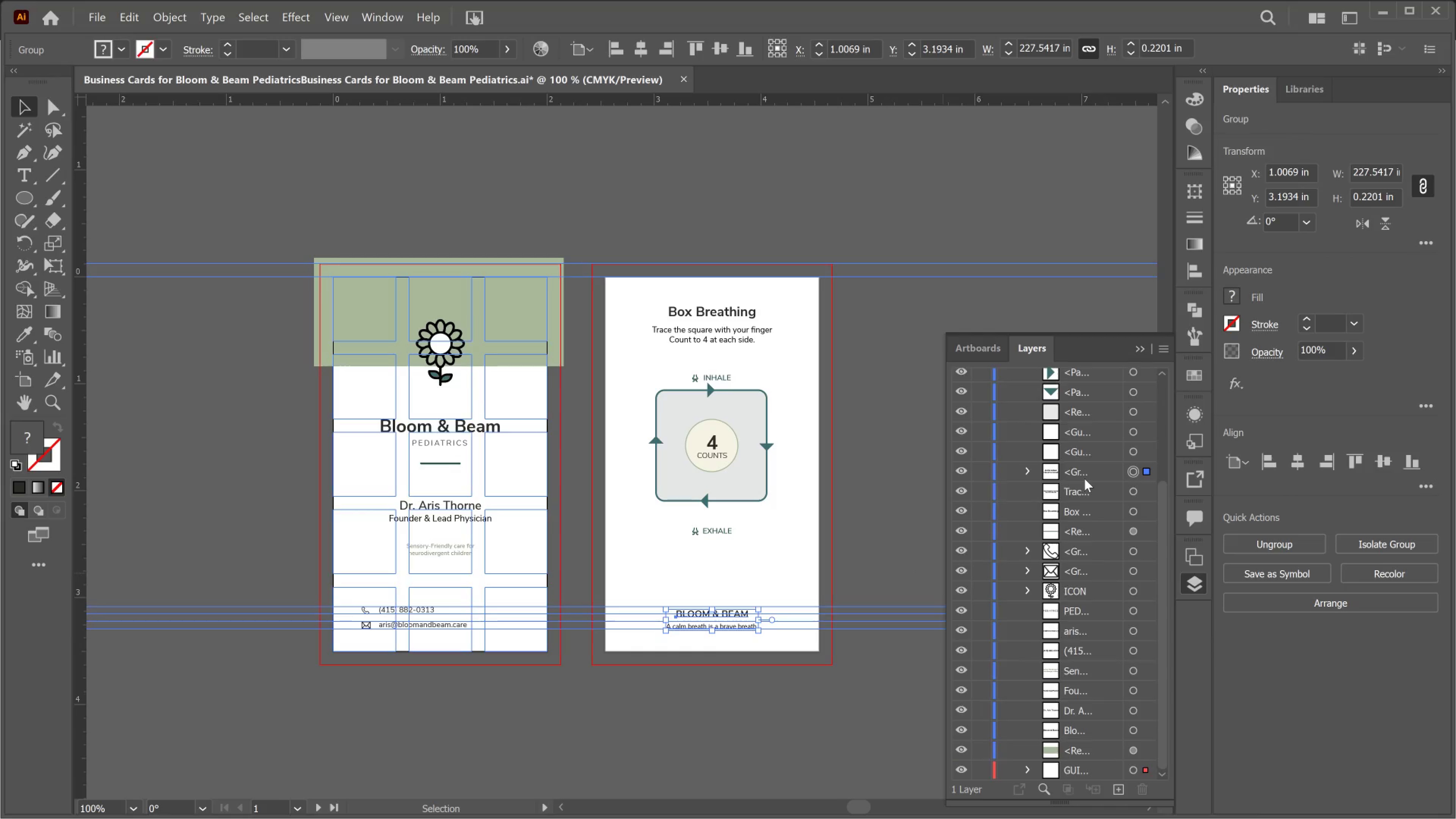 
double_click([1079, 464])
 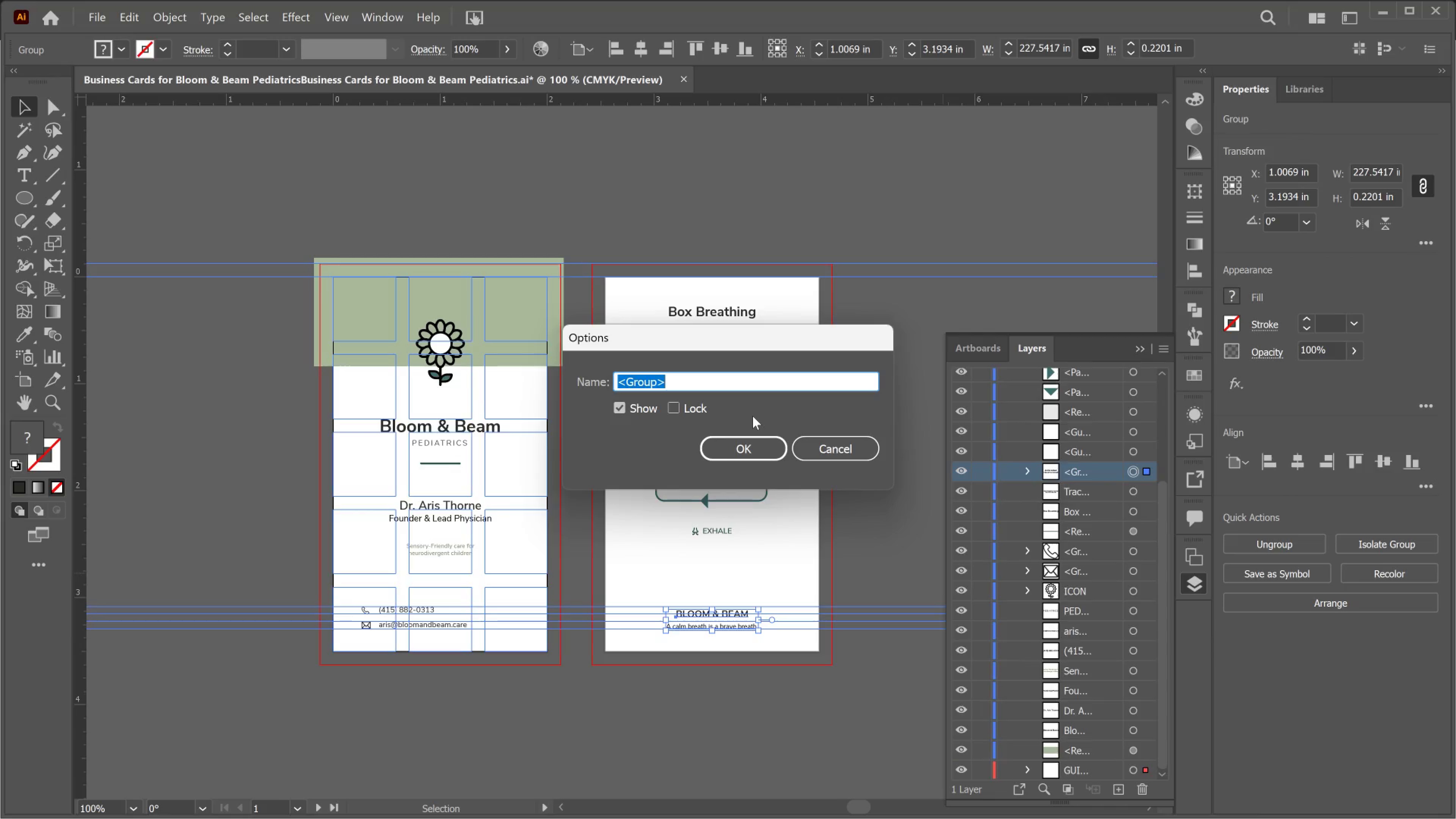 
type(FOOTER)
 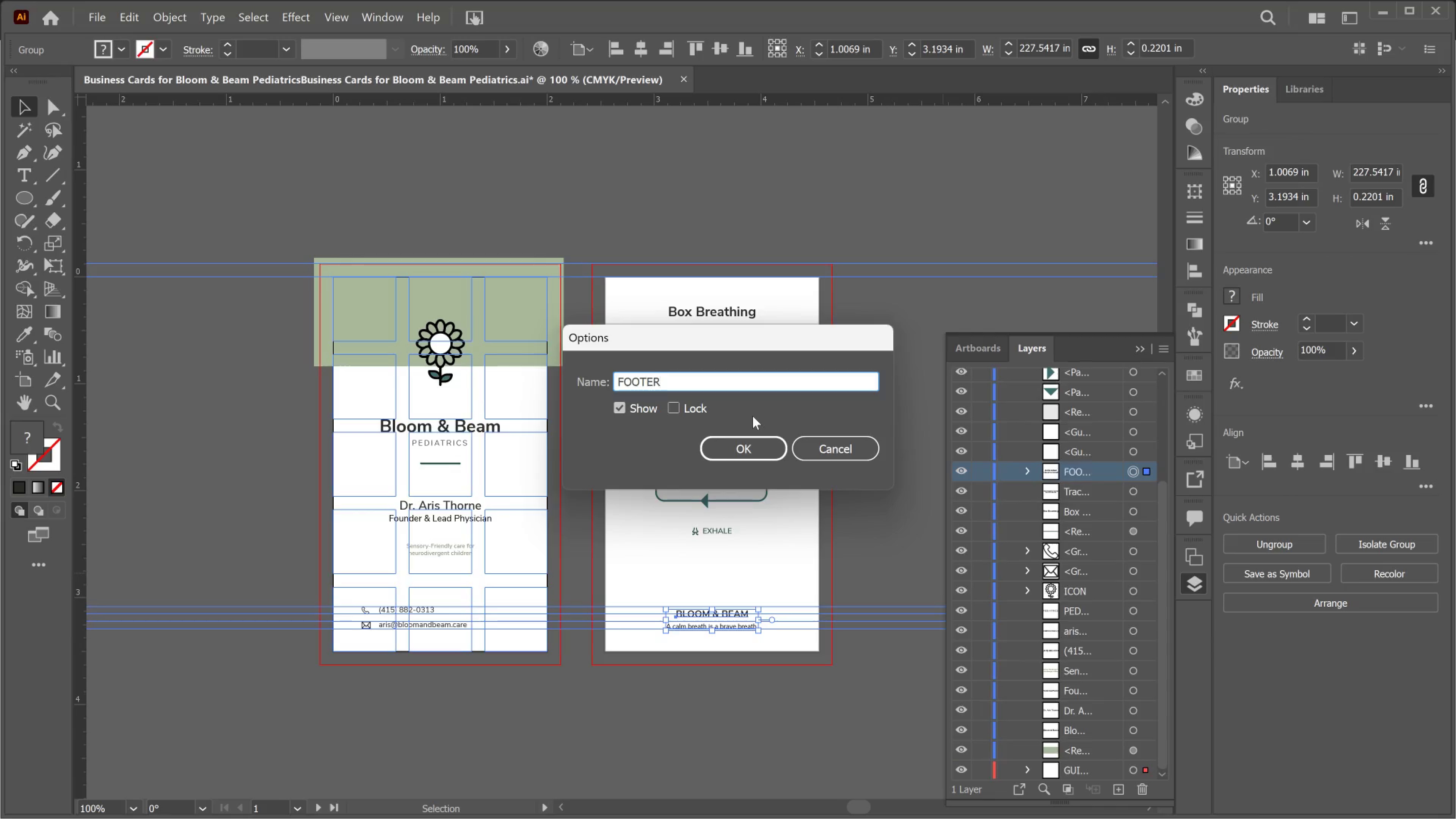 
key(Enter)
 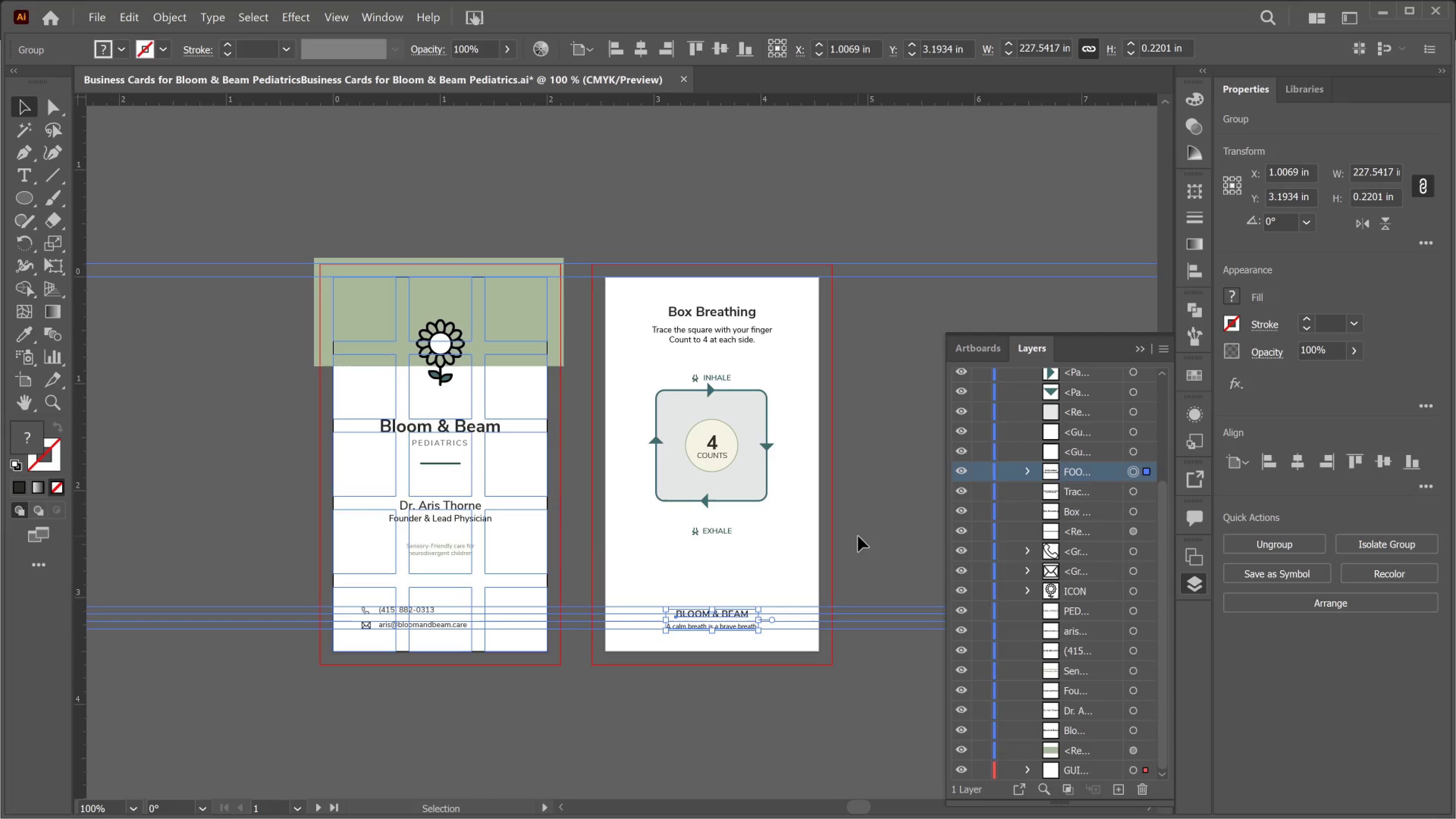 
wait(9.17)
 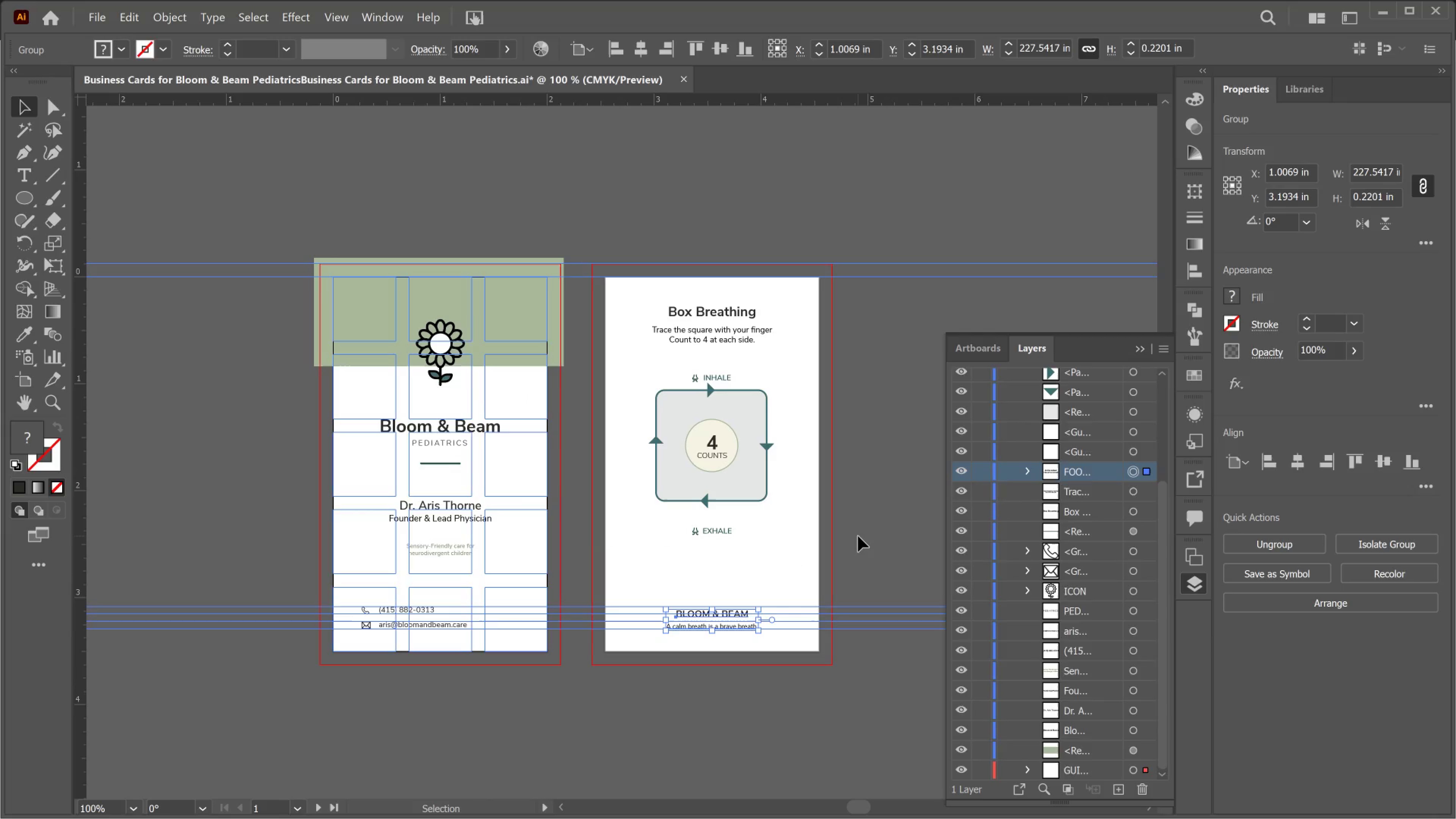 
left_click_drag(start_coordinate=[858, 516], to_coordinate=[610, 386])
 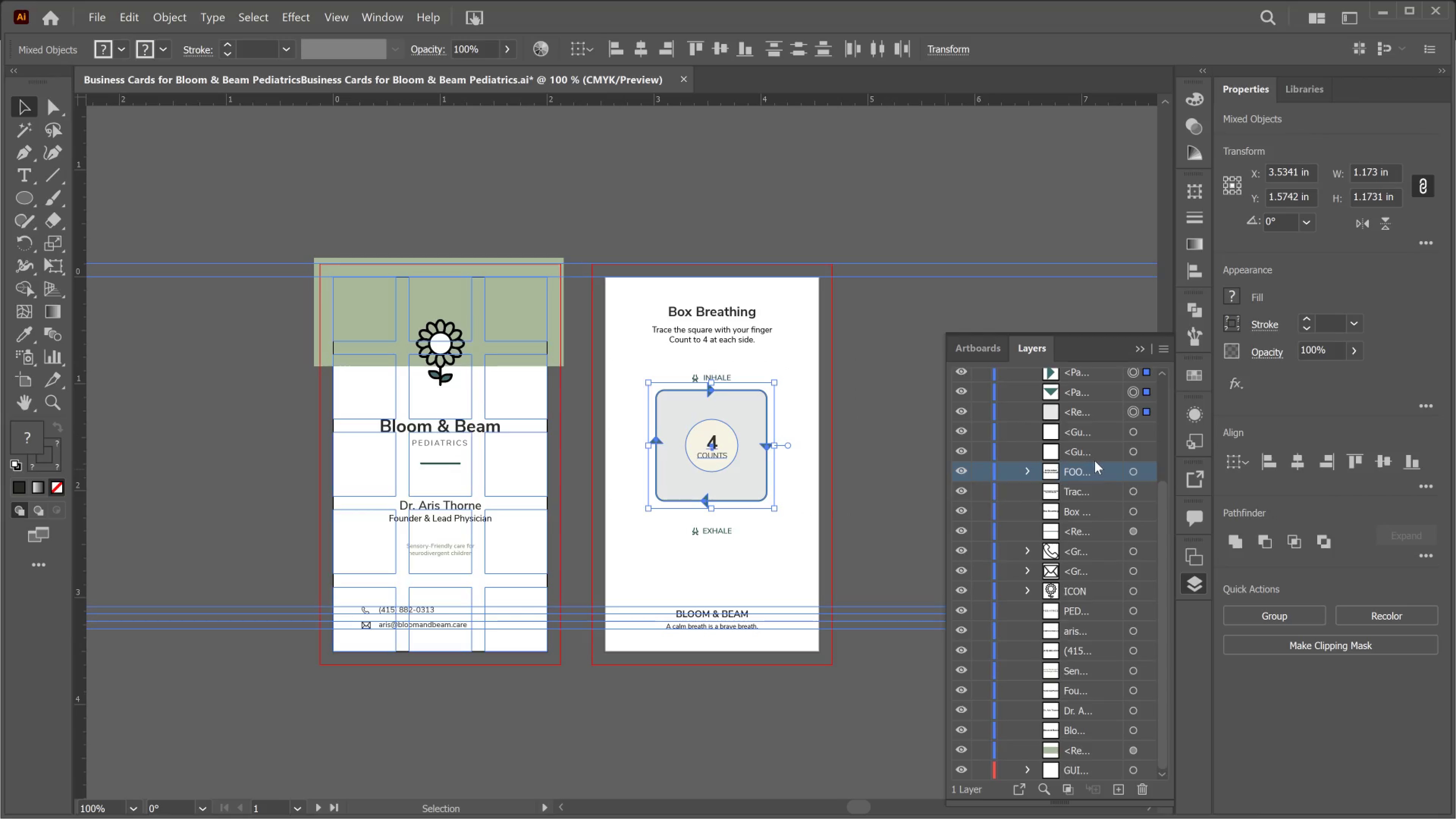 
mouse_move([1252, 606])
 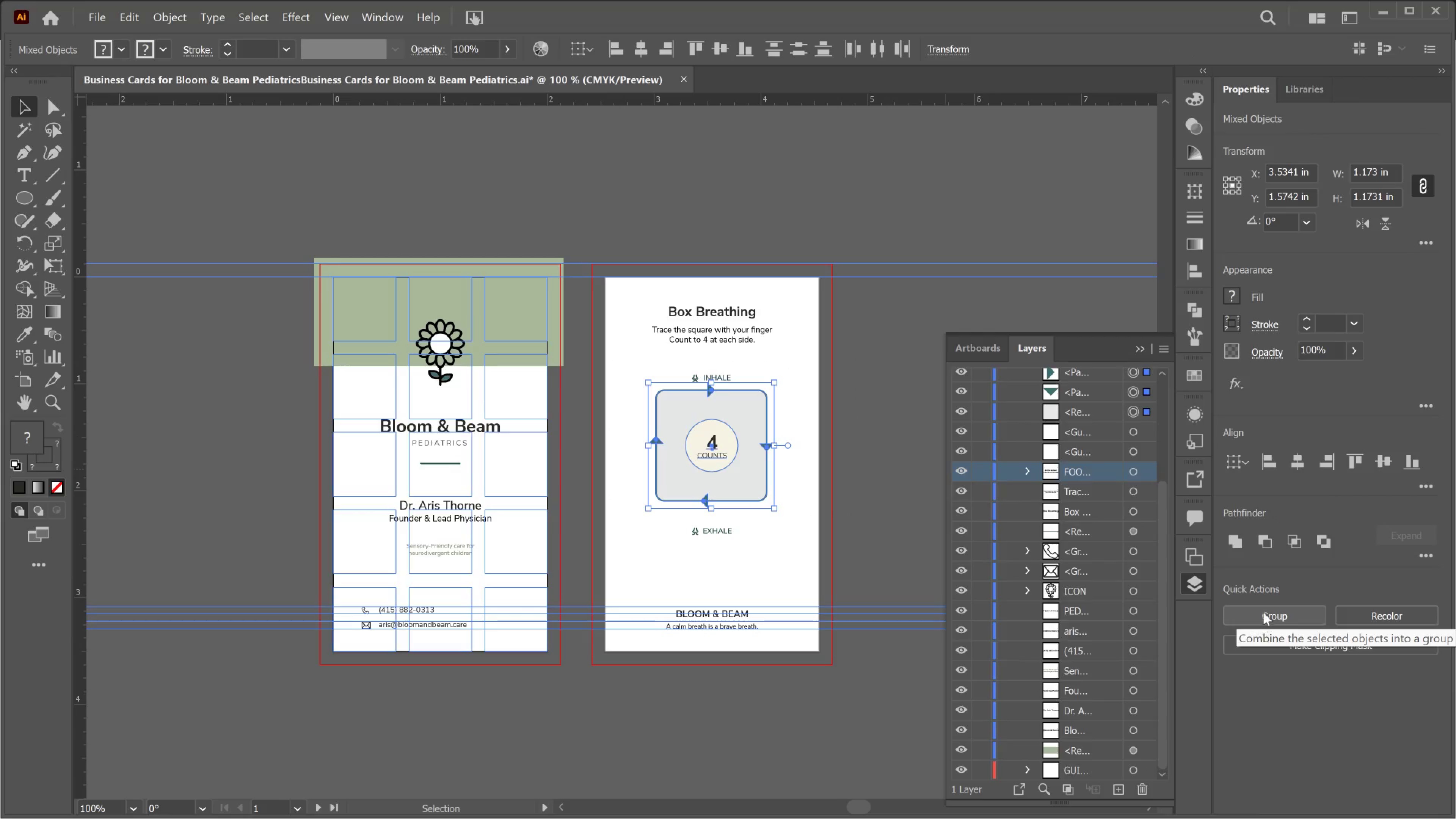 
left_click_drag(start_coordinate=[1263, 612], to_coordinate=[1265, 612])
 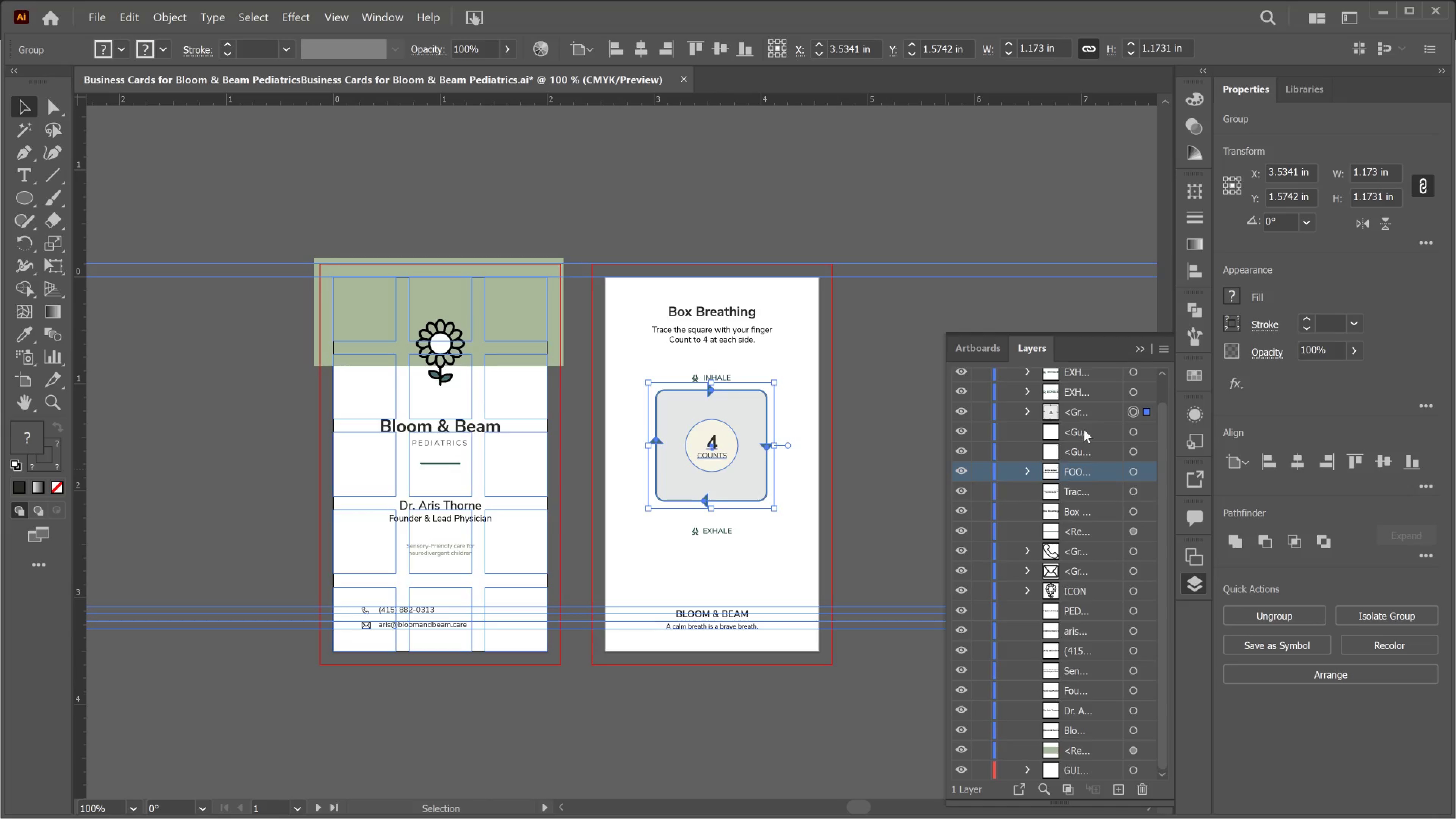 
double_click([1076, 414])
 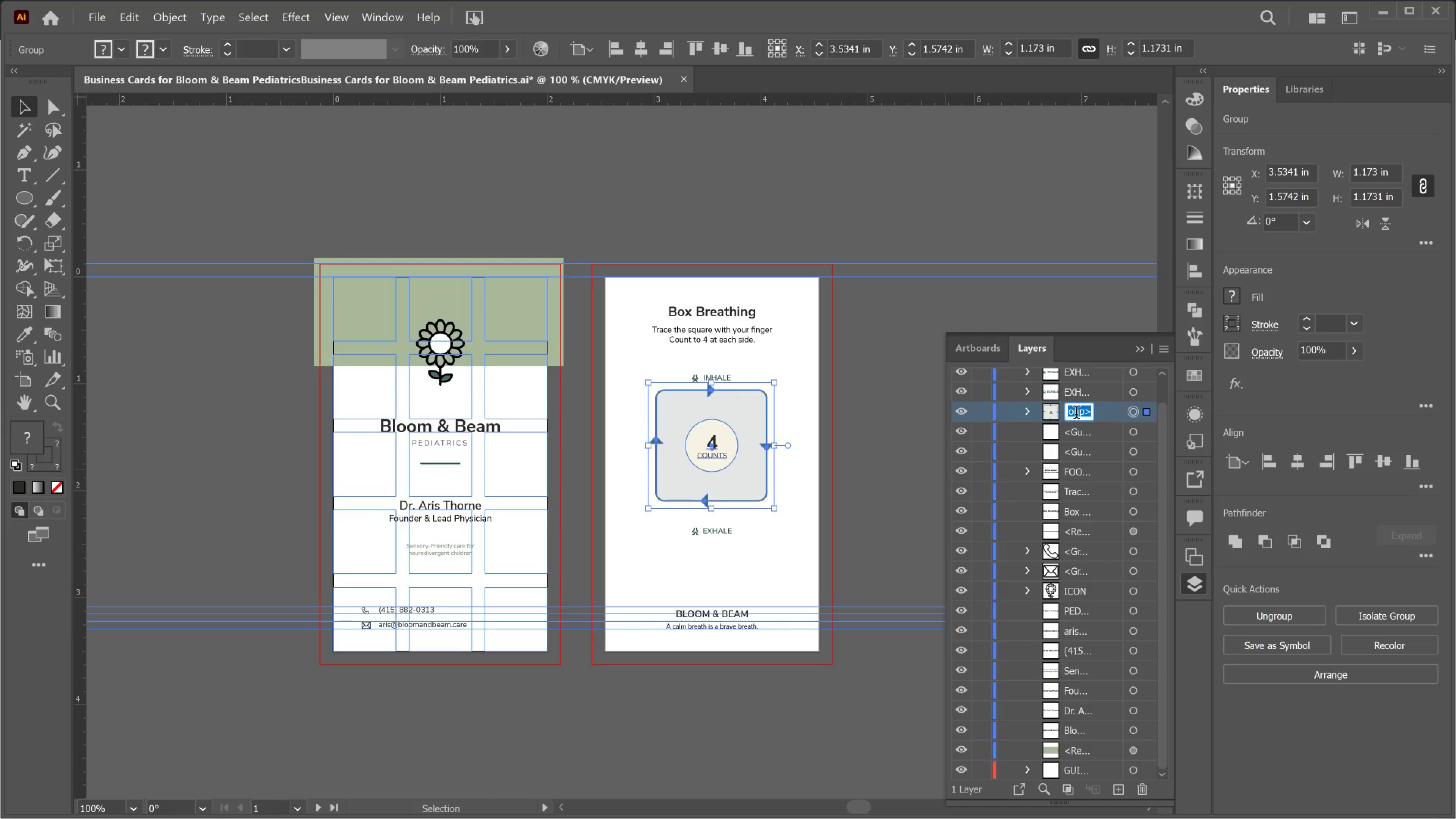 
type(BREATHING BOX)
 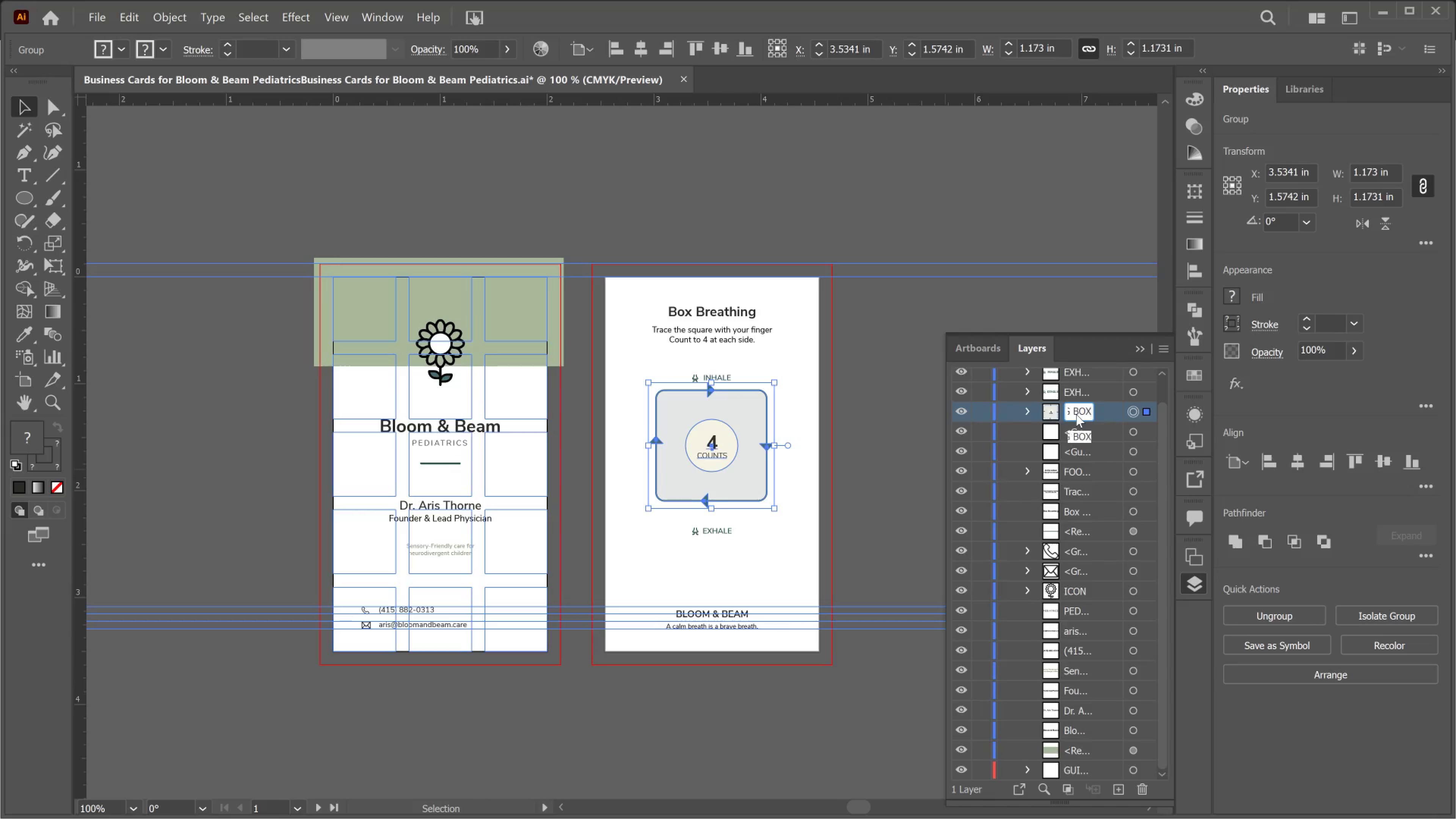 
key(Enter)
 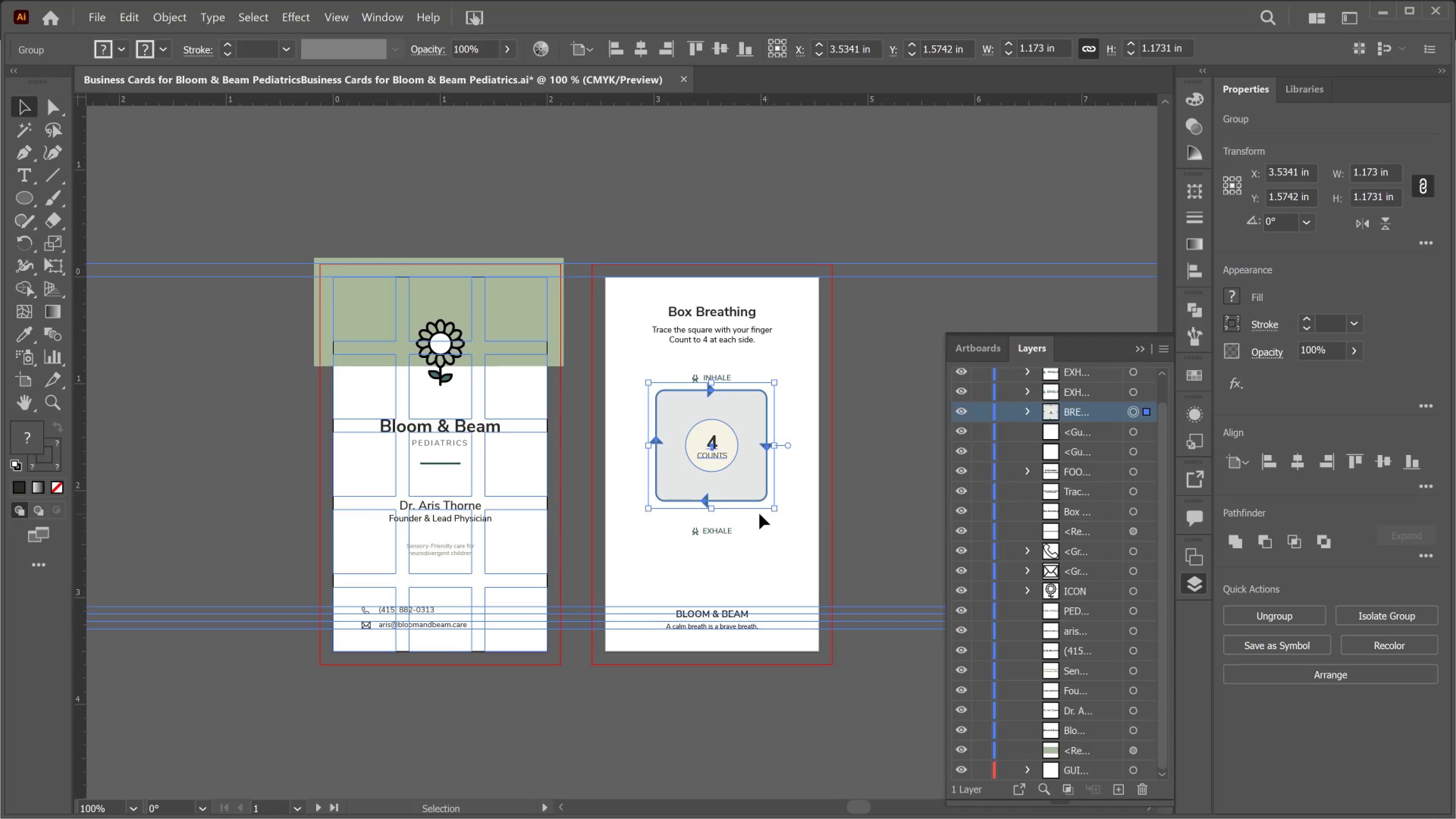 
hold_key(key=AltLeft, duration=0.34)
scroll: coordinate [668, 493], scroll_direction: up, amount: 3.0
 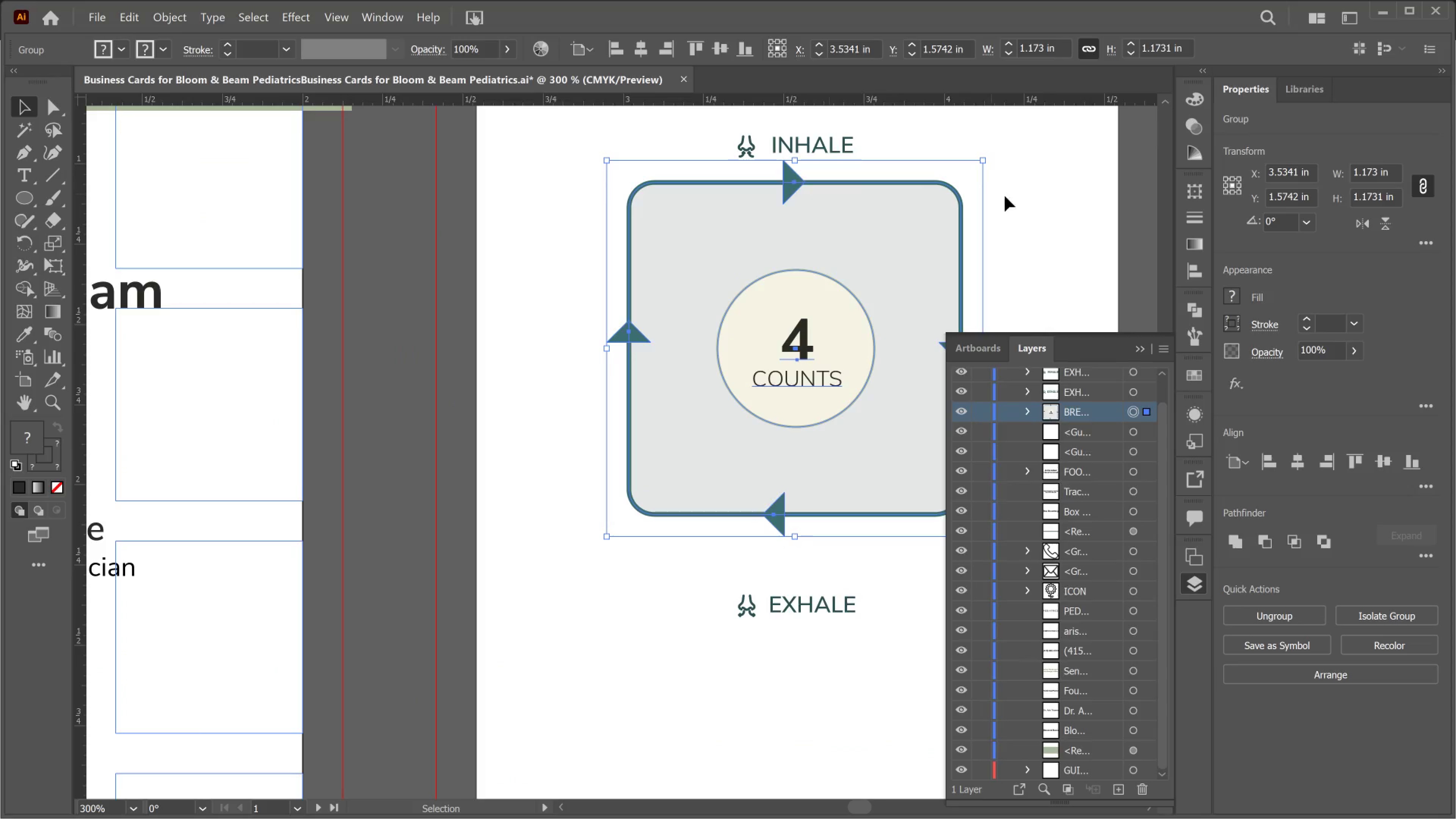 
left_click([1028, 193])
 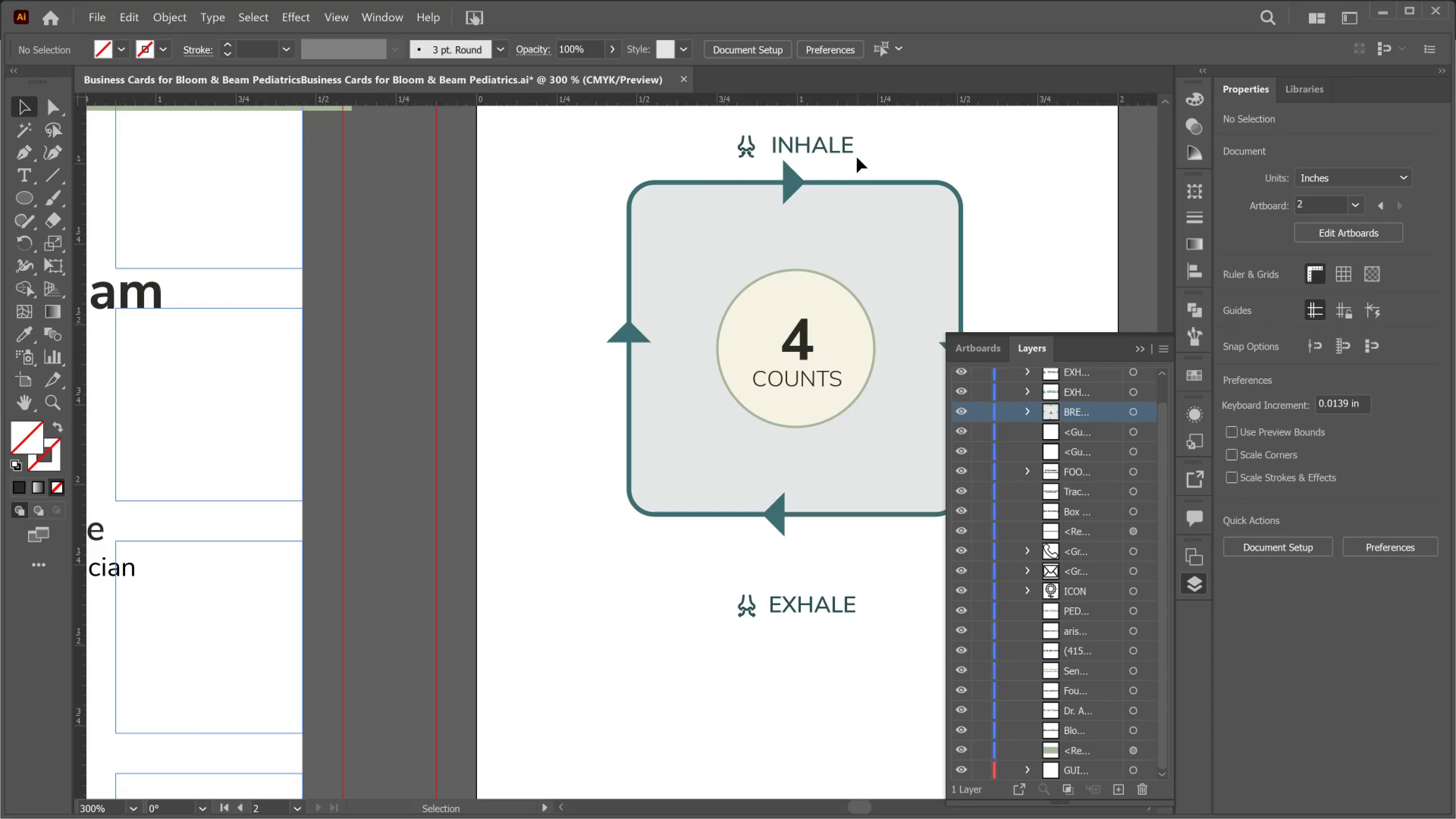 
left_click([847, 152])
 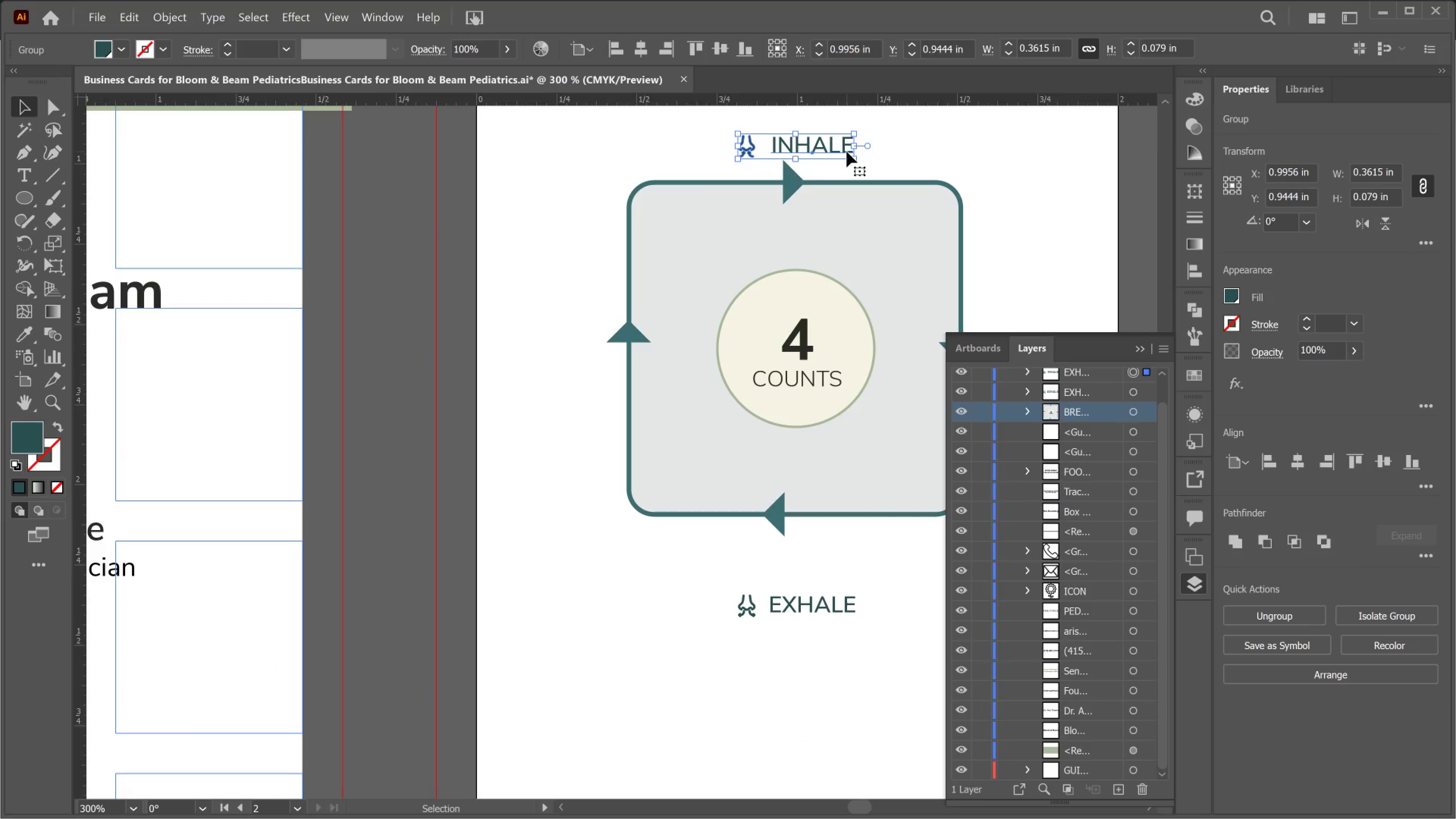 
key(Shift+ArrowUp)
 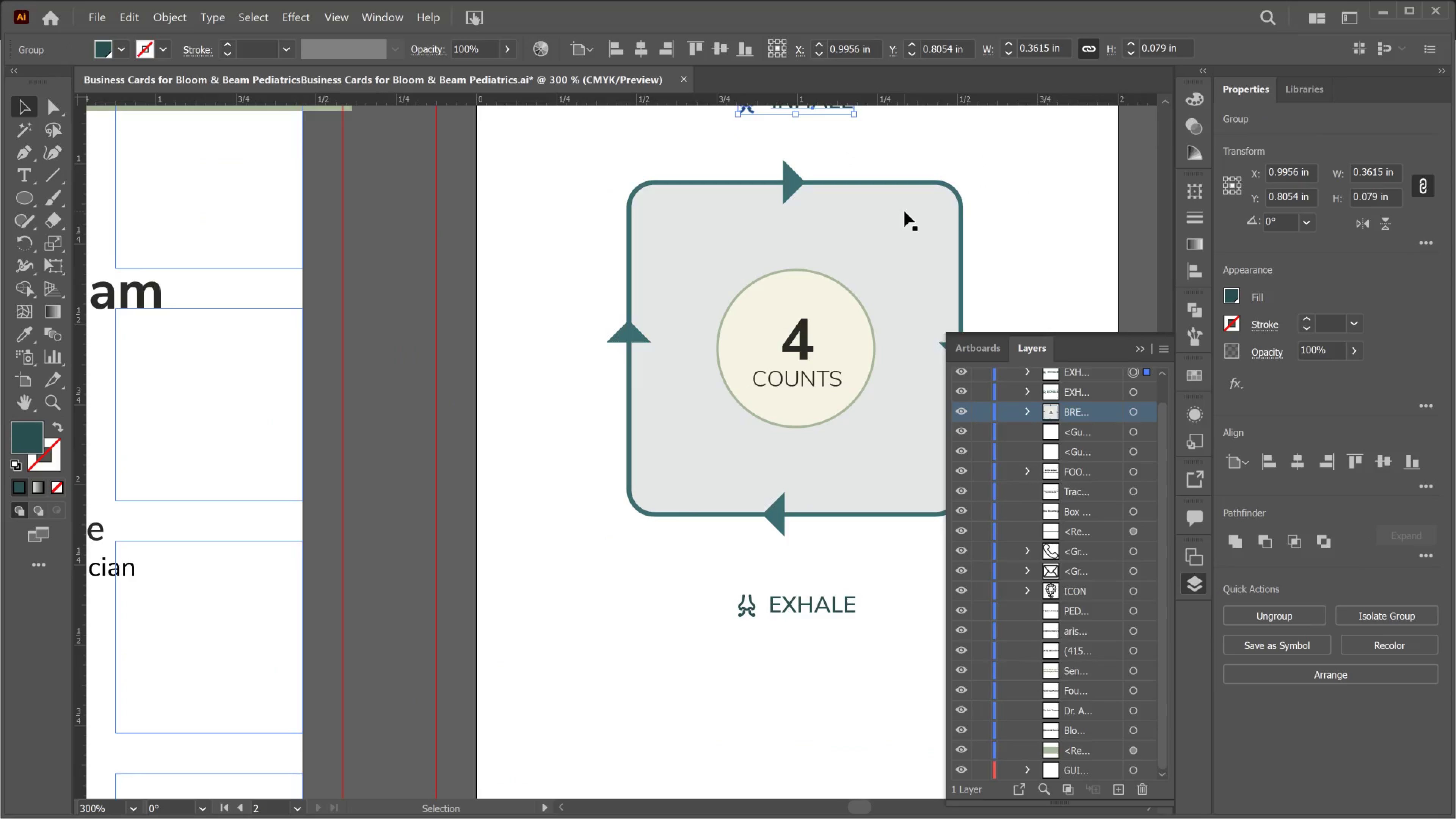 
scroll: coordinate [893, 207], scroll_direction: up, amount: 7.0
 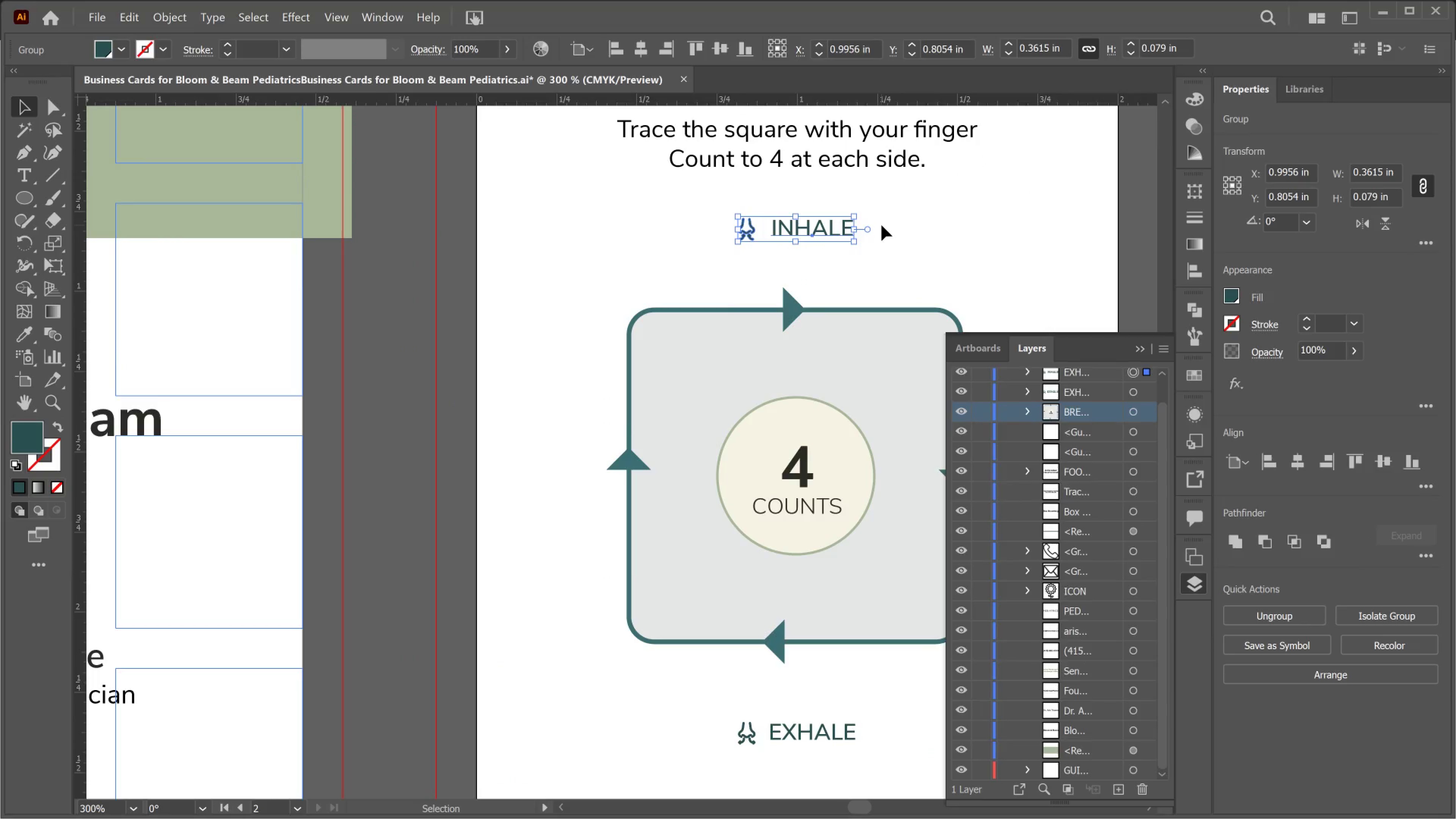 
key(ArrowDown)
 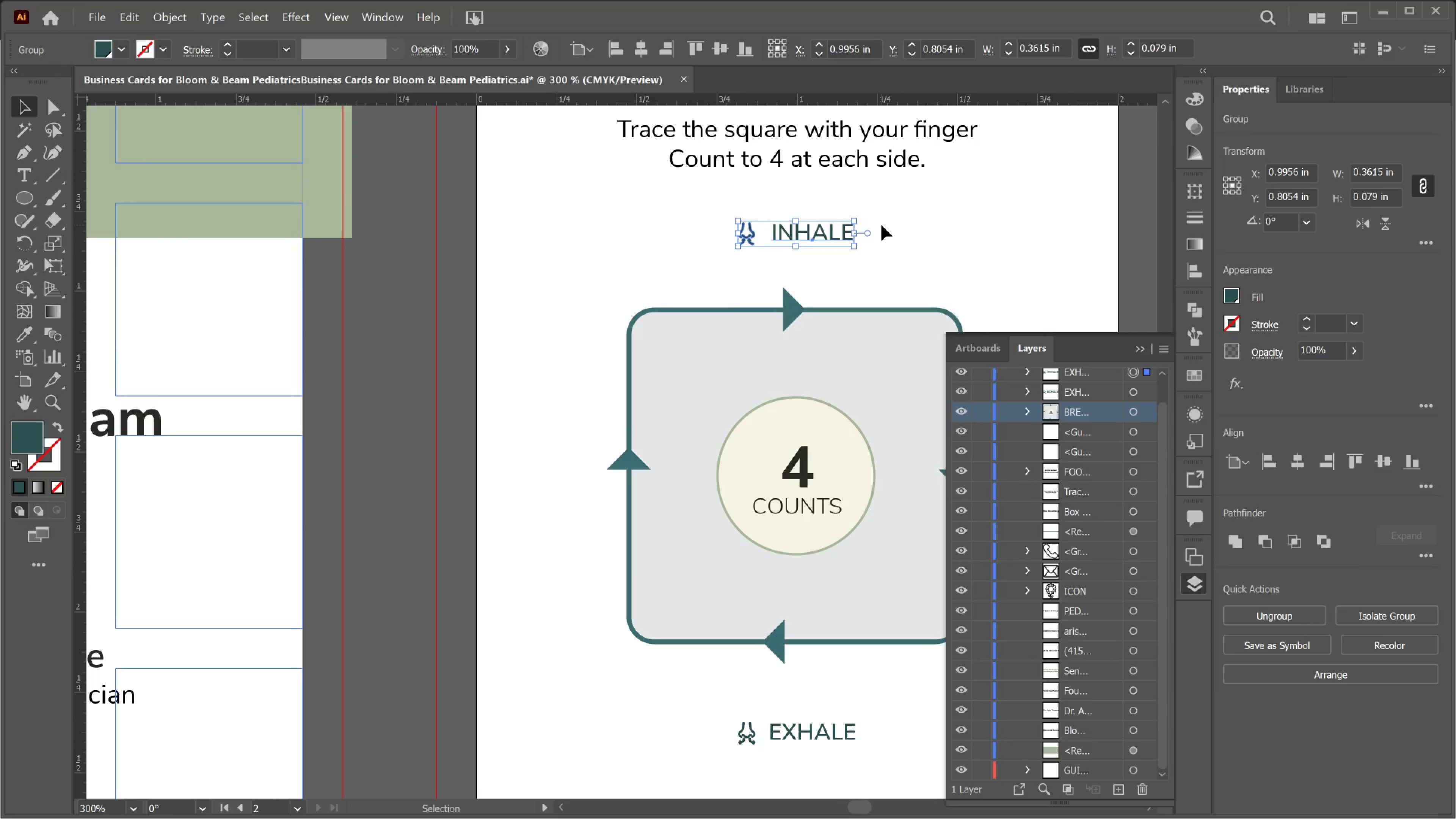 
key(ArrowDown)
 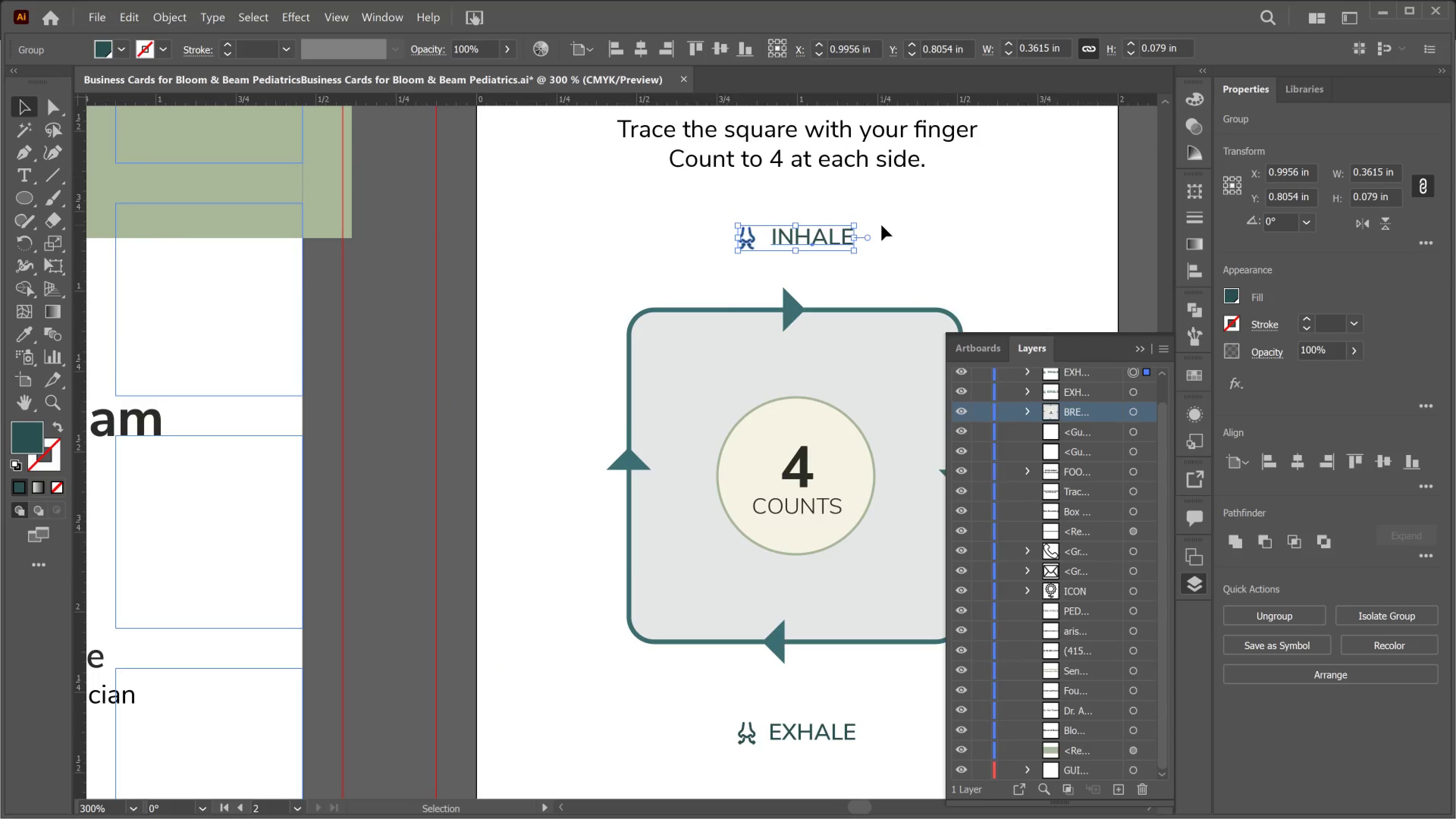 
key(ArrowDown)
 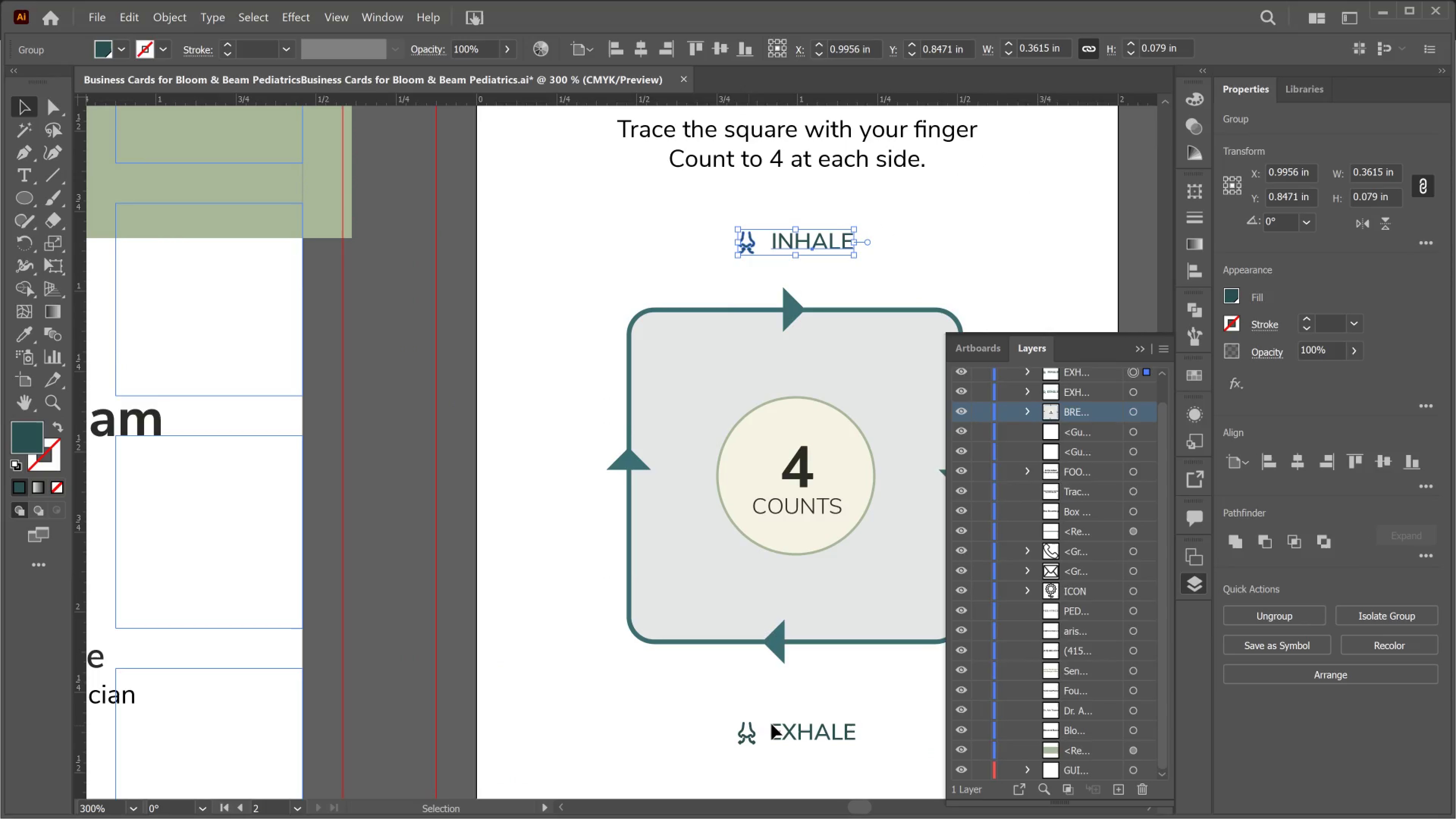 
left_click([774, 724])
 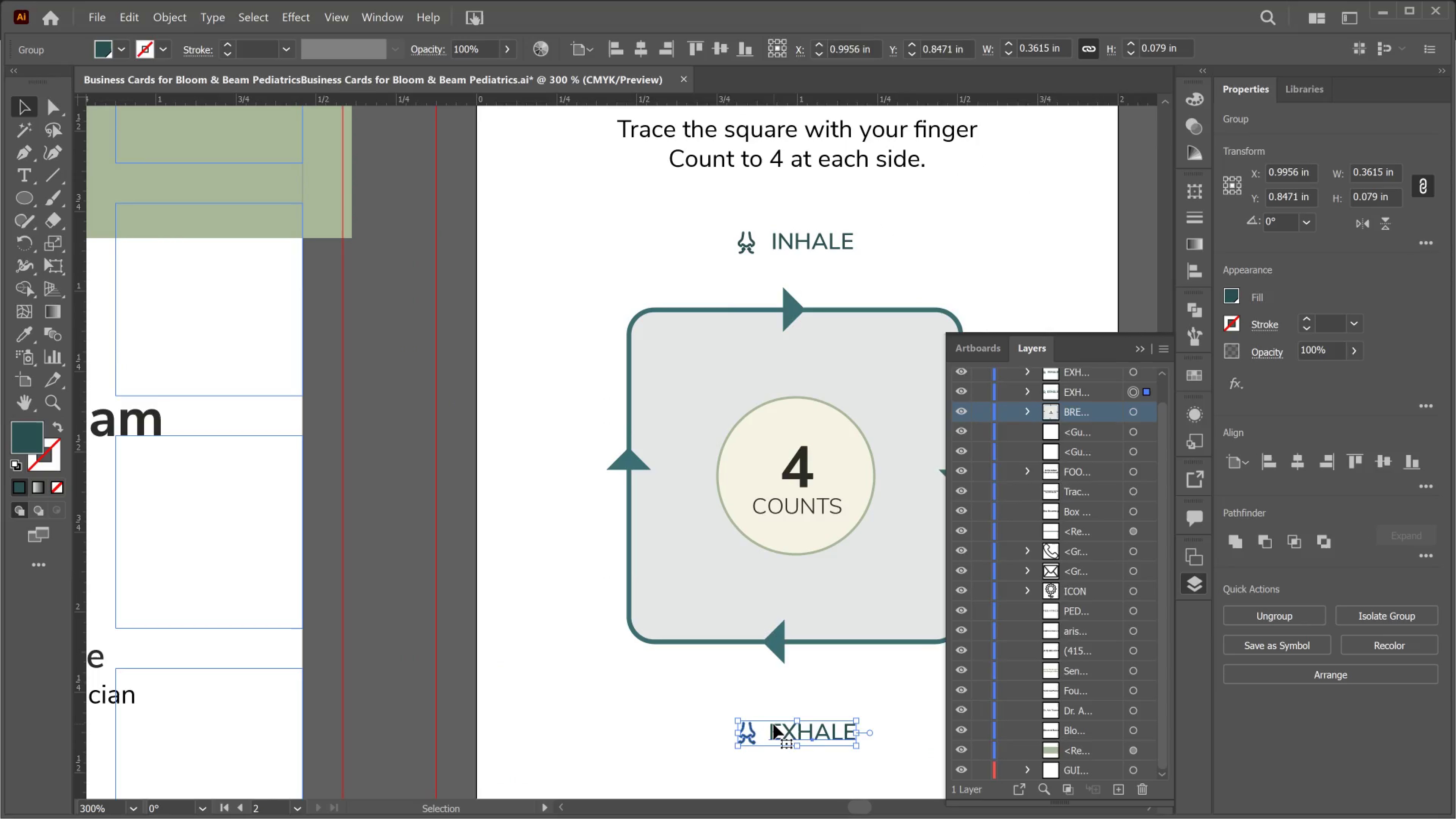 
key(ArrowUp)
 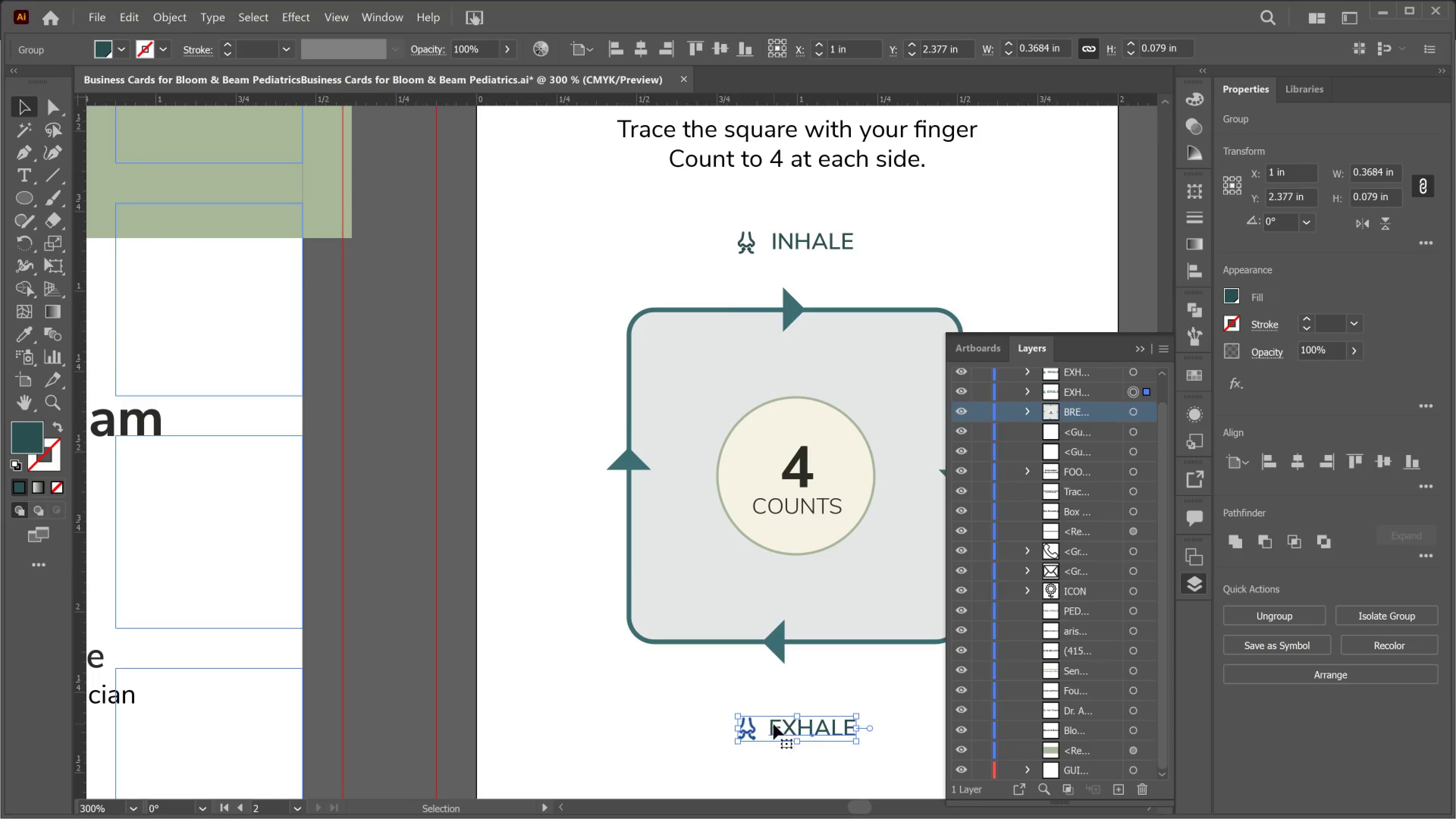 
key(ArrowUp)
 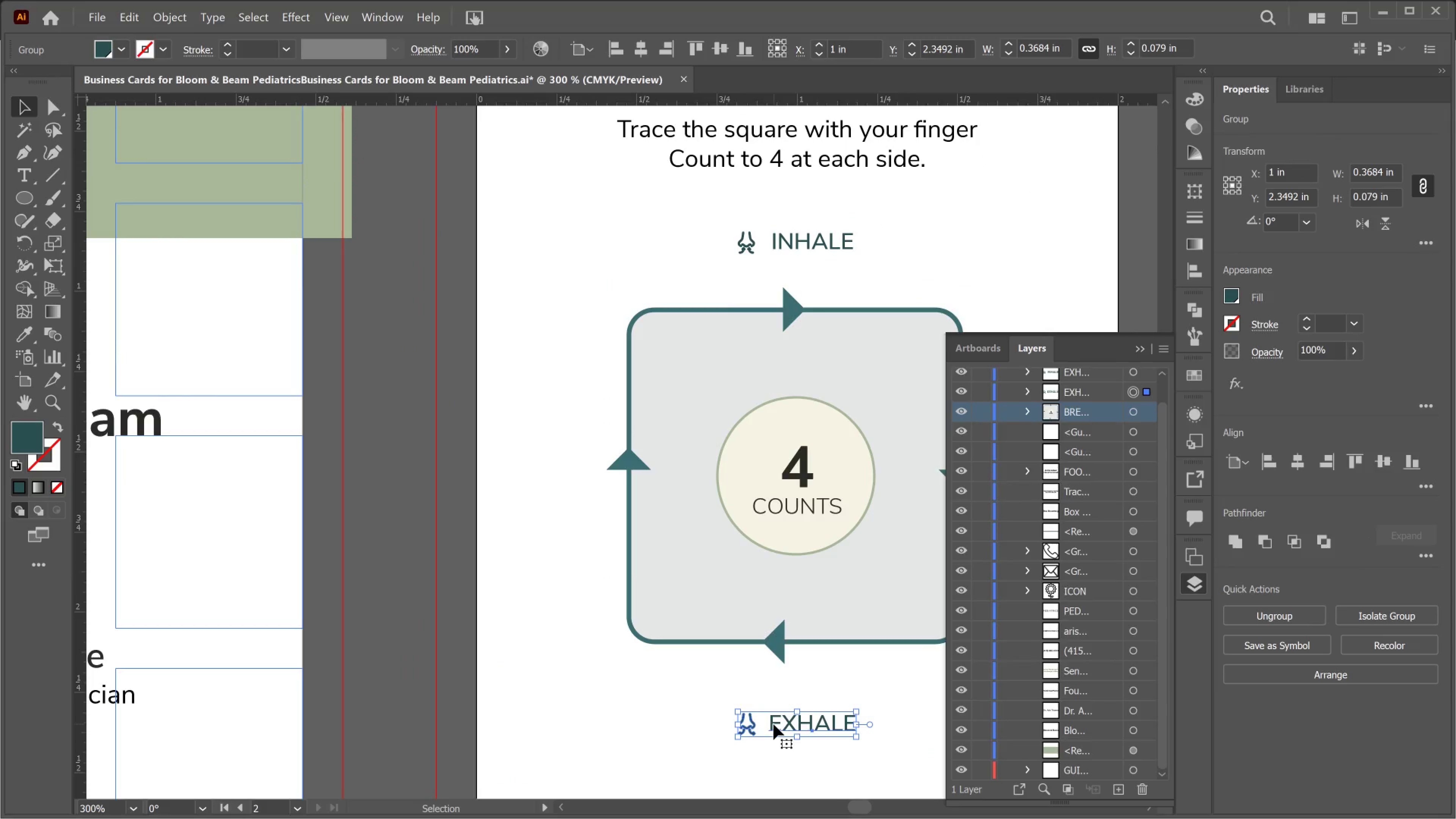 
key(ArrowDown)
 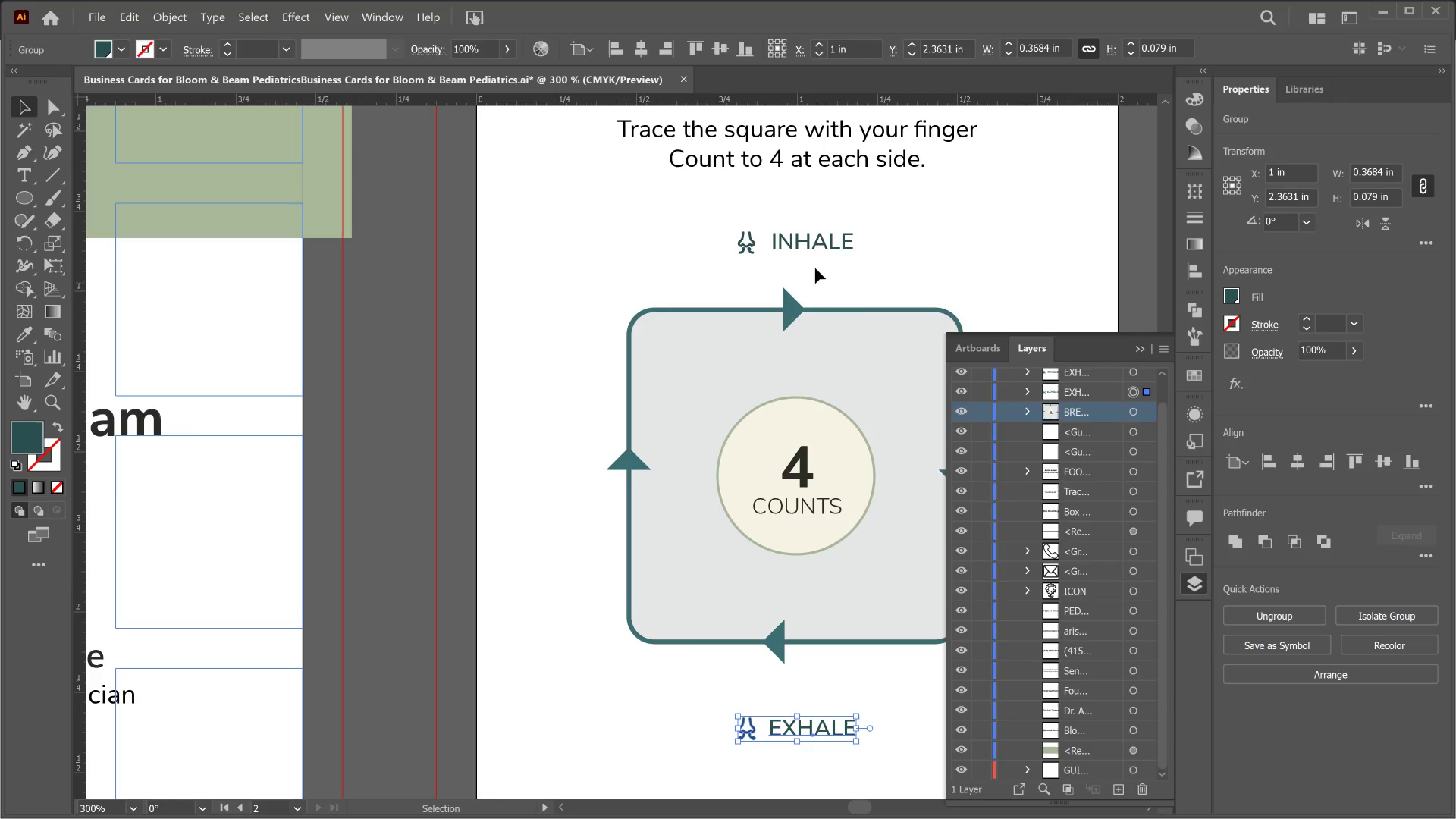 
left_click([819, 248])
 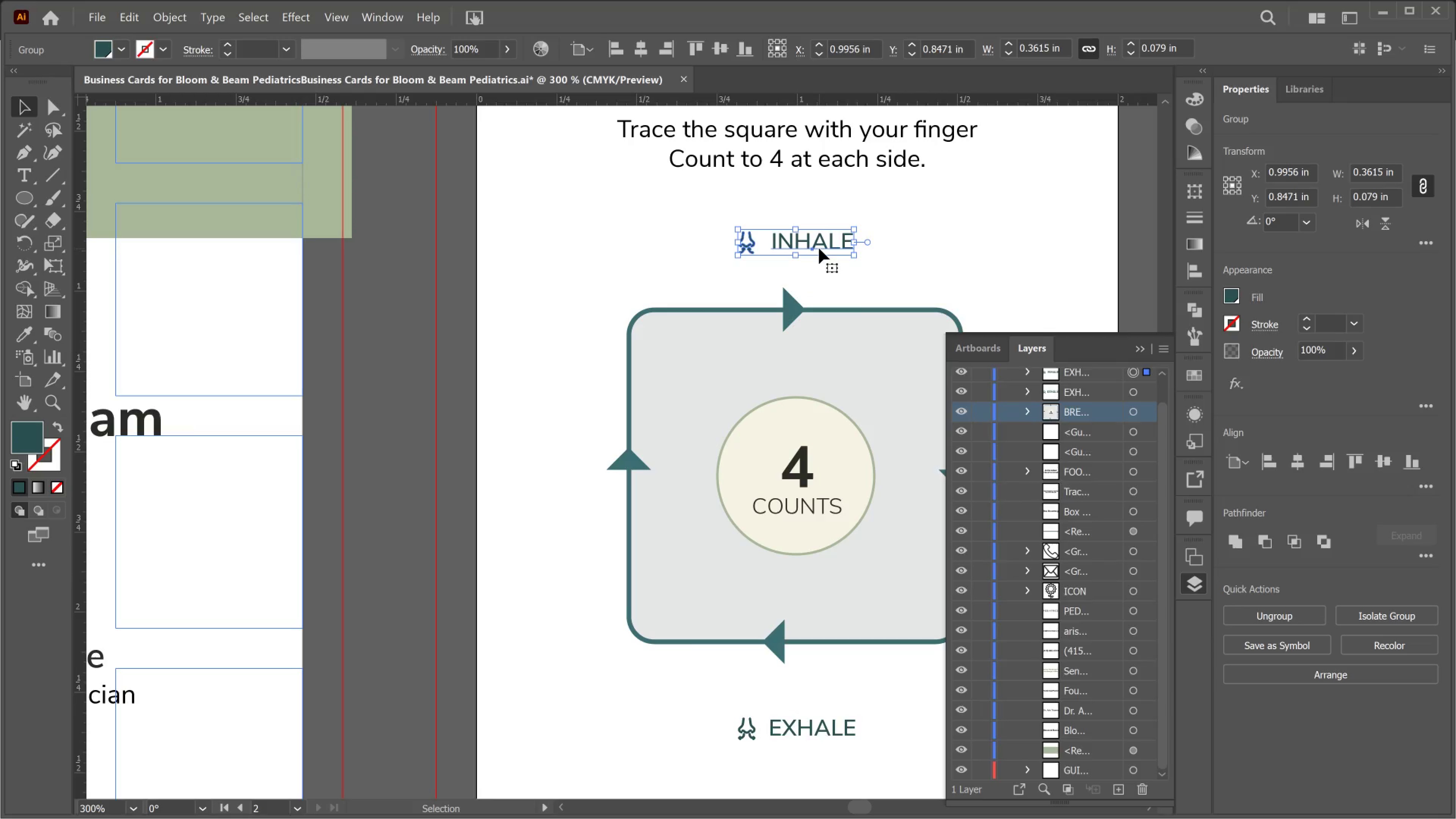 
key(ArrowUp)
 